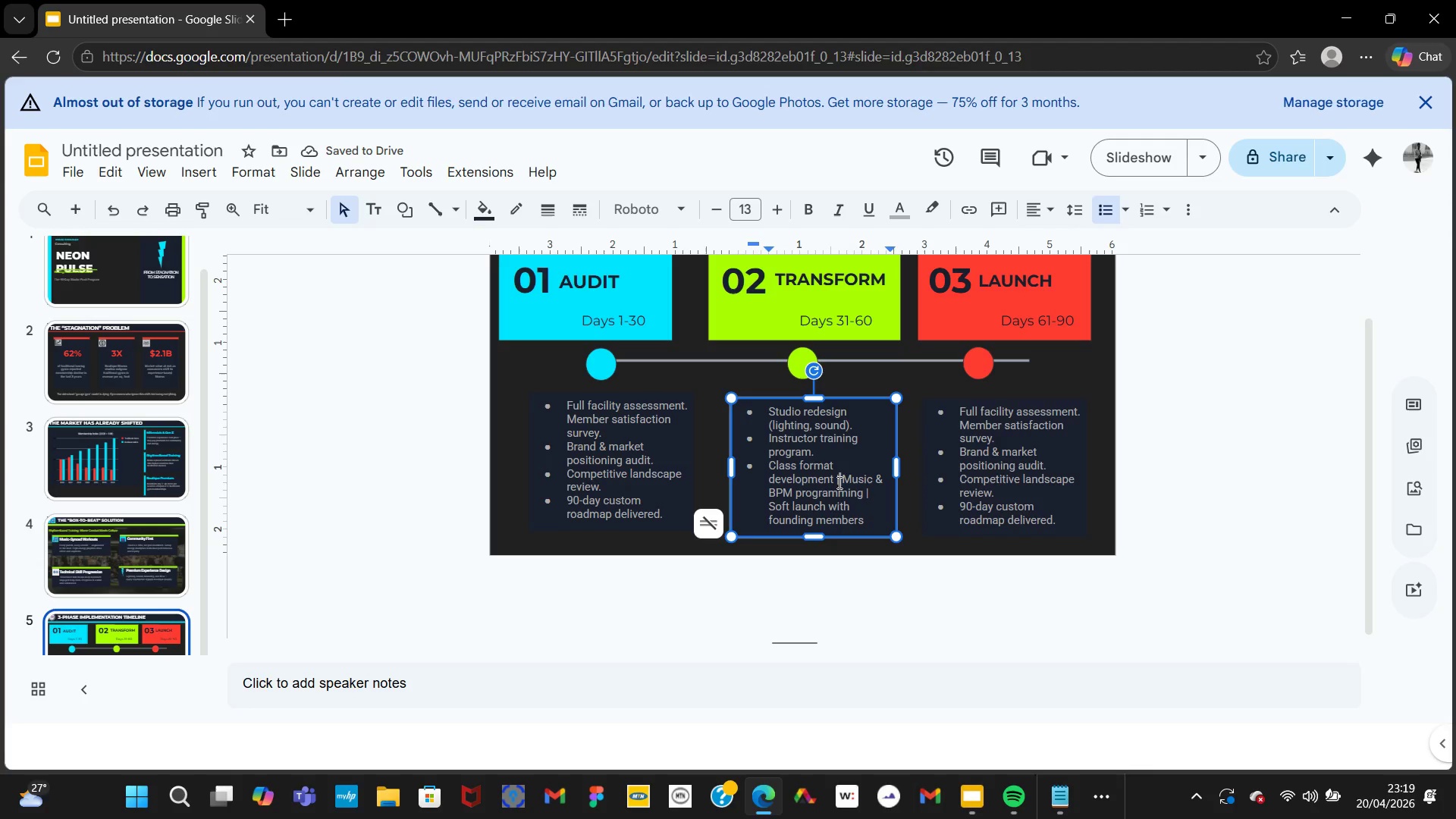 
key(ArrowRight)
 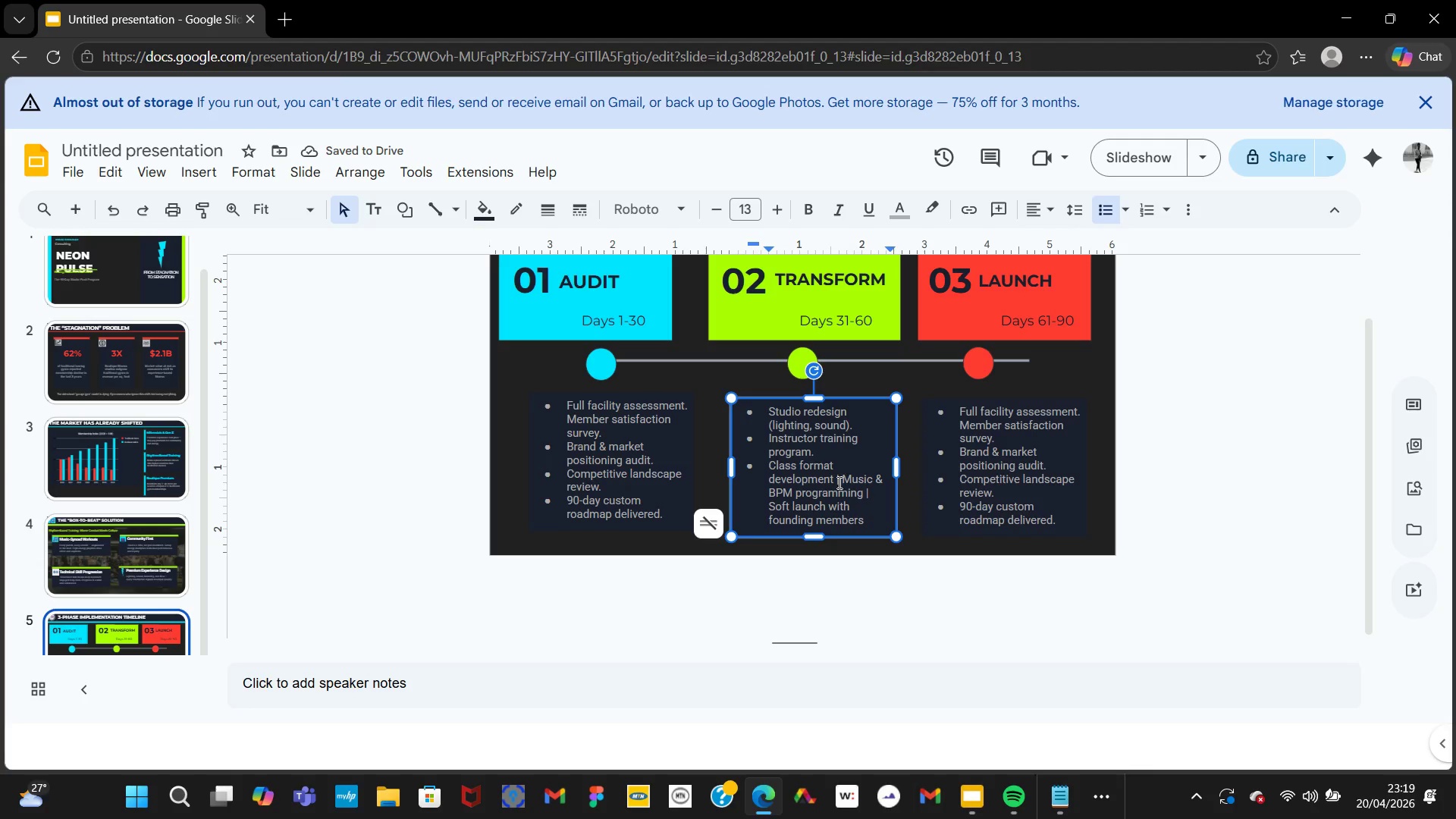 
key(Backspace)
 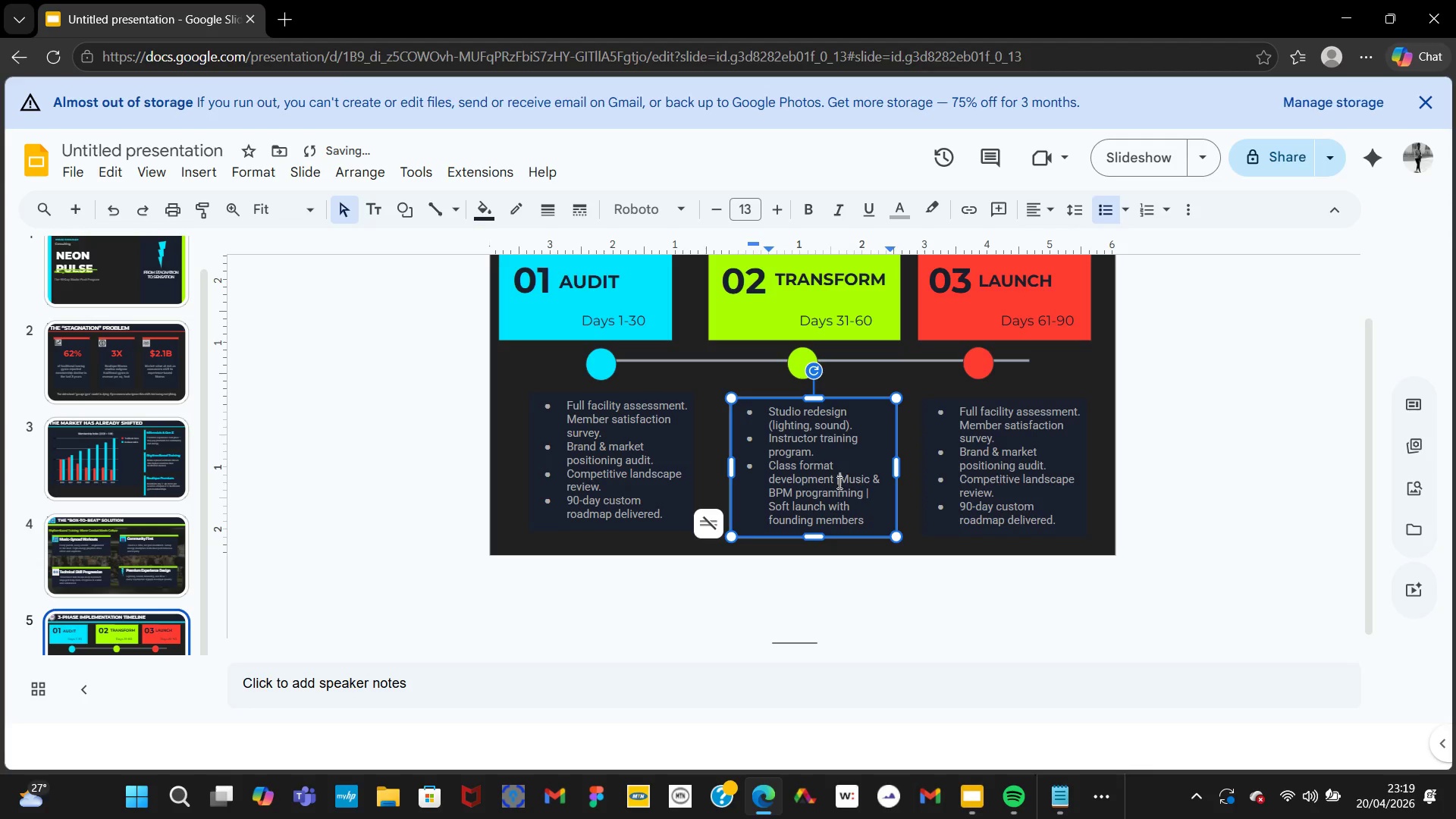 
key(Backspace)
 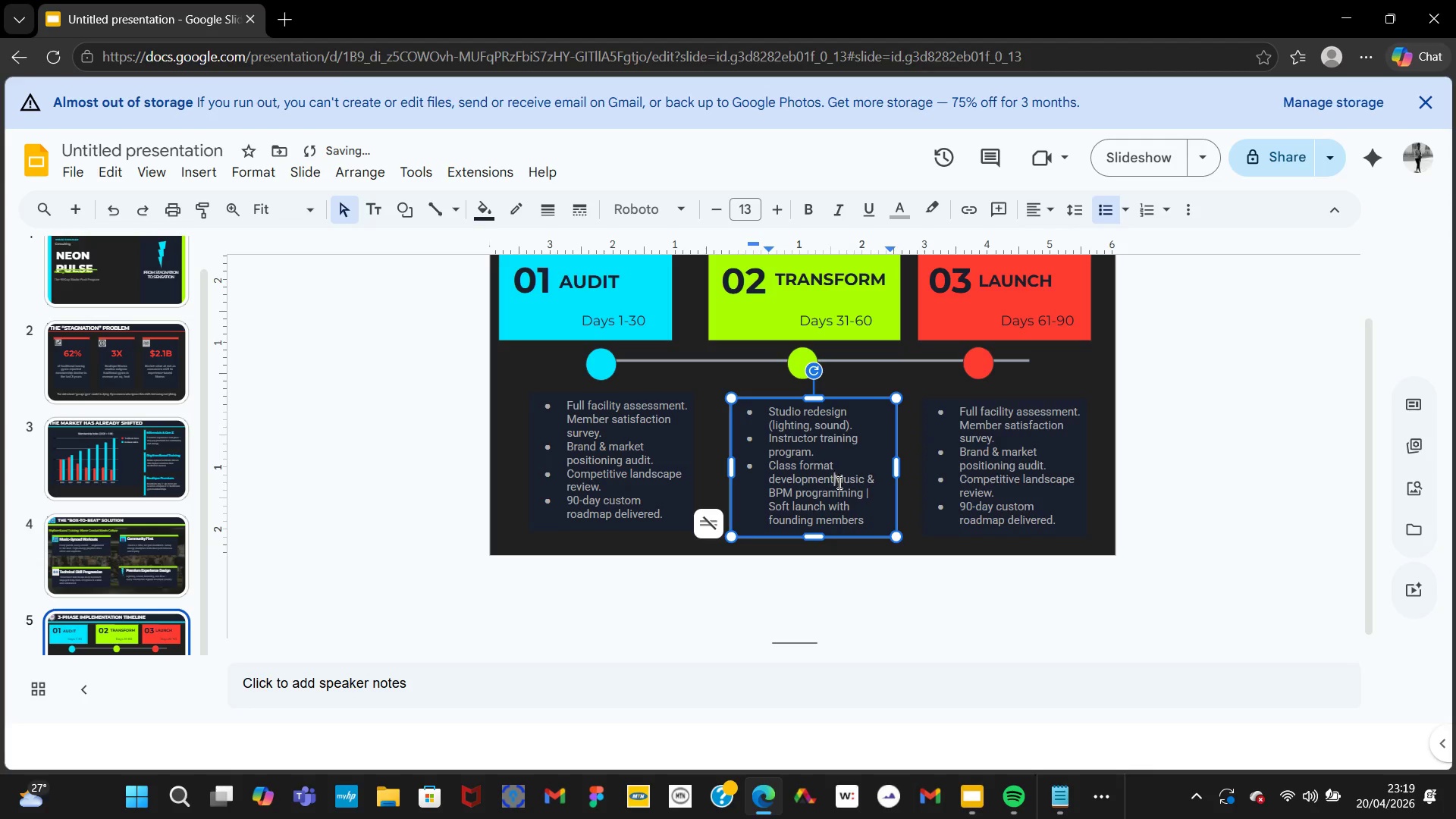 
key(Backspace)
 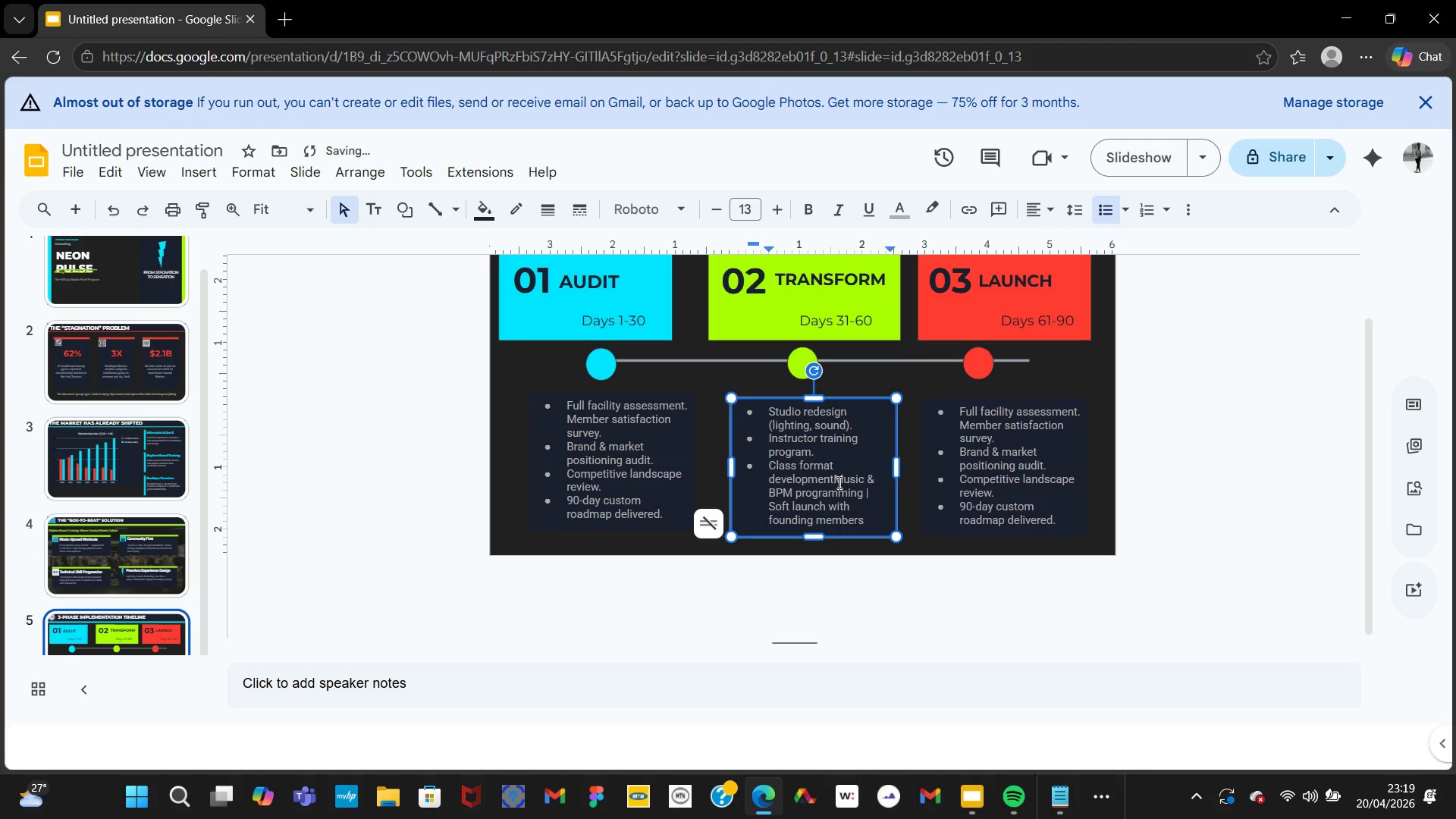 
key(Period)
 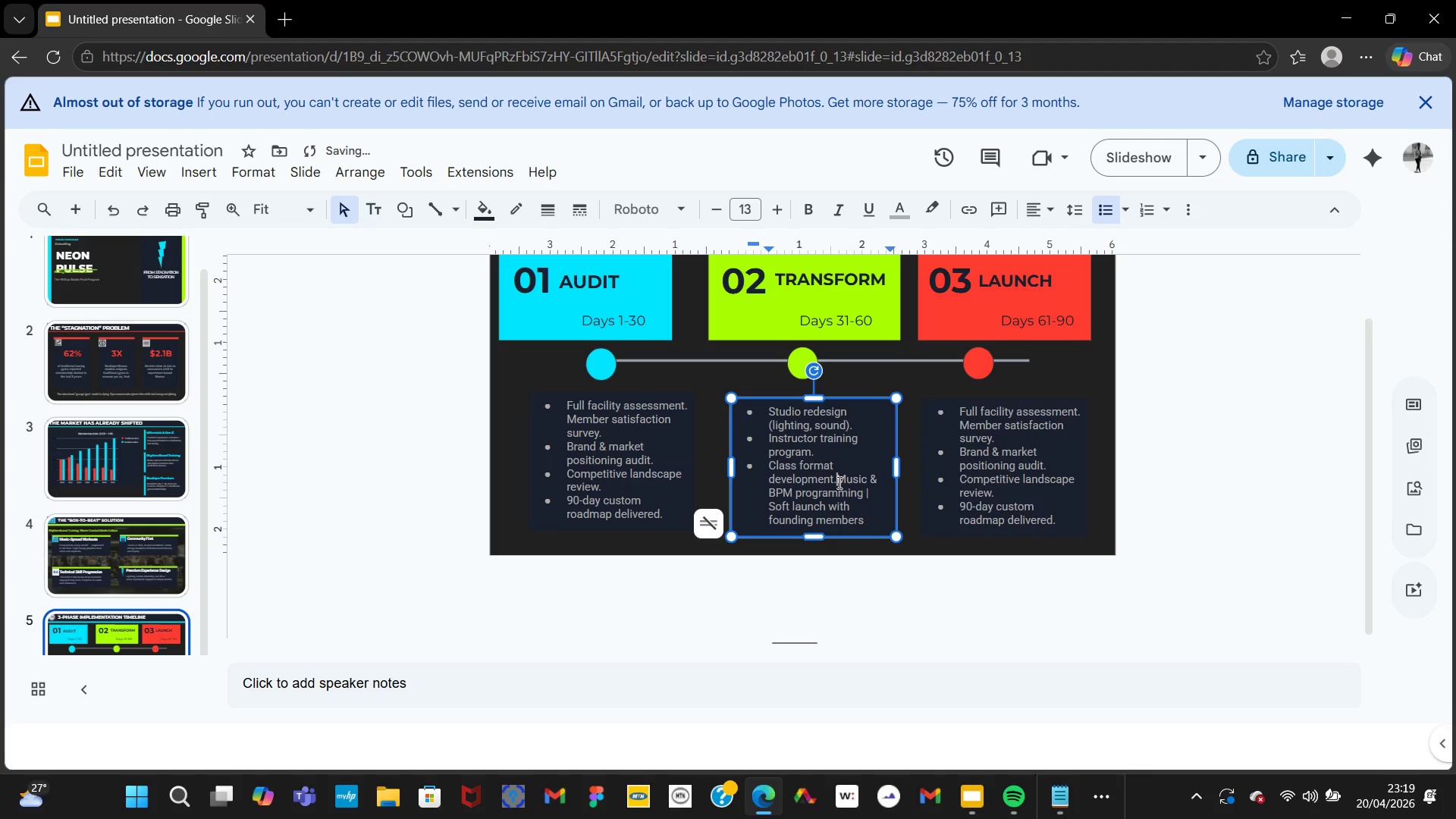 
key(NumpadEnter)
 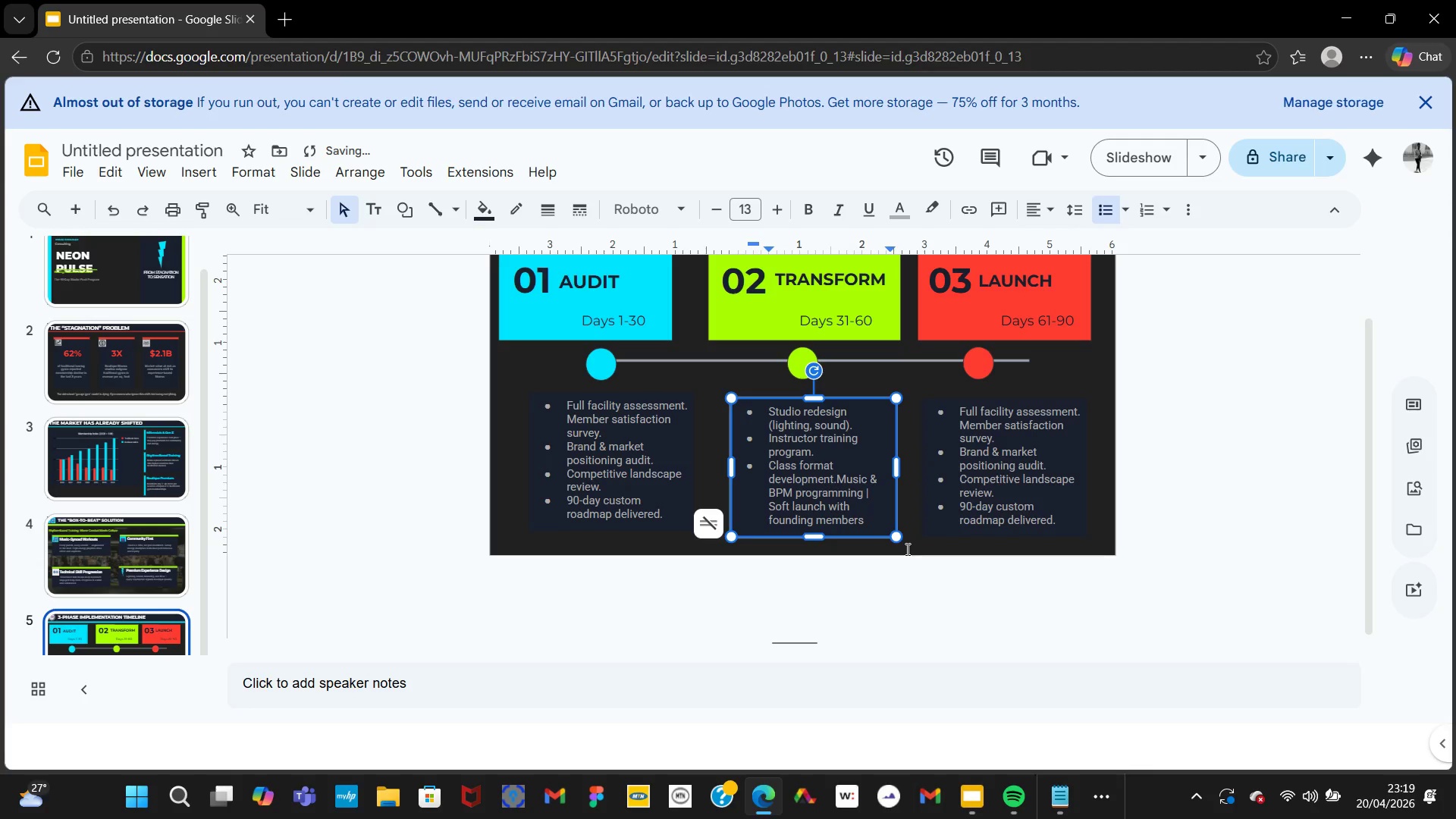 
hold_key(key=NumpadEnter, duration=1.56)
 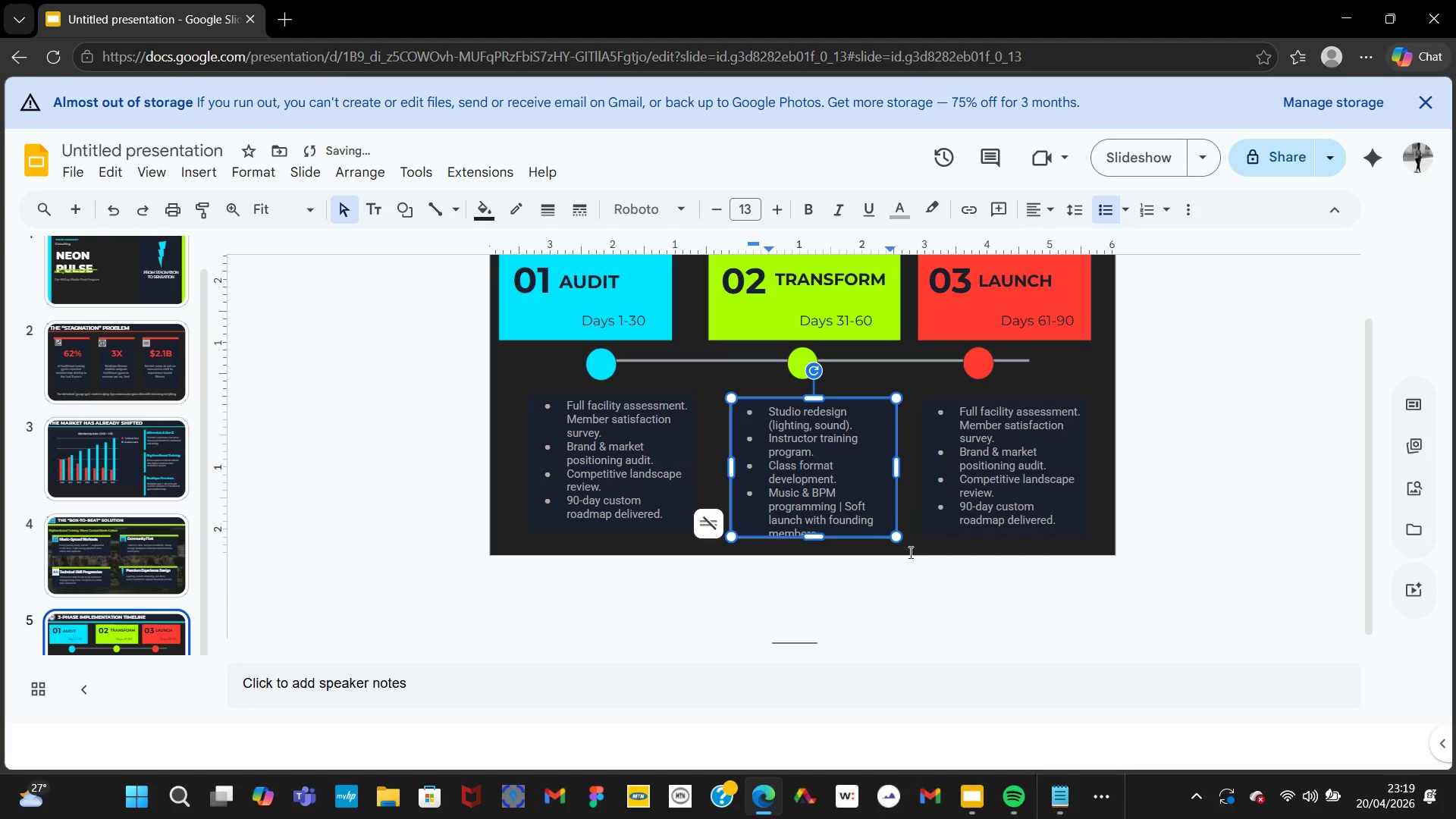 
key(Backspace)
 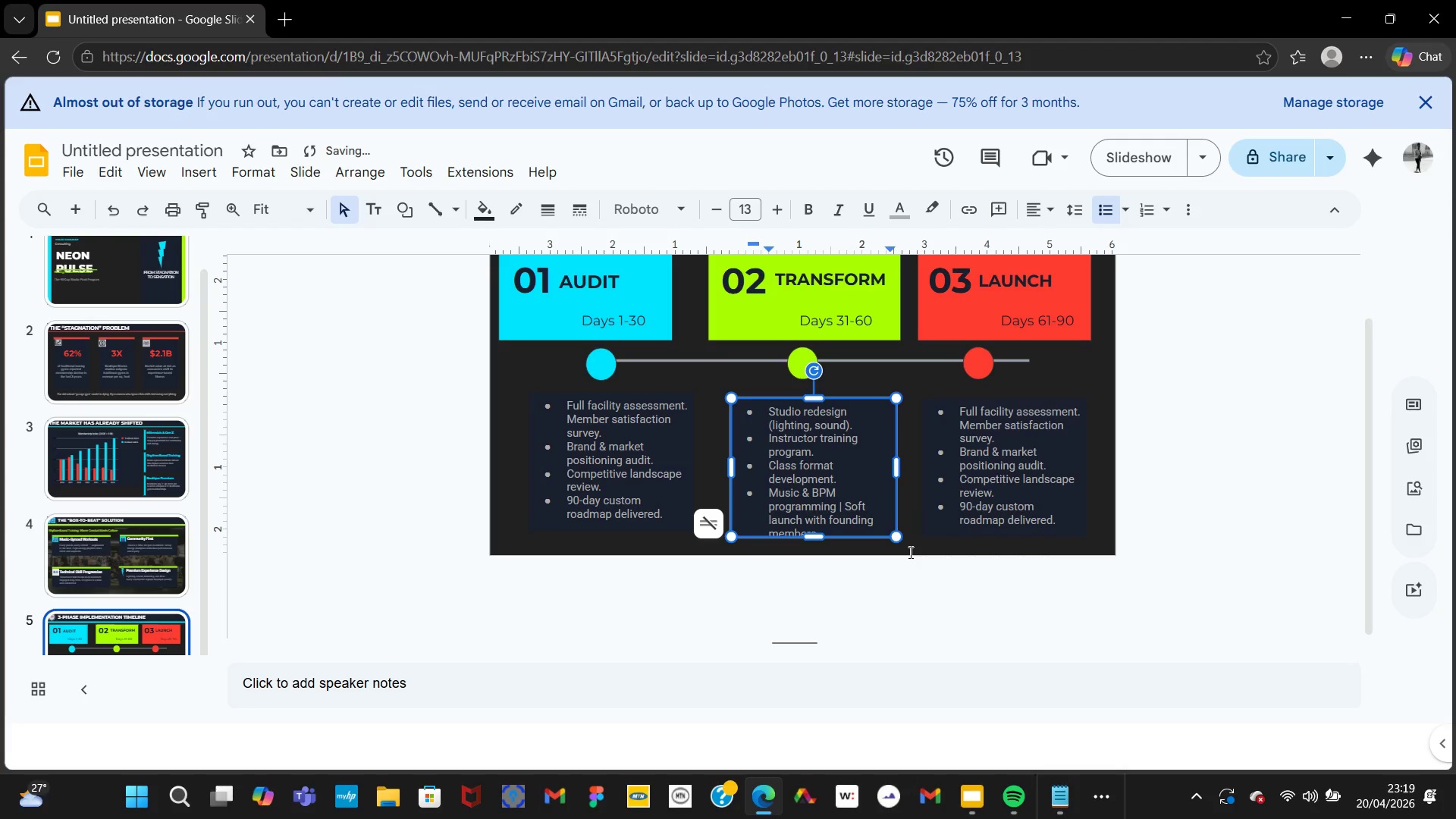 
key(Backspace)
 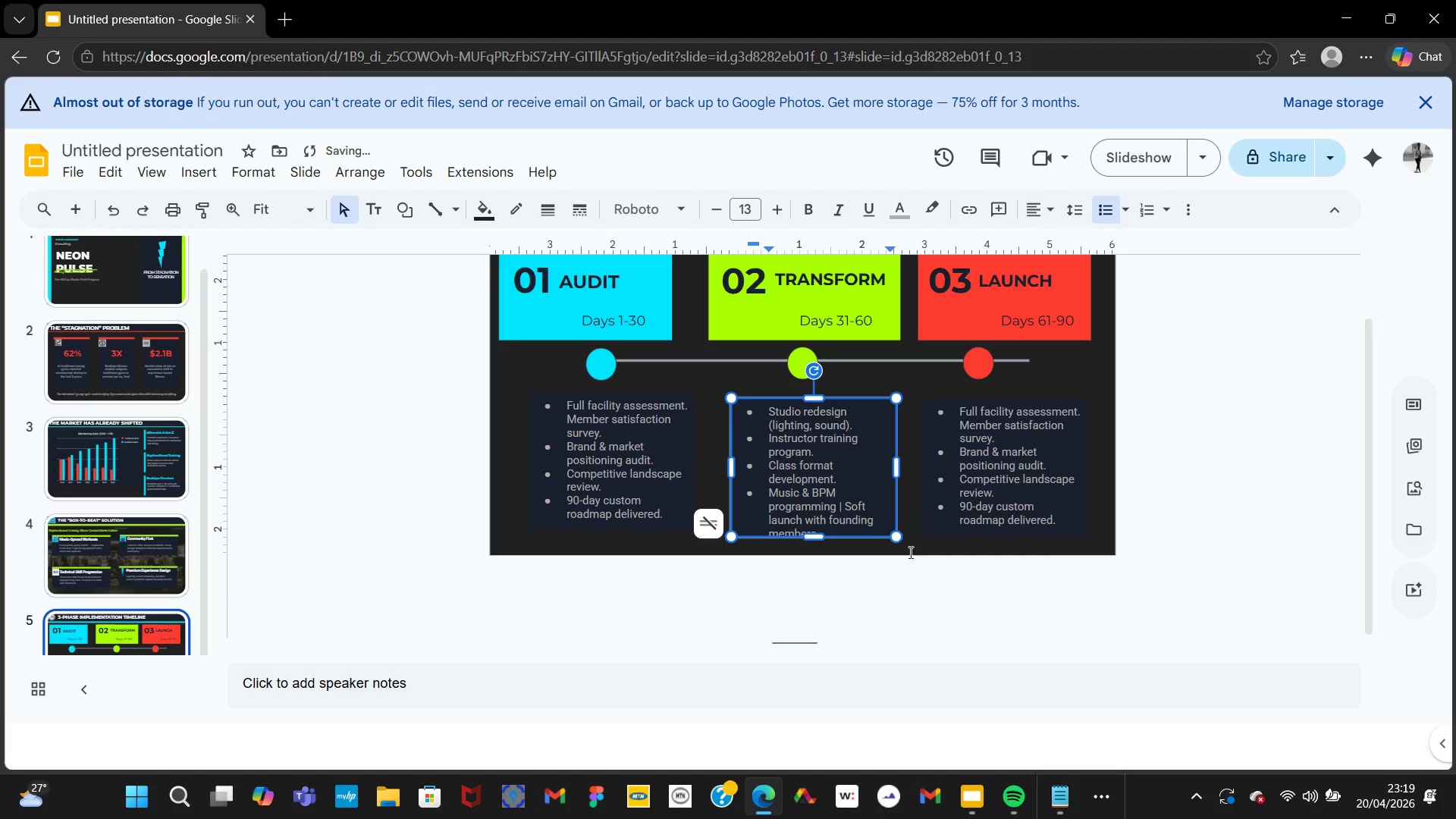 
key(Backspace)
 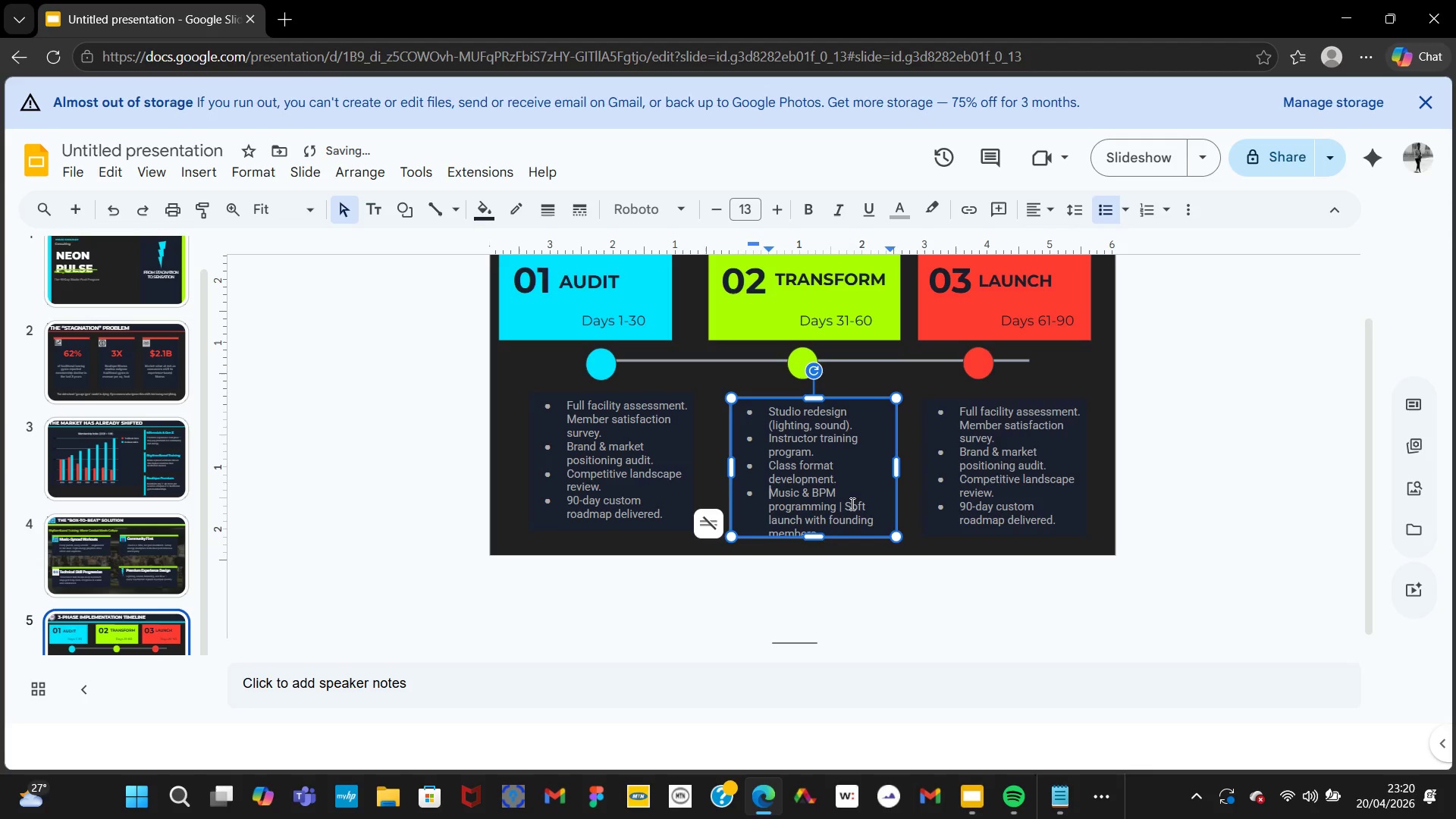 
left_click([847, 504])
 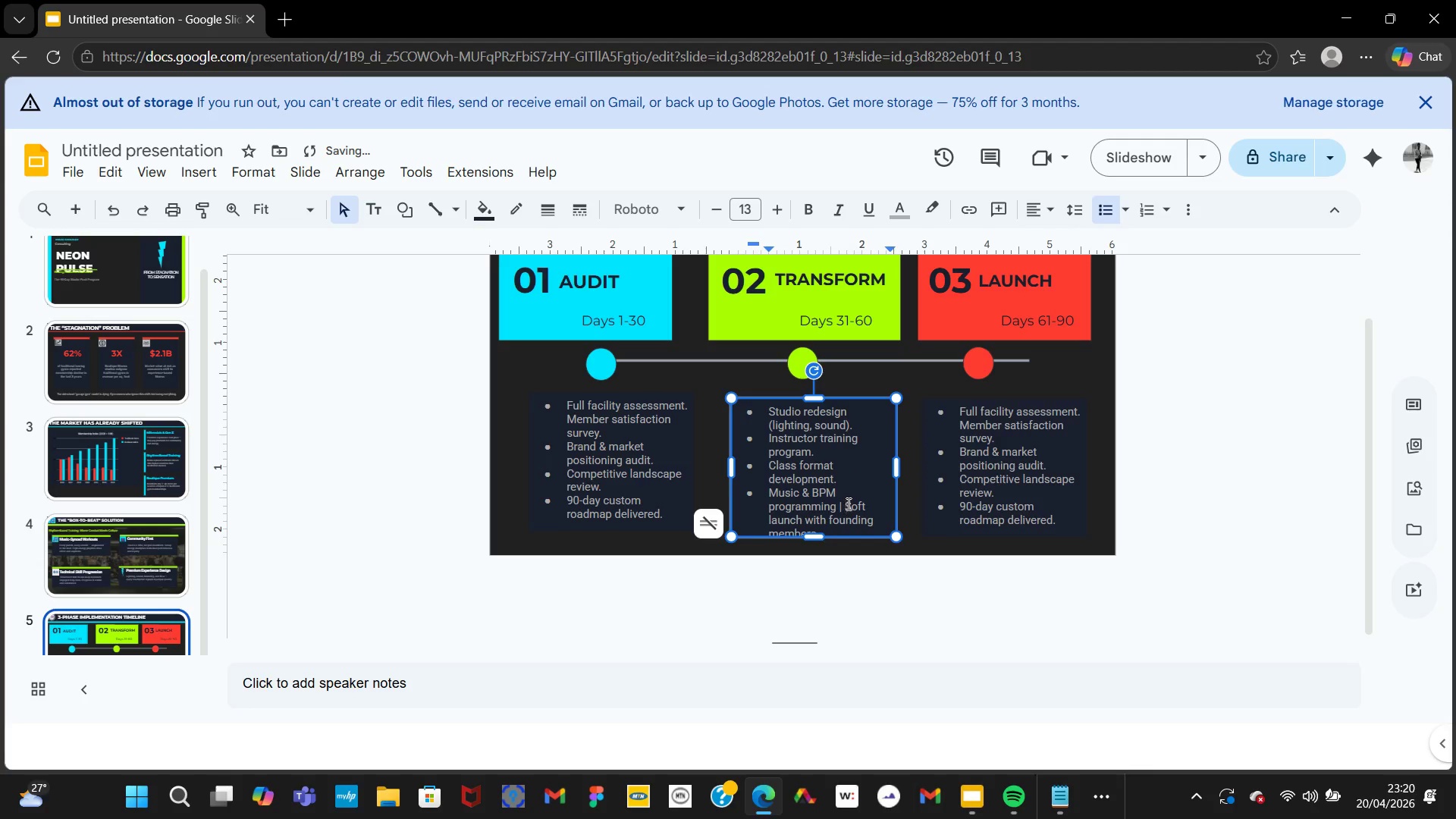 
key(Backspace)
 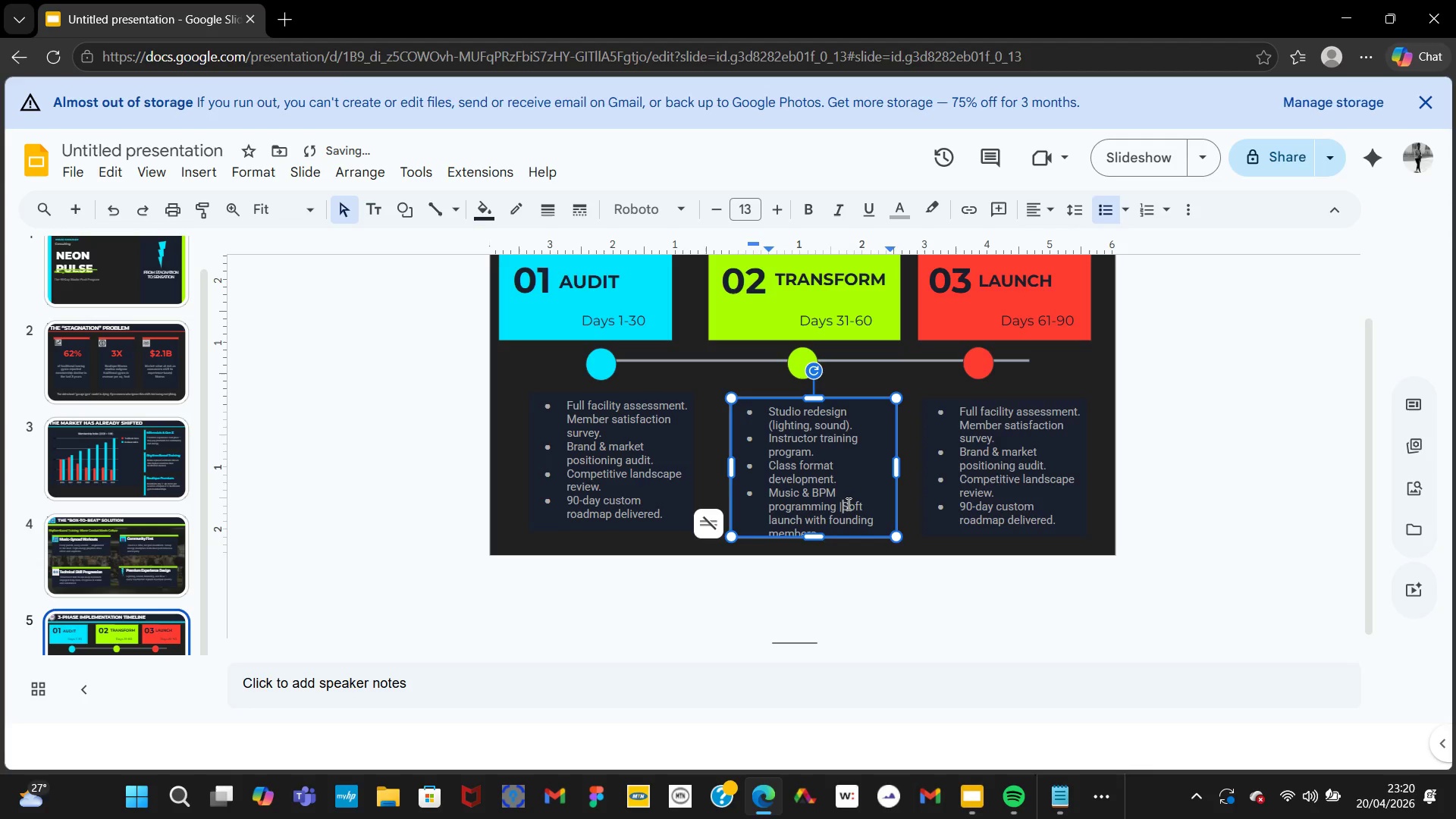 
key(Backspace)
 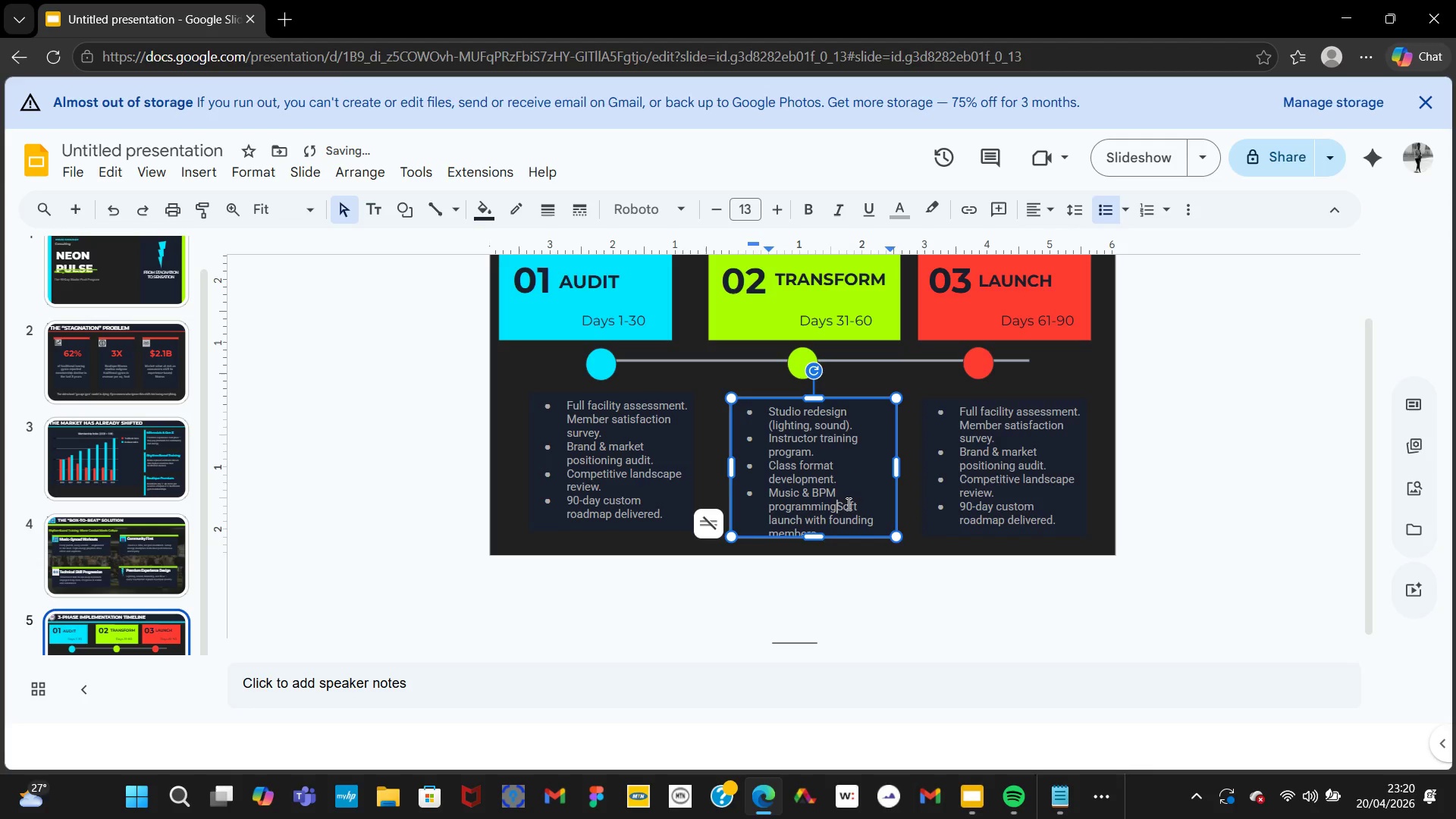 
key(Backspace)
 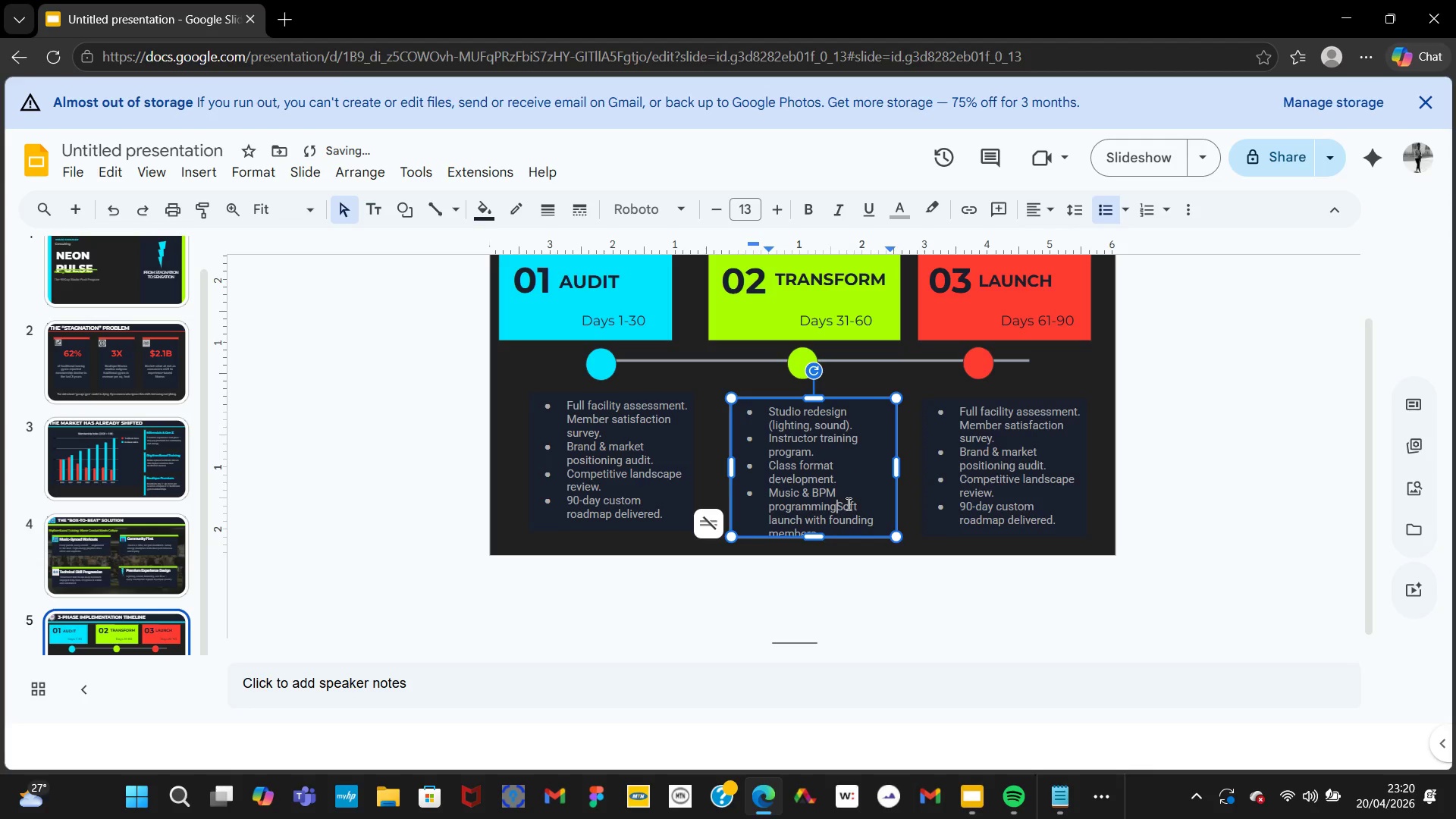 
key(Period)
 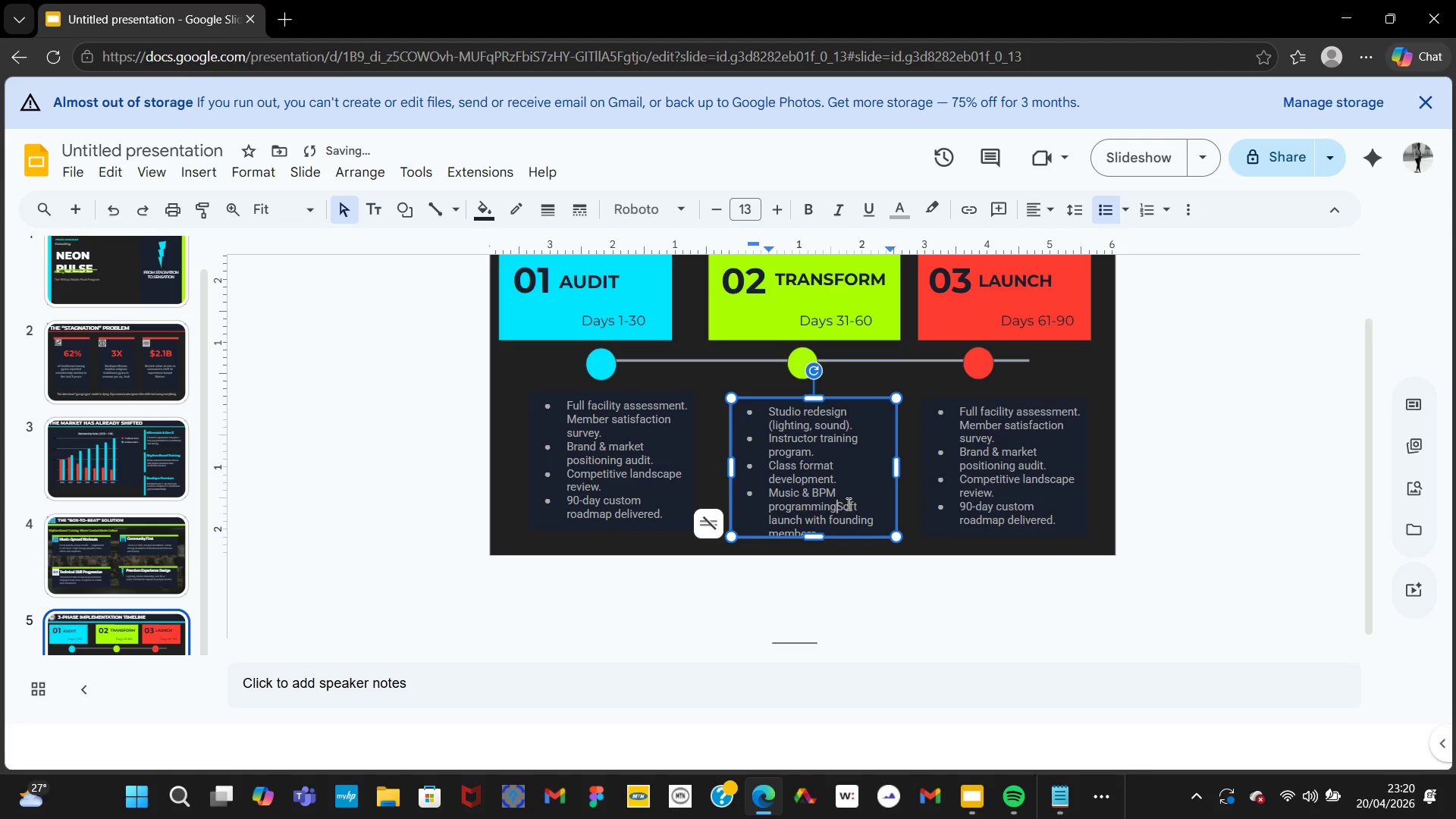 
key(NumpadEnter)
 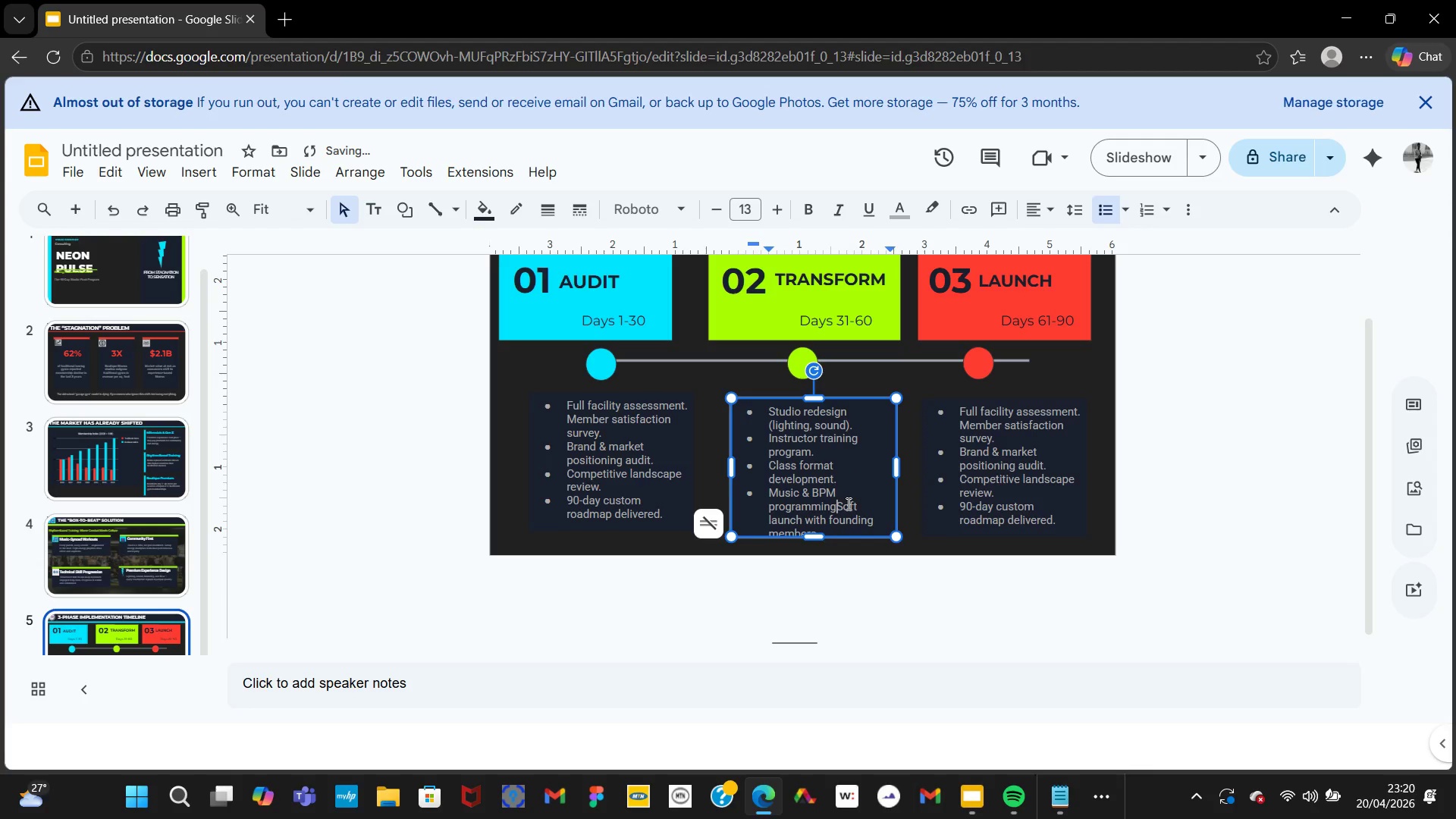 
left_click_drag(start_coordinate=[847, 504], to_coordinate=[1028, 657])
 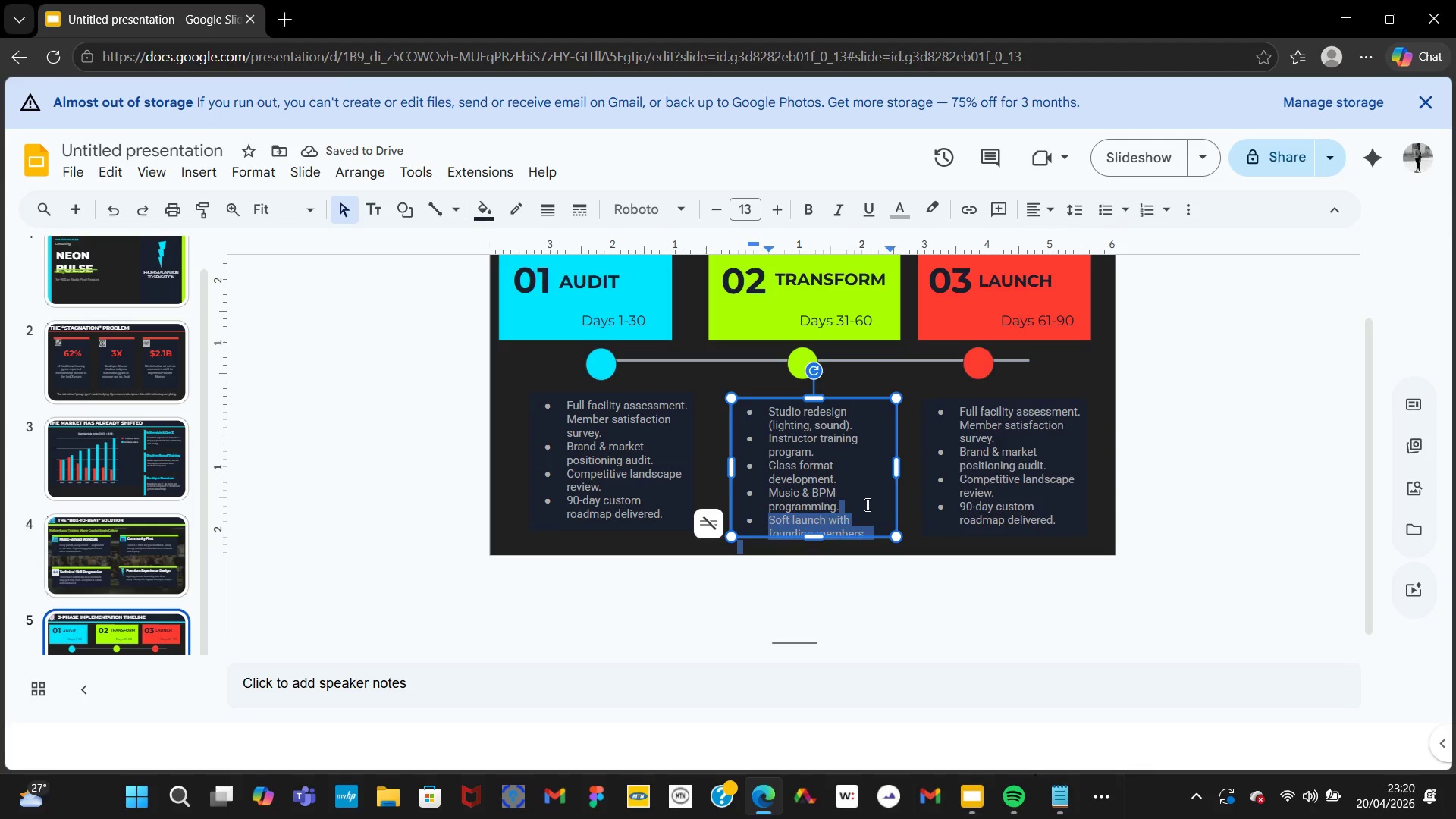 
left_click([871, 526])
 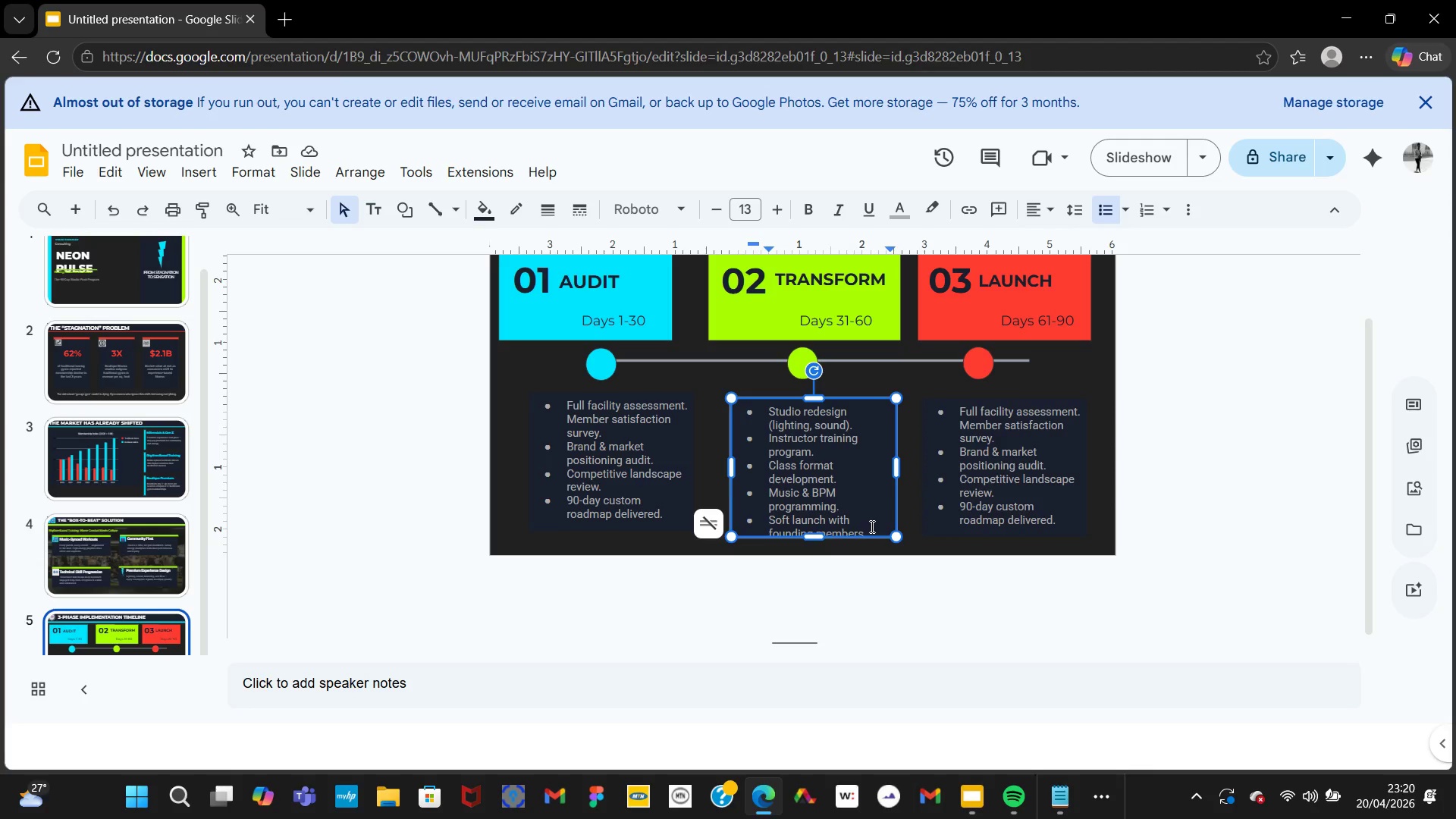 
key(Backspace)
 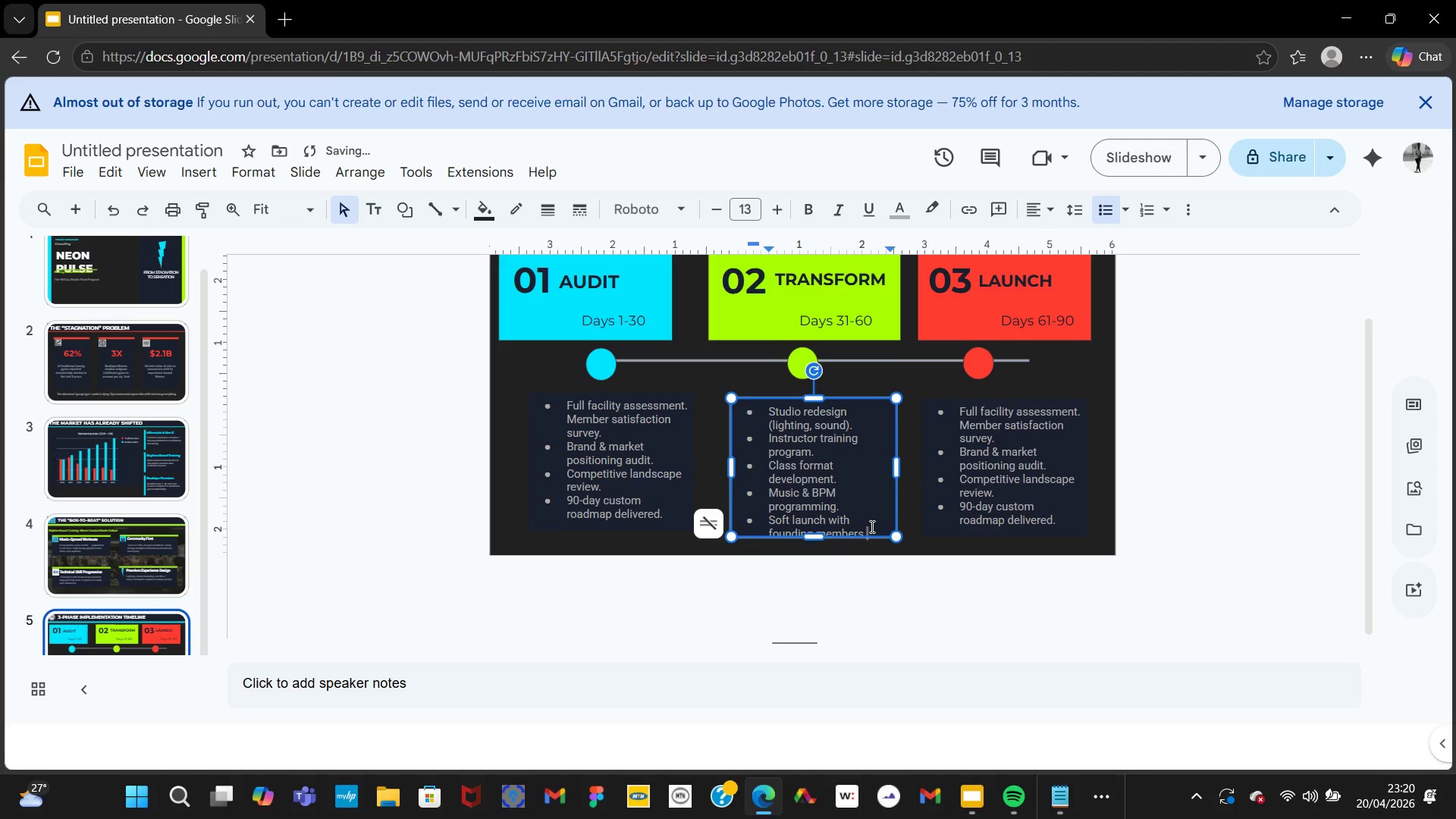 
key(Backspace)
 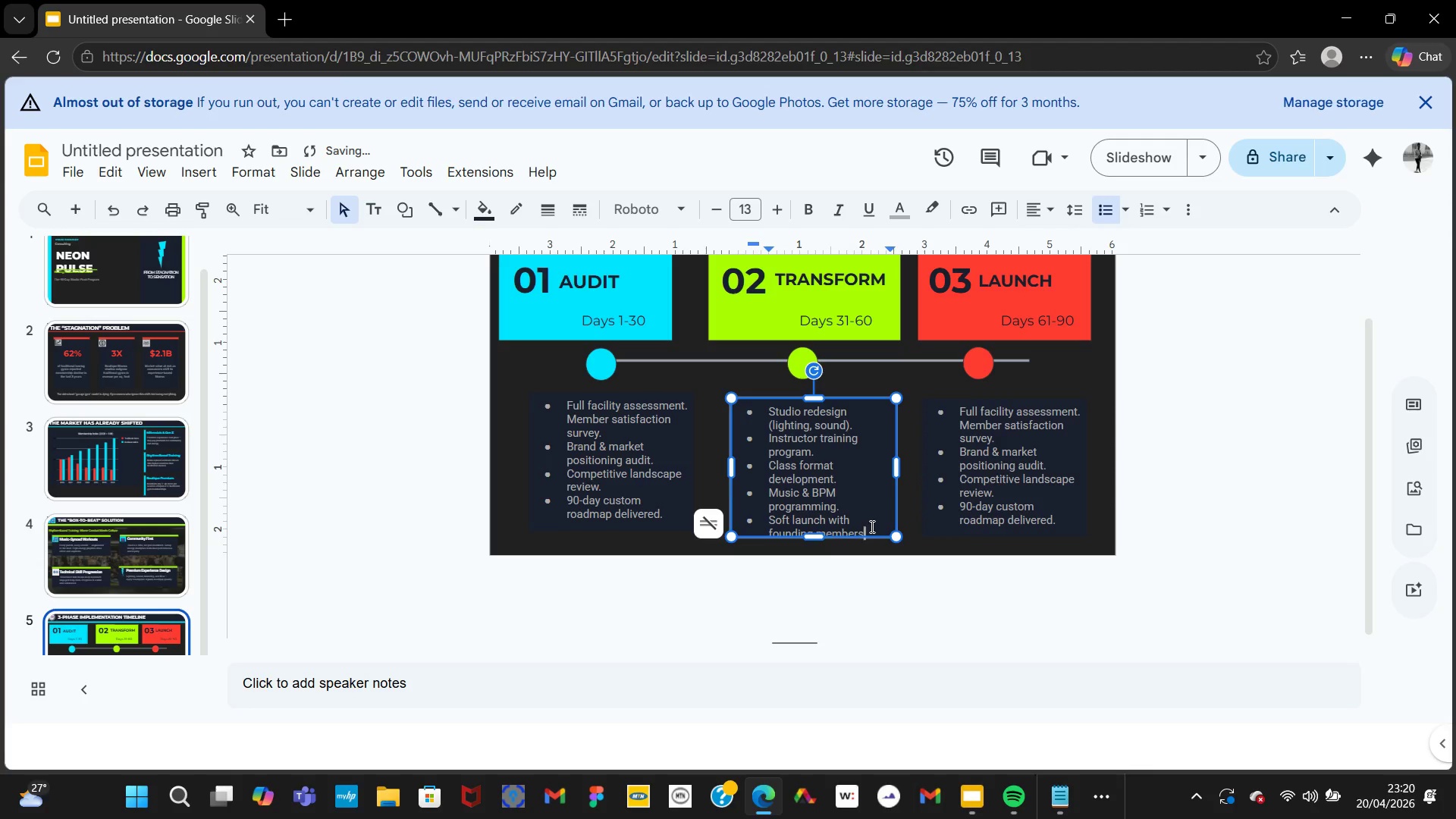 
key(Period)
 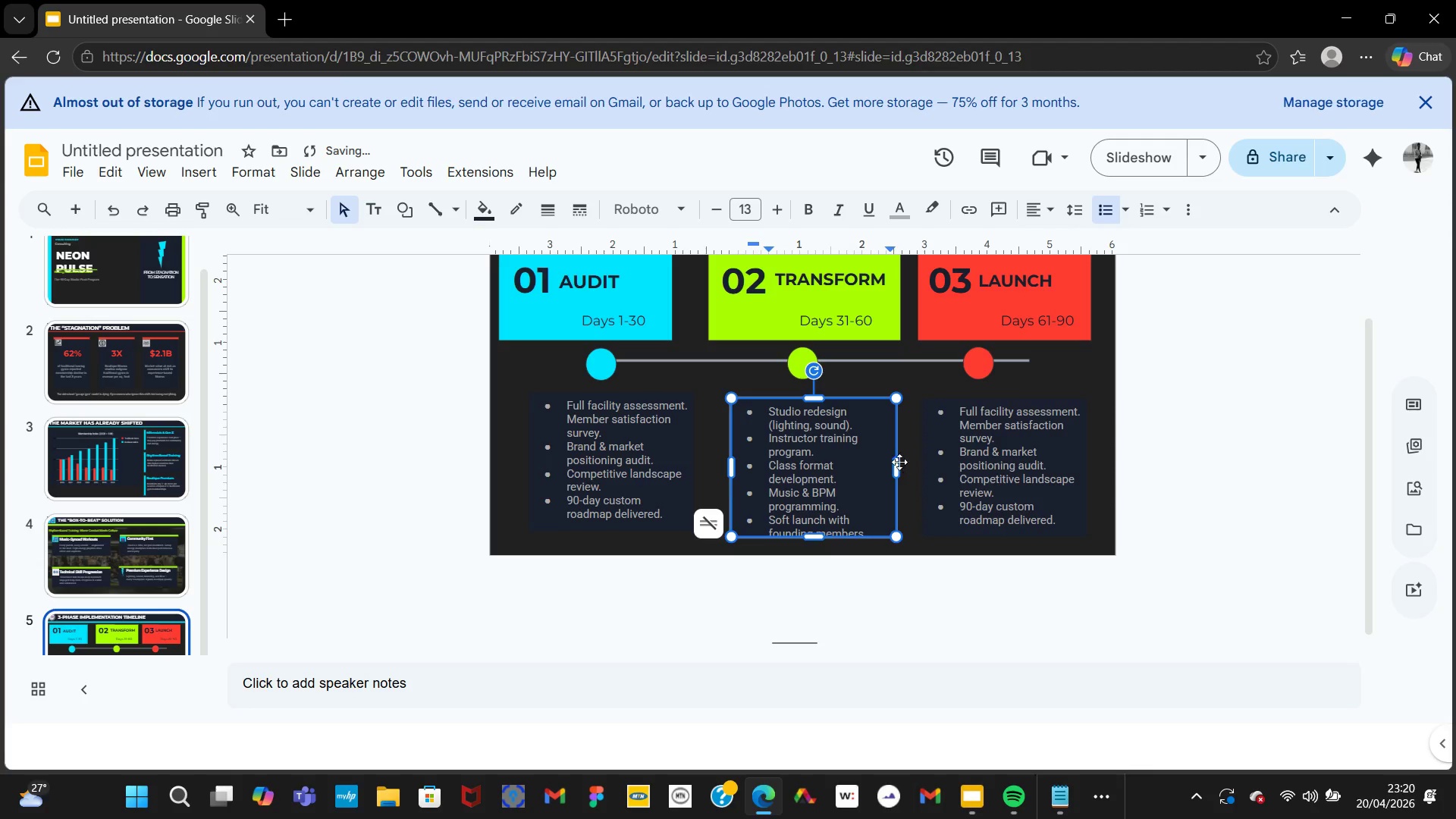 
left_click_drag(start_coordinate=[894, 466], to_coordinate=[902, 466])
 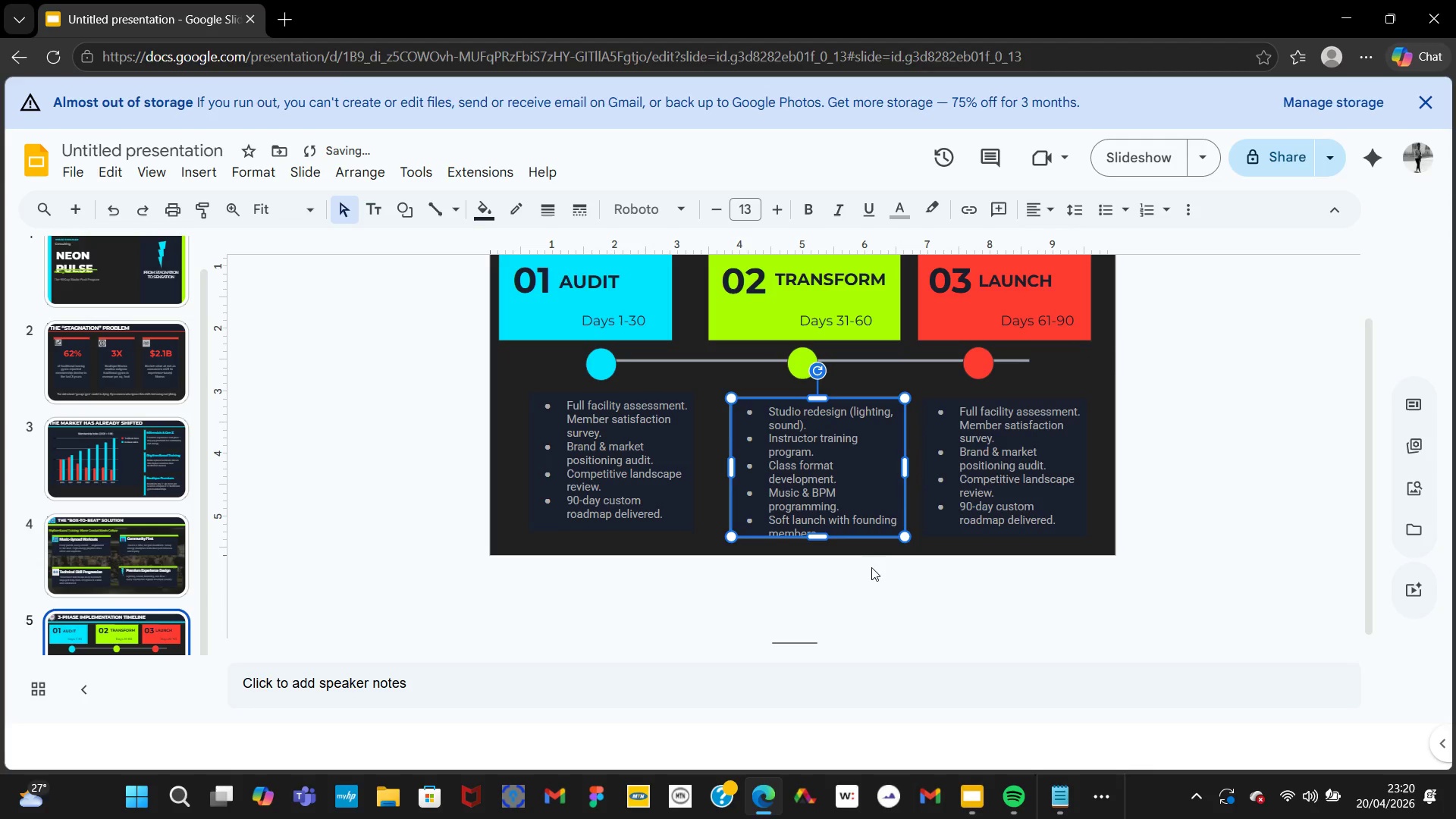 
left_click([870, 570])
 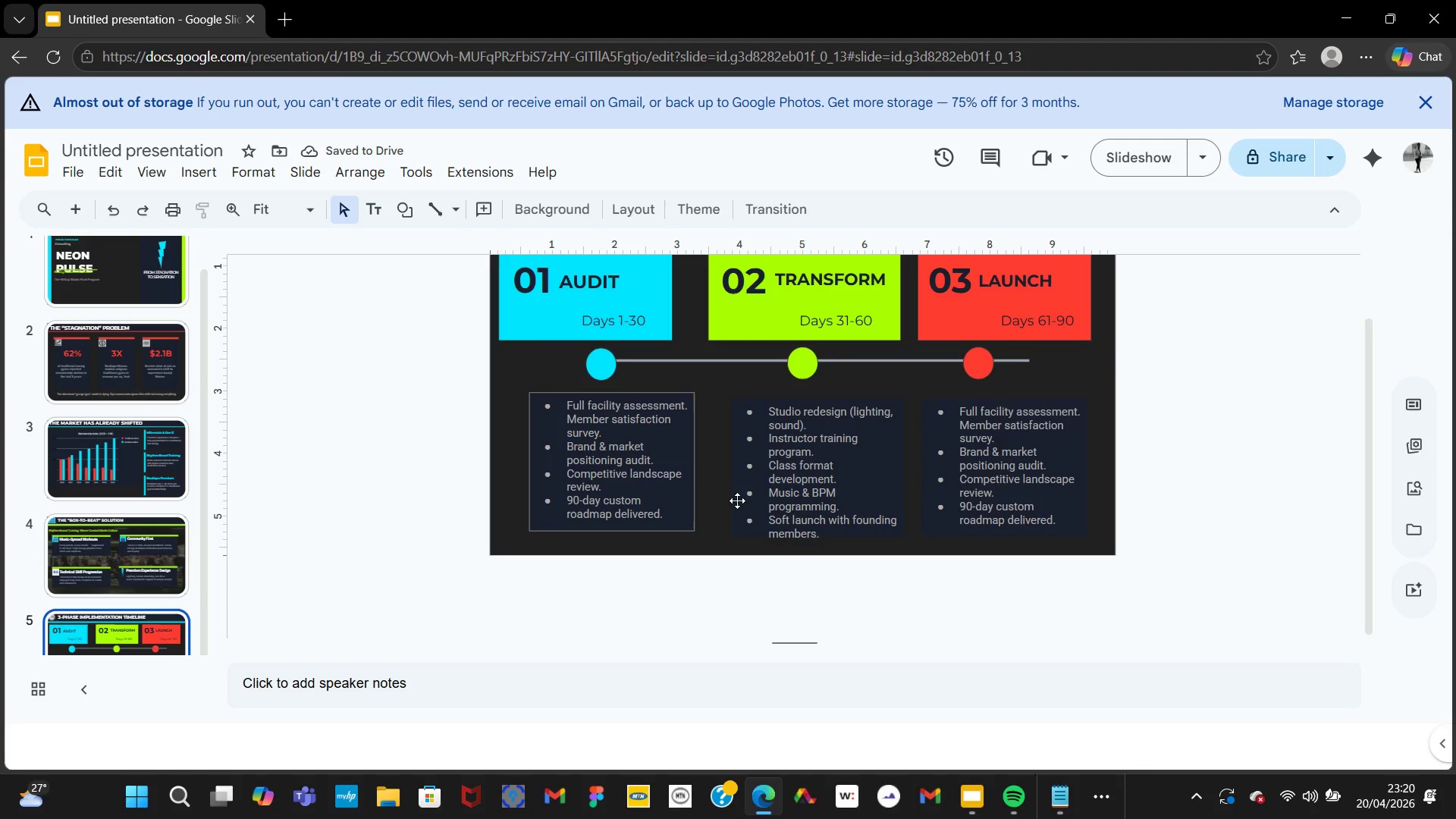 
left_click([756, 526])
 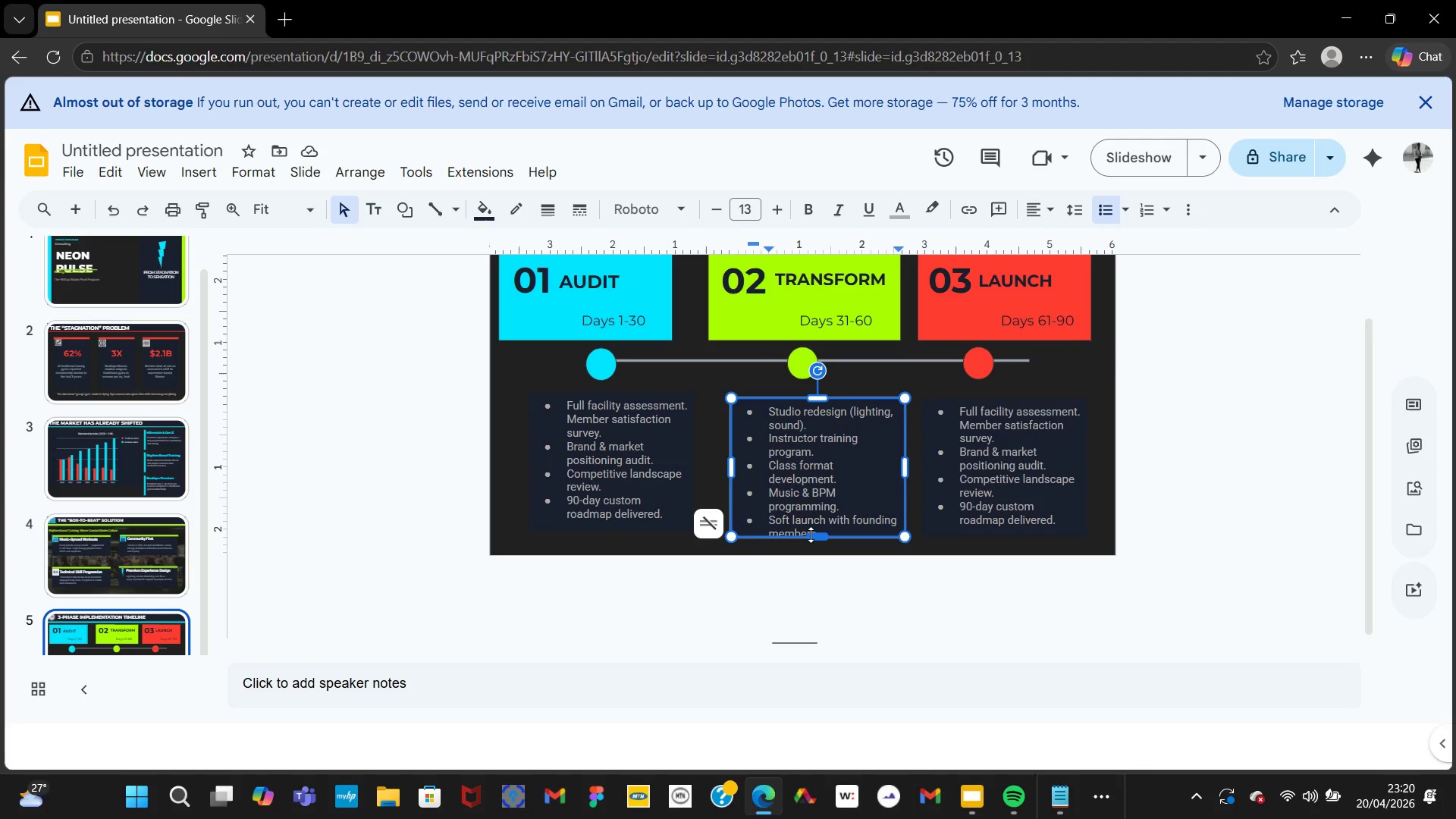 
left_click_drag(start_coordinate=[811, 534], to_coordinate=[811, 538])
 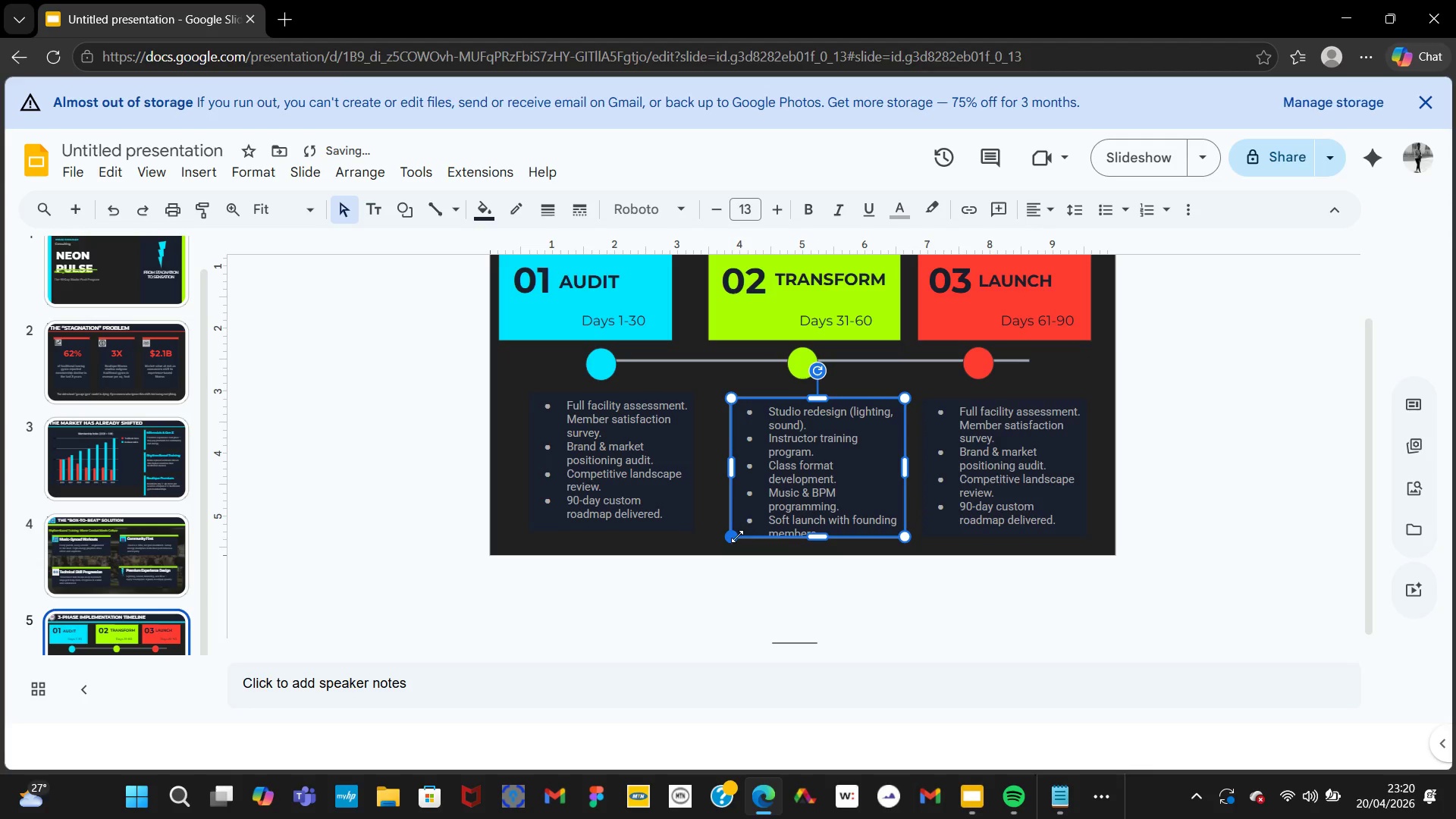 
left_click_drag(start_coordinate=[735, 536], to_coordinate=[725, 537])
 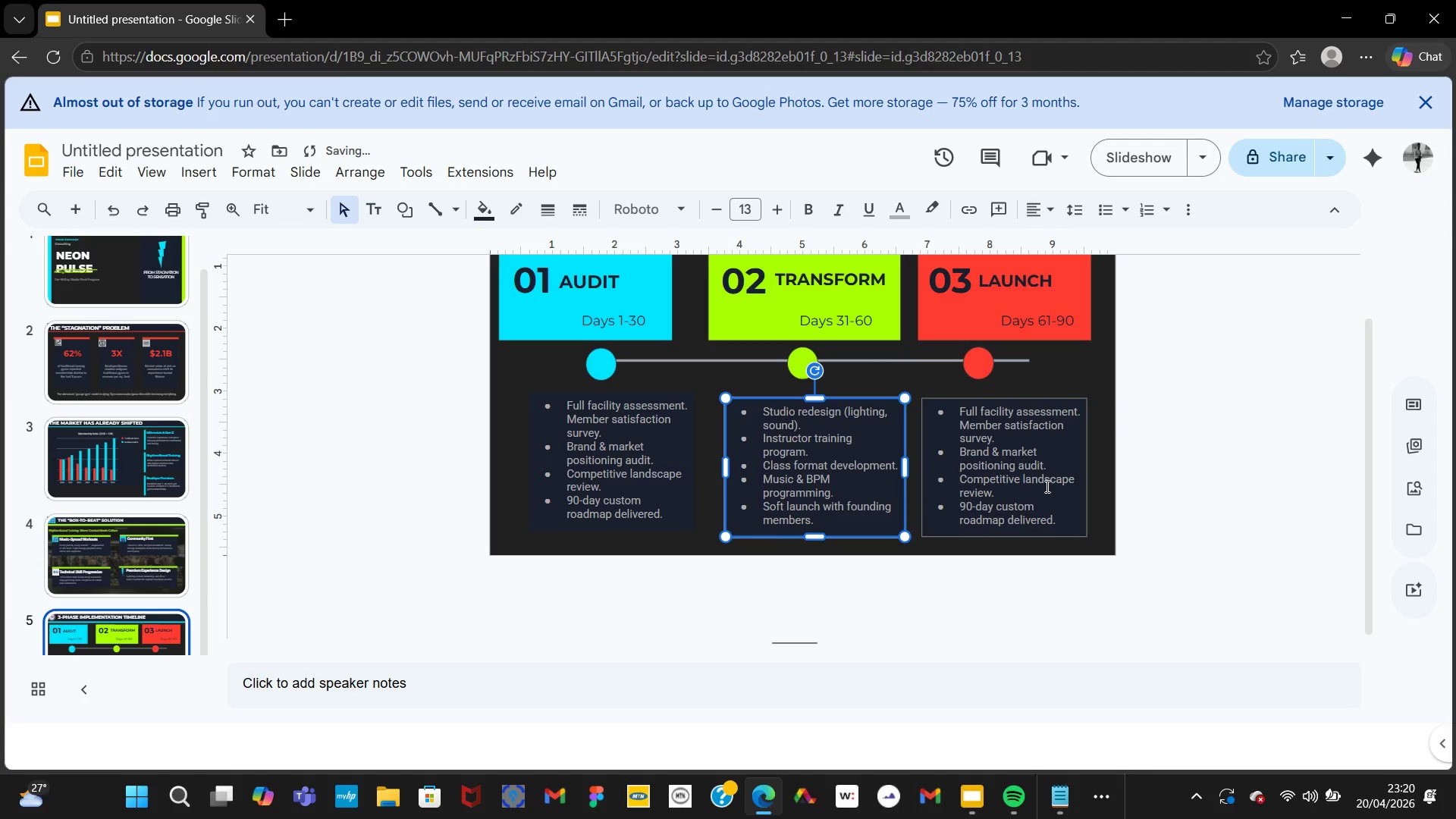 
left_click([1047, 488])
 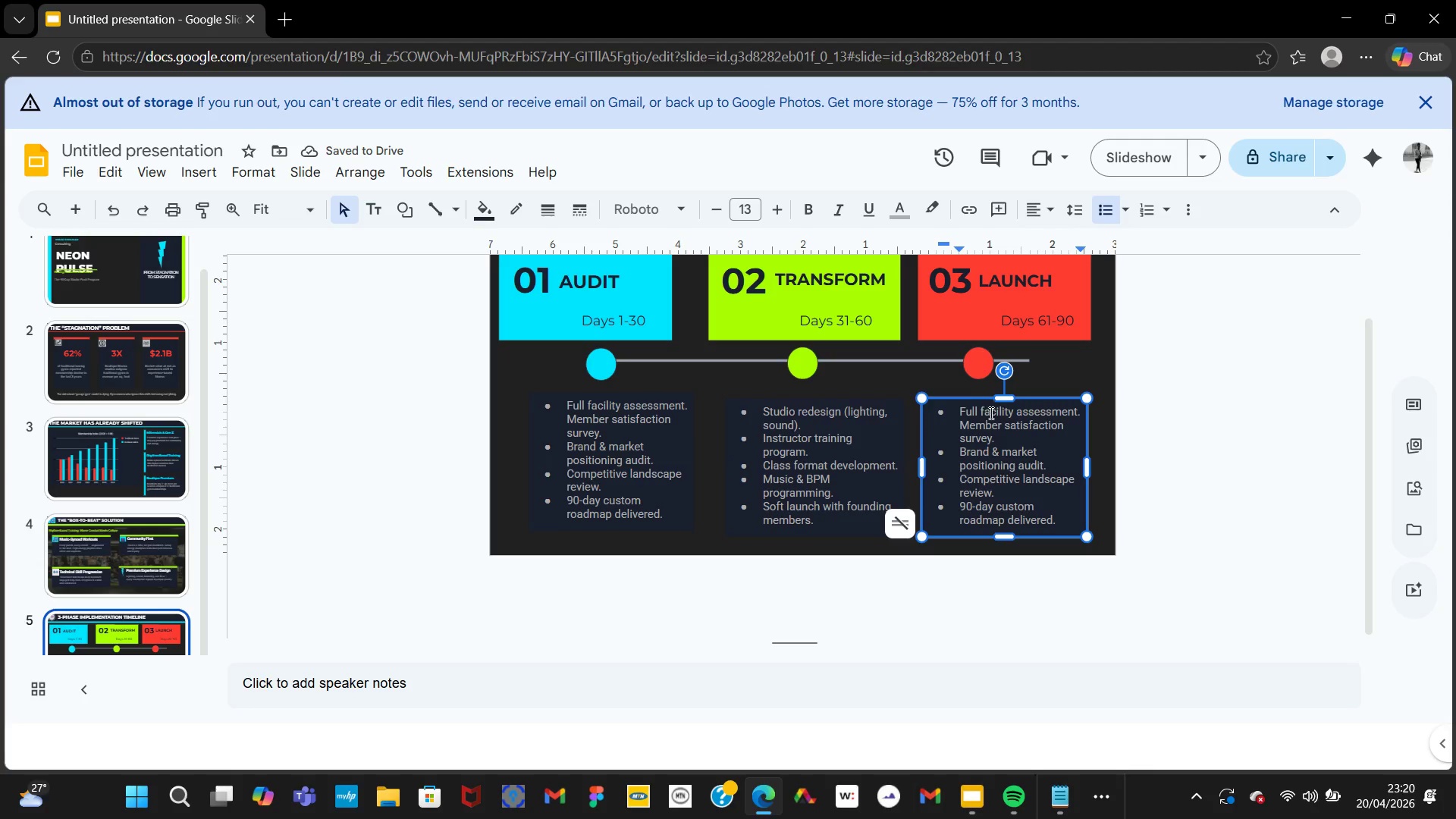 
double_click([981, 417])
 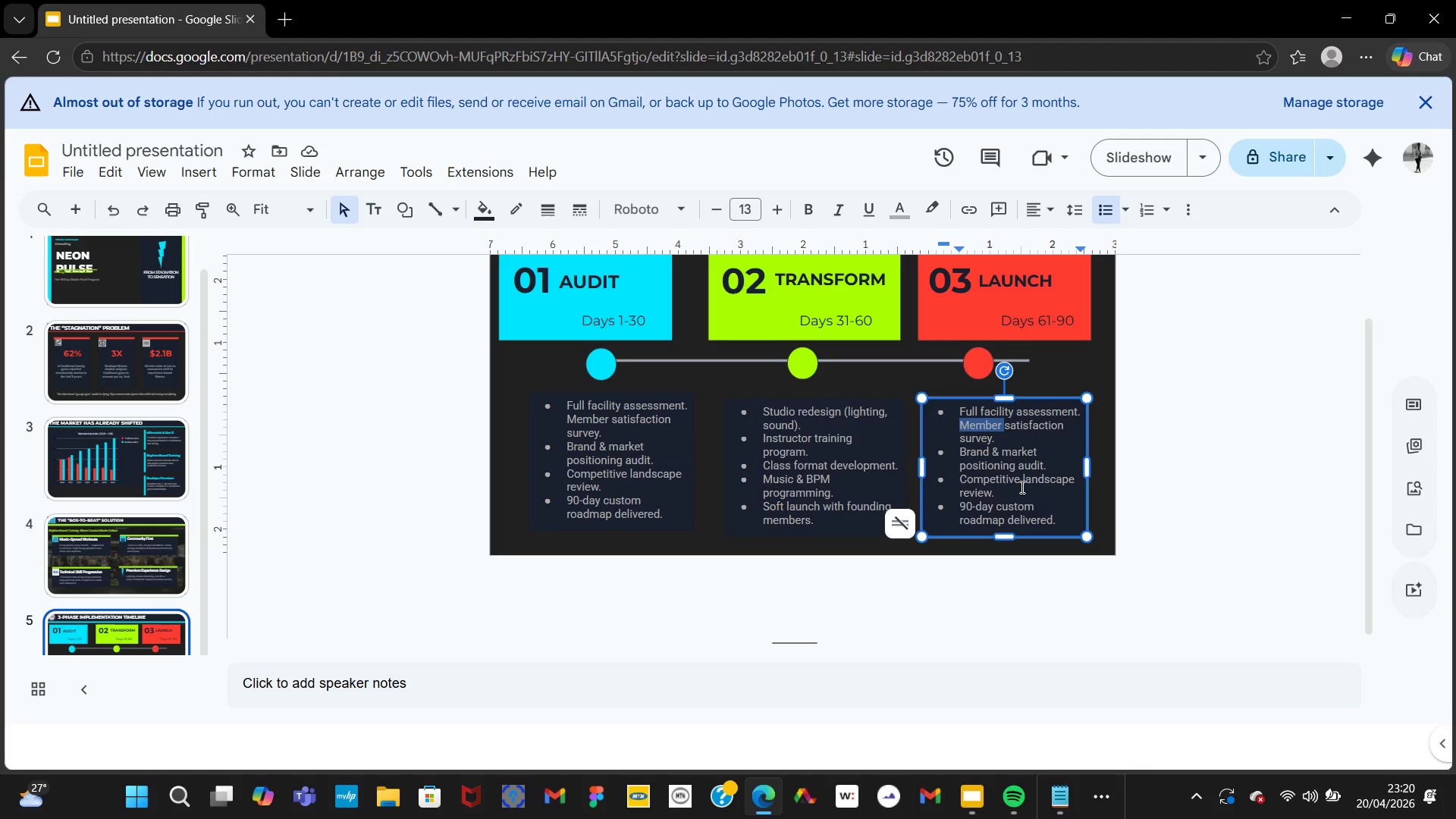 
key(Control+Z)
 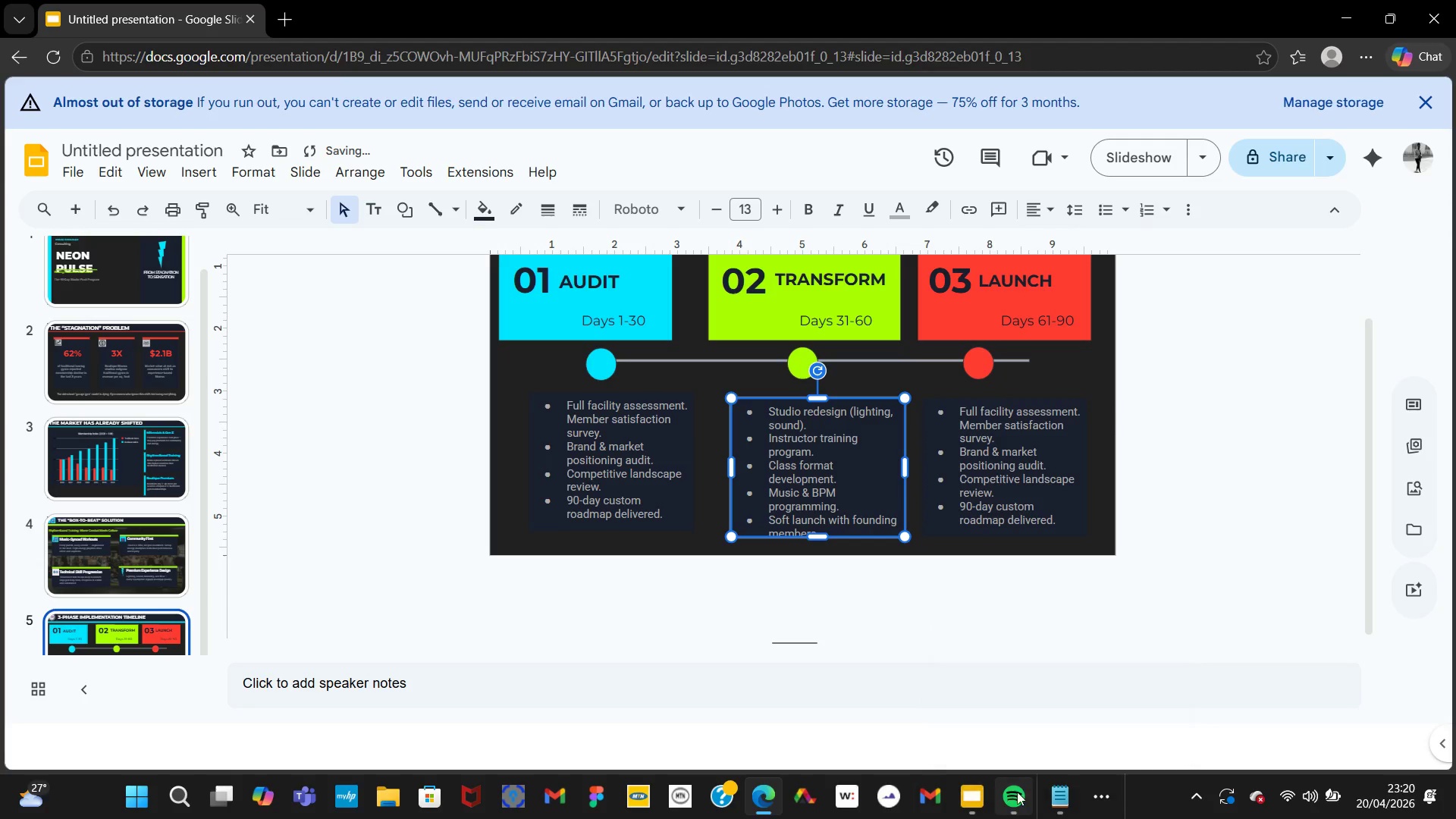 
left_click([1059, 799])
 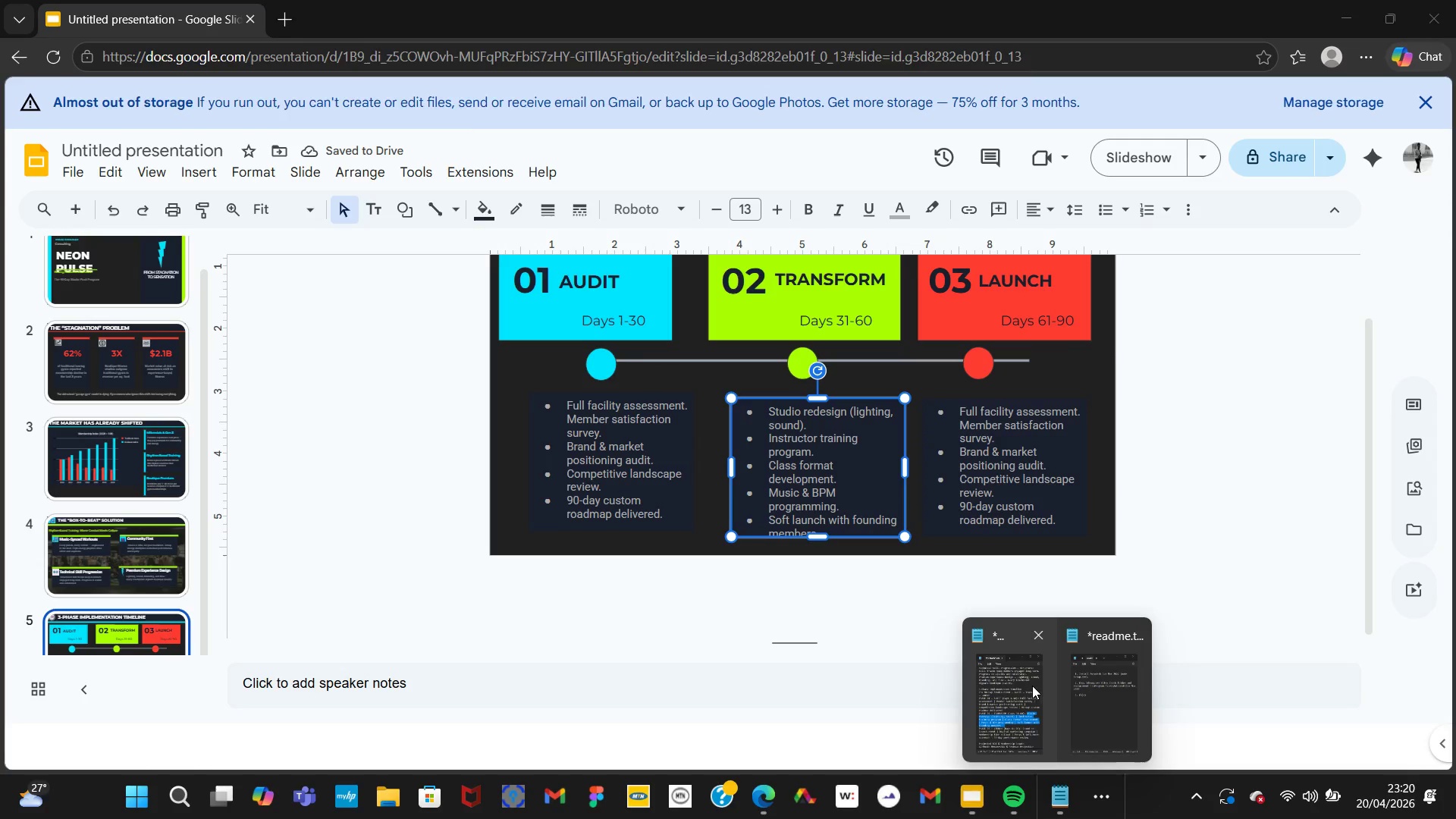 
left_click([1032, 686])
 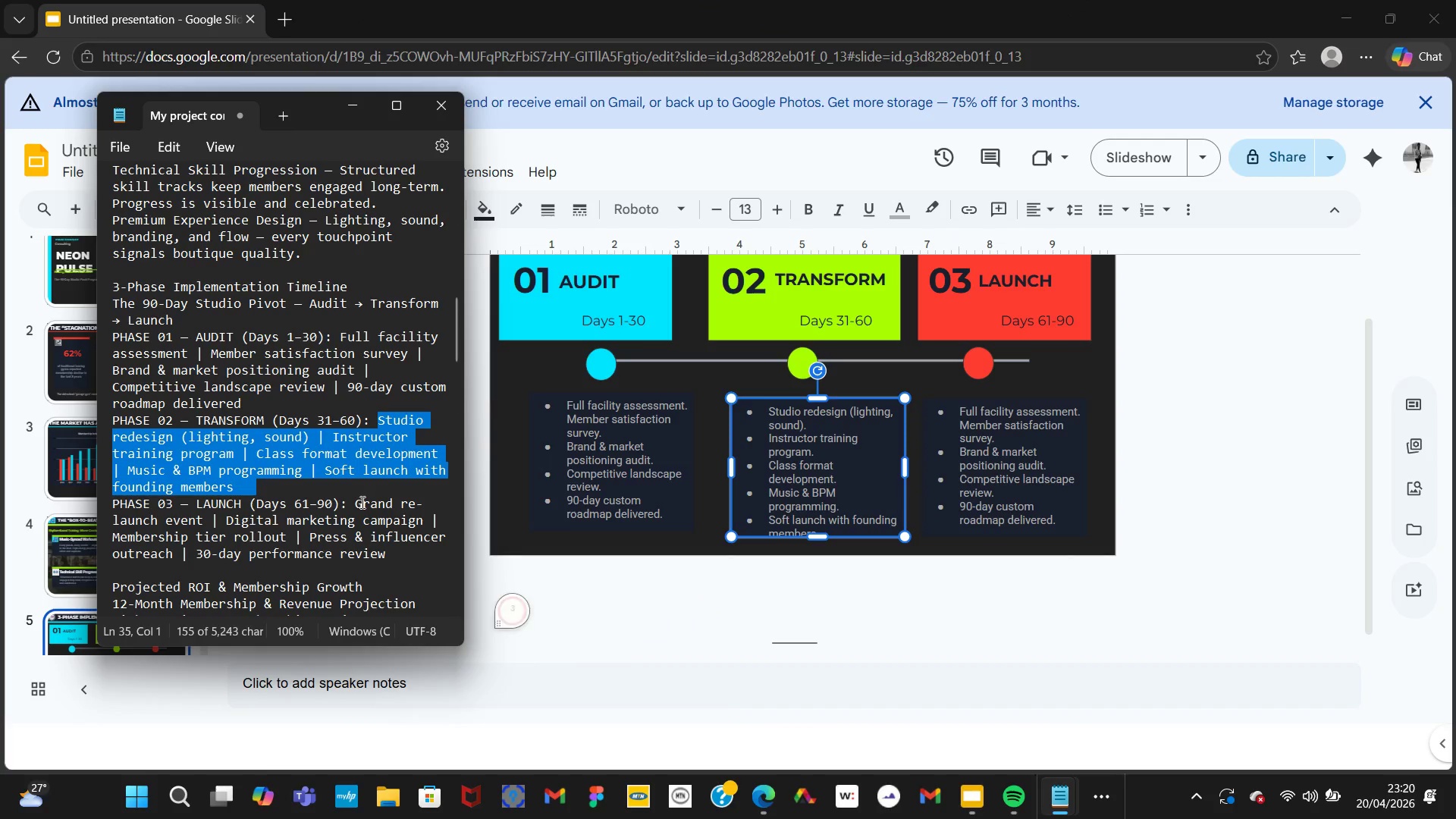 
left_click_drag(start_coordinate=[355, 502], to_coordinate=[394, 554])
 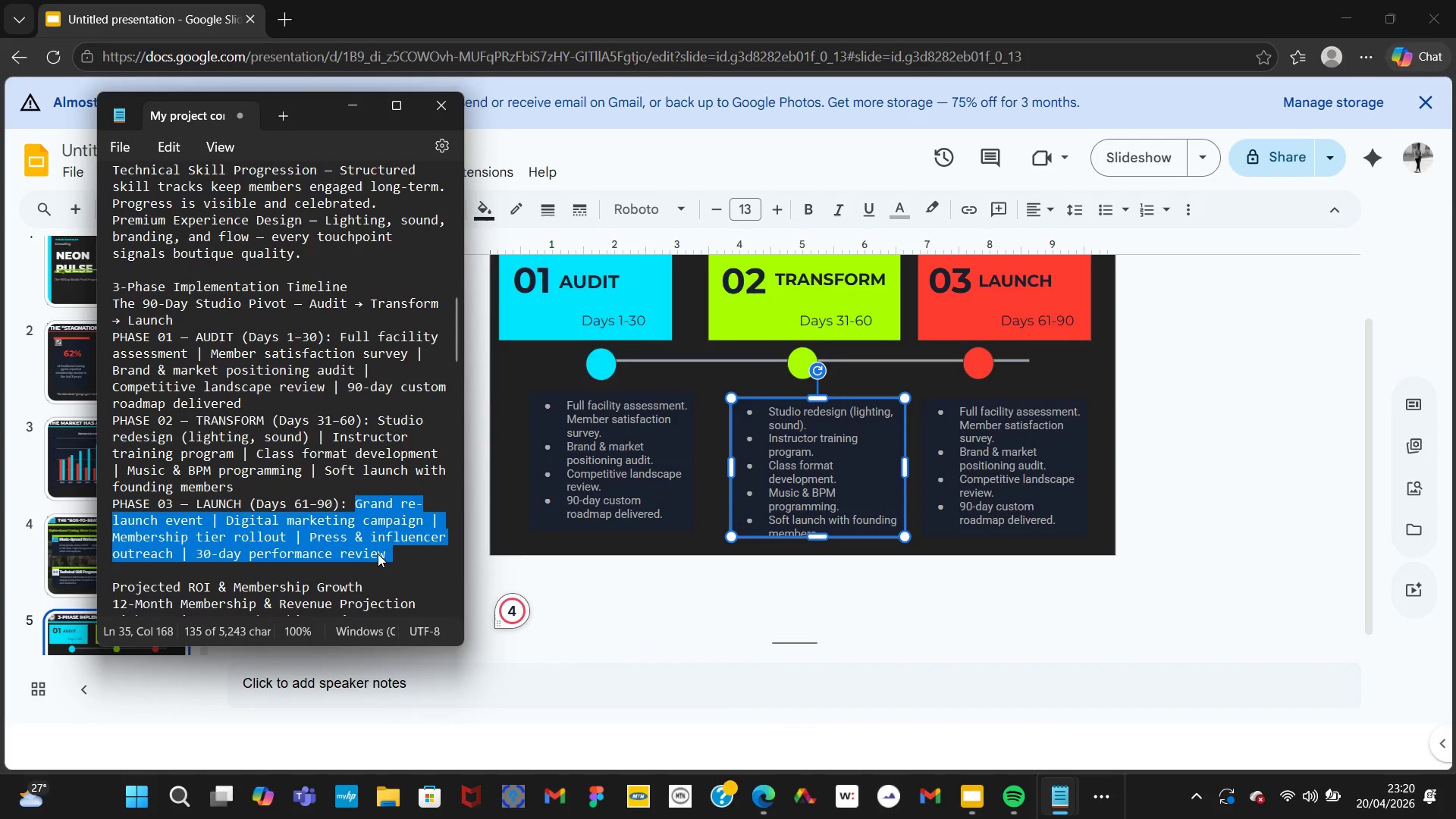 
left_click([378, 554])
 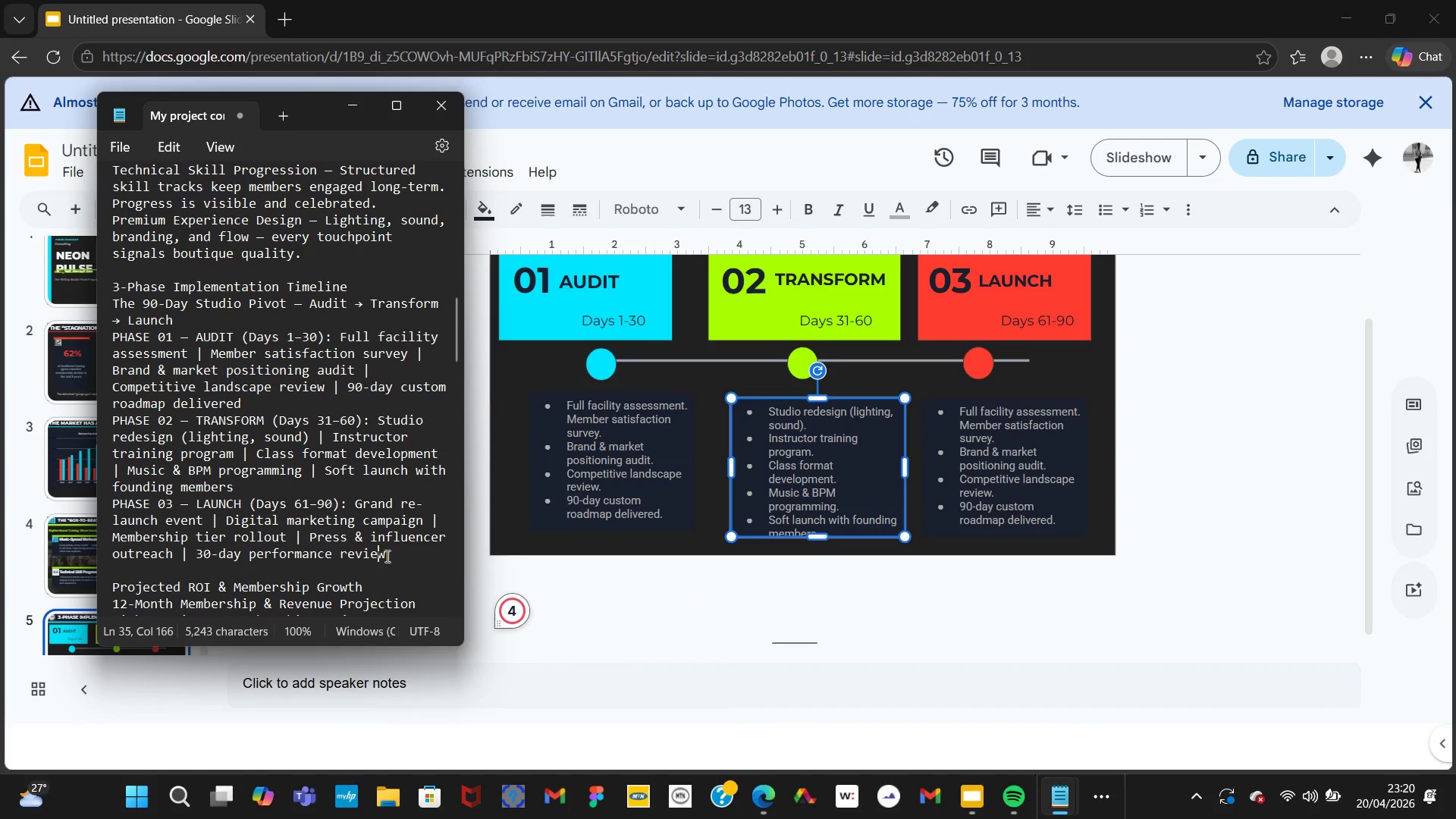 
left_click_drag(start_coordinate=[390, 559], to_coordinate=[351, 507])
 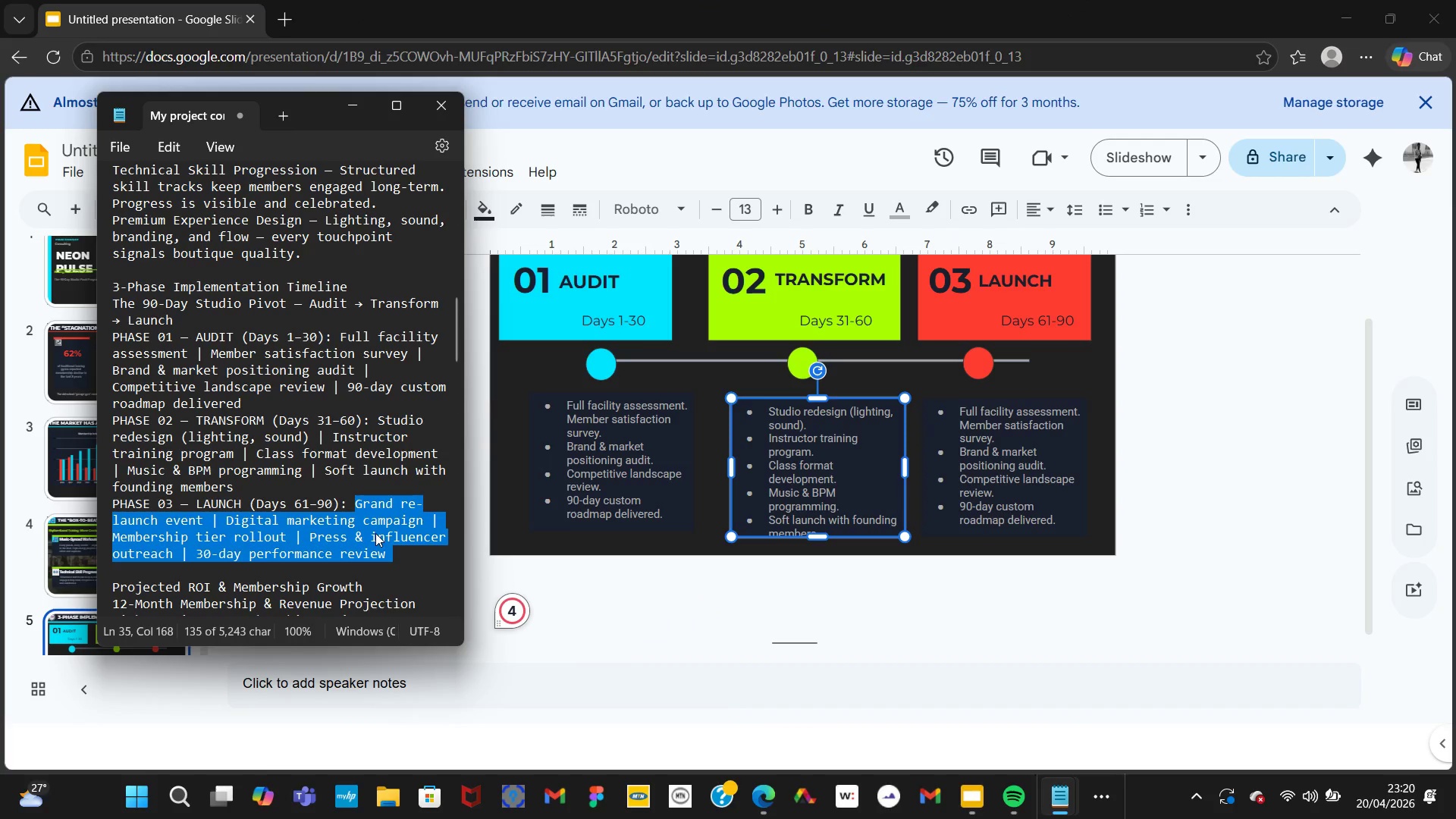 
left_click([375, 534])
 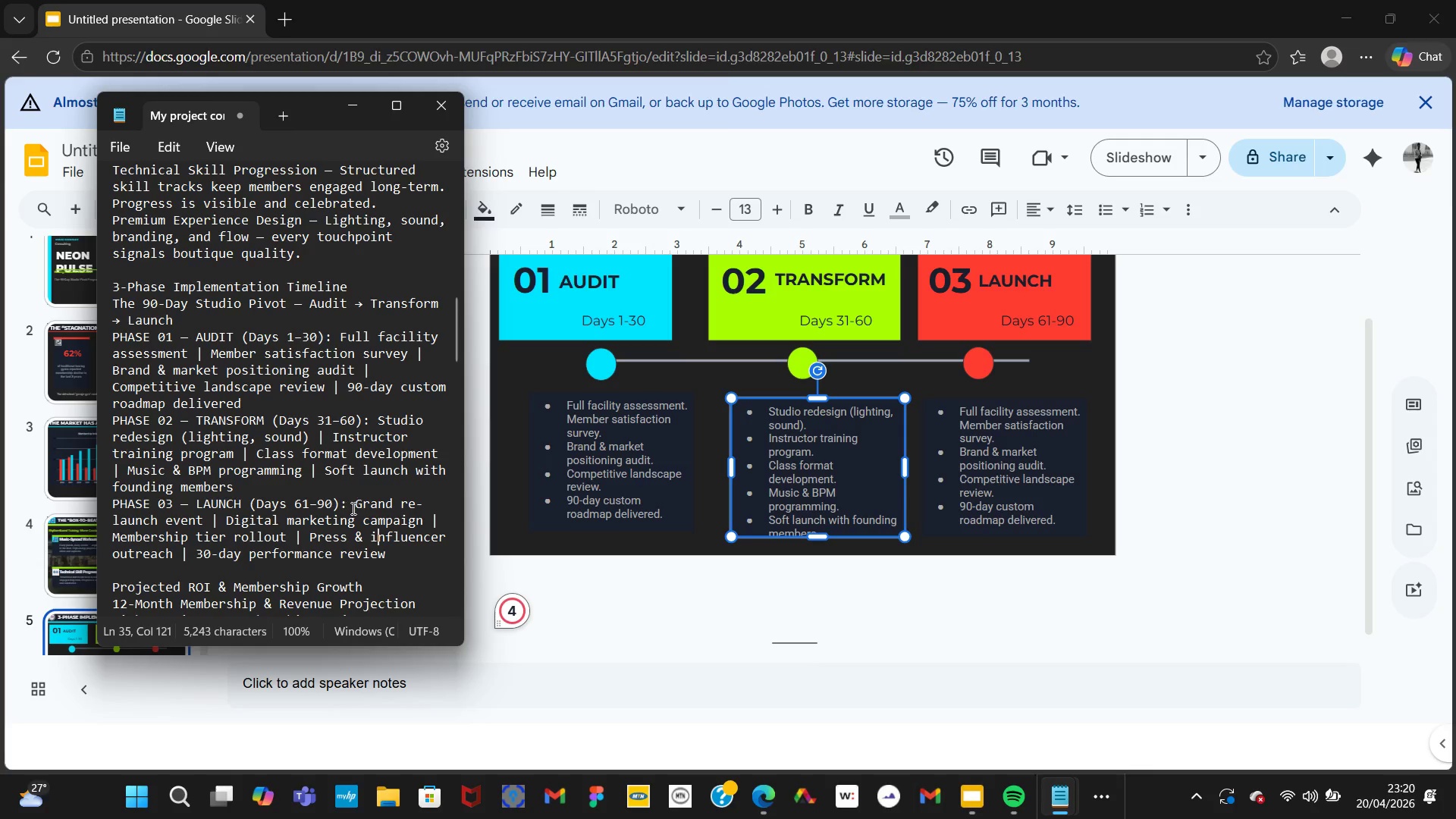 
left_click_drag(start_coordinate=[353, 507], to_coordinate=[394, 571])
 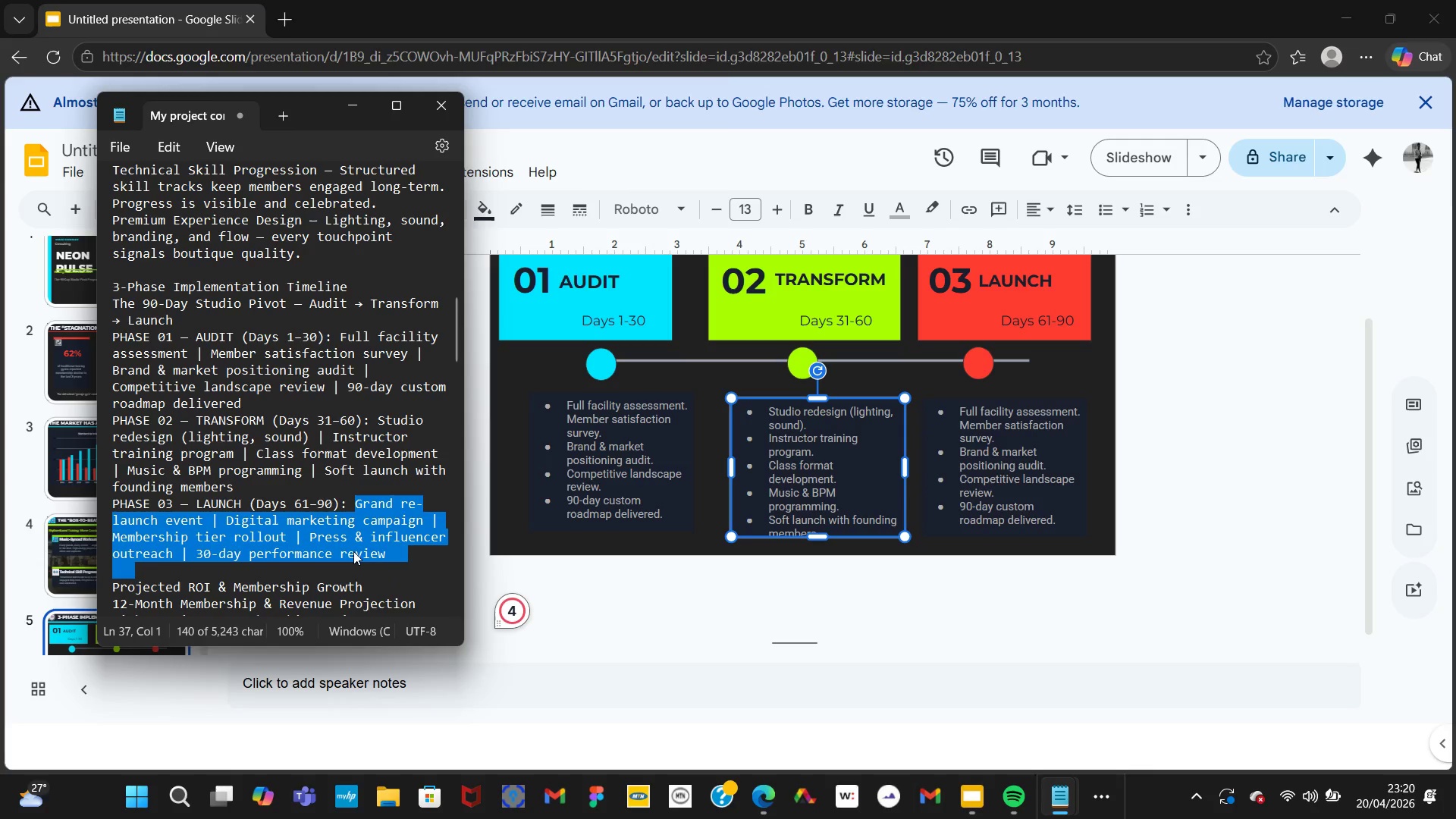 
right_click([353, 551])
 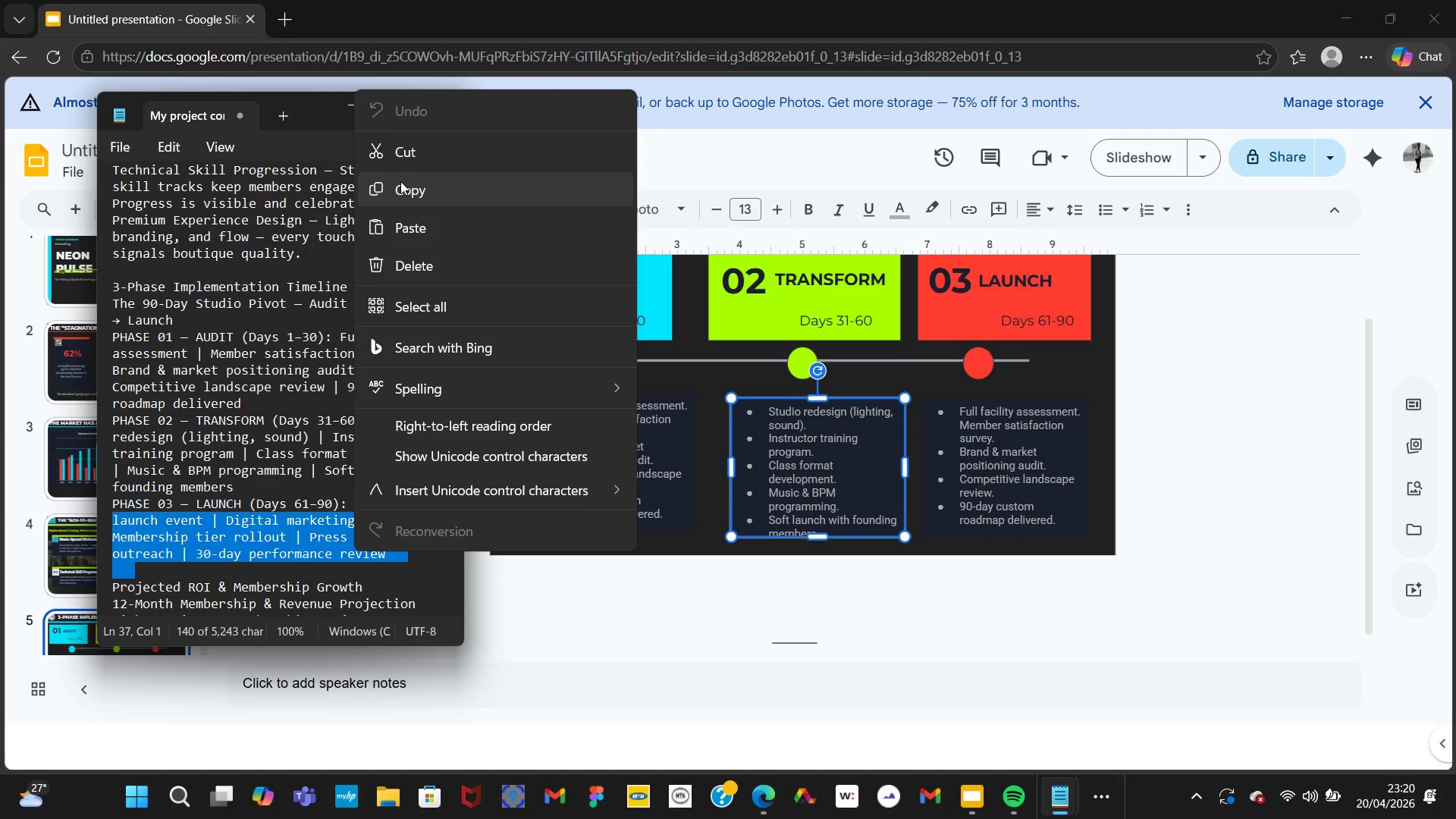 
left_click([404, 192])
 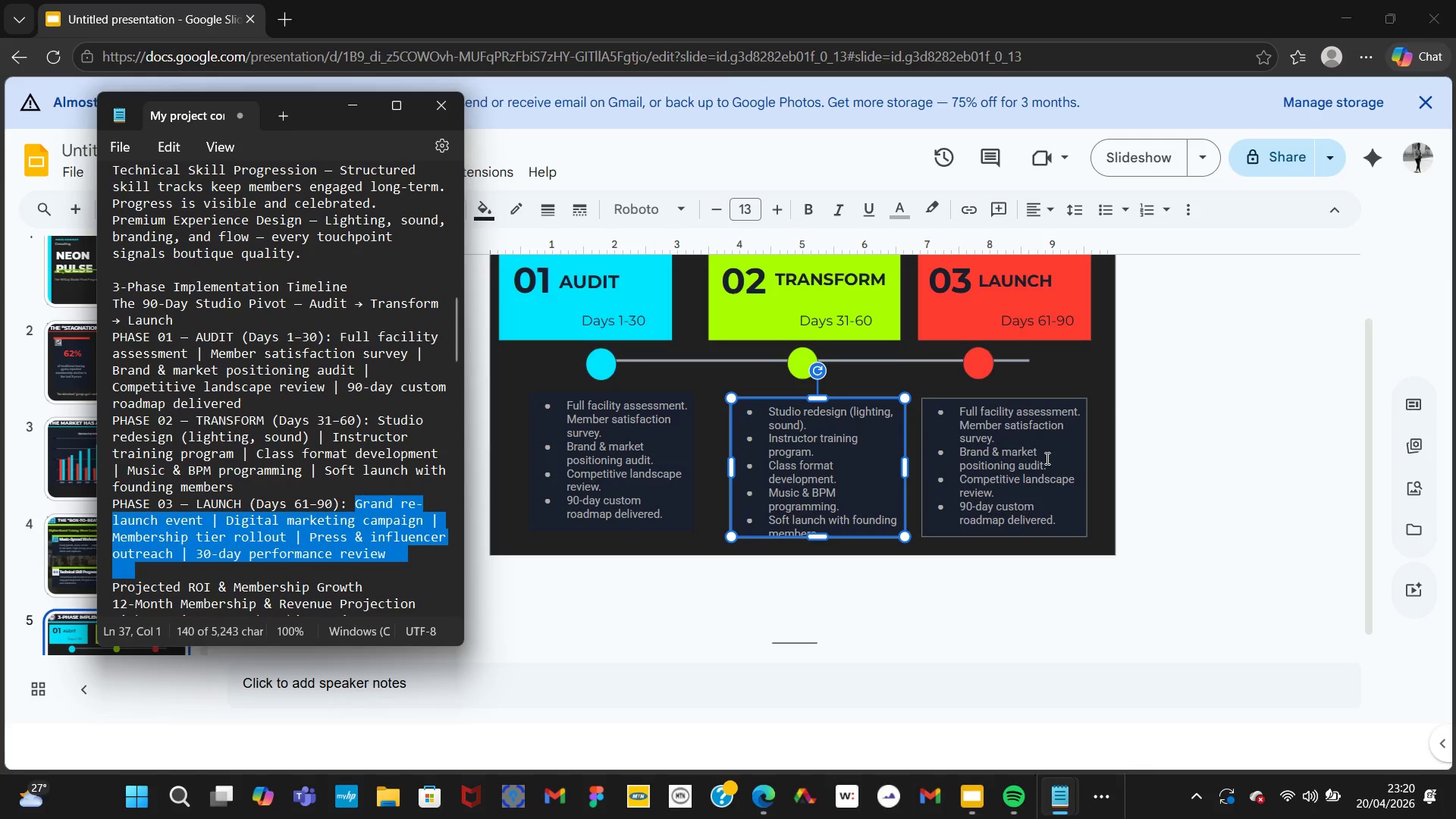 
left_click([1044, 460])
 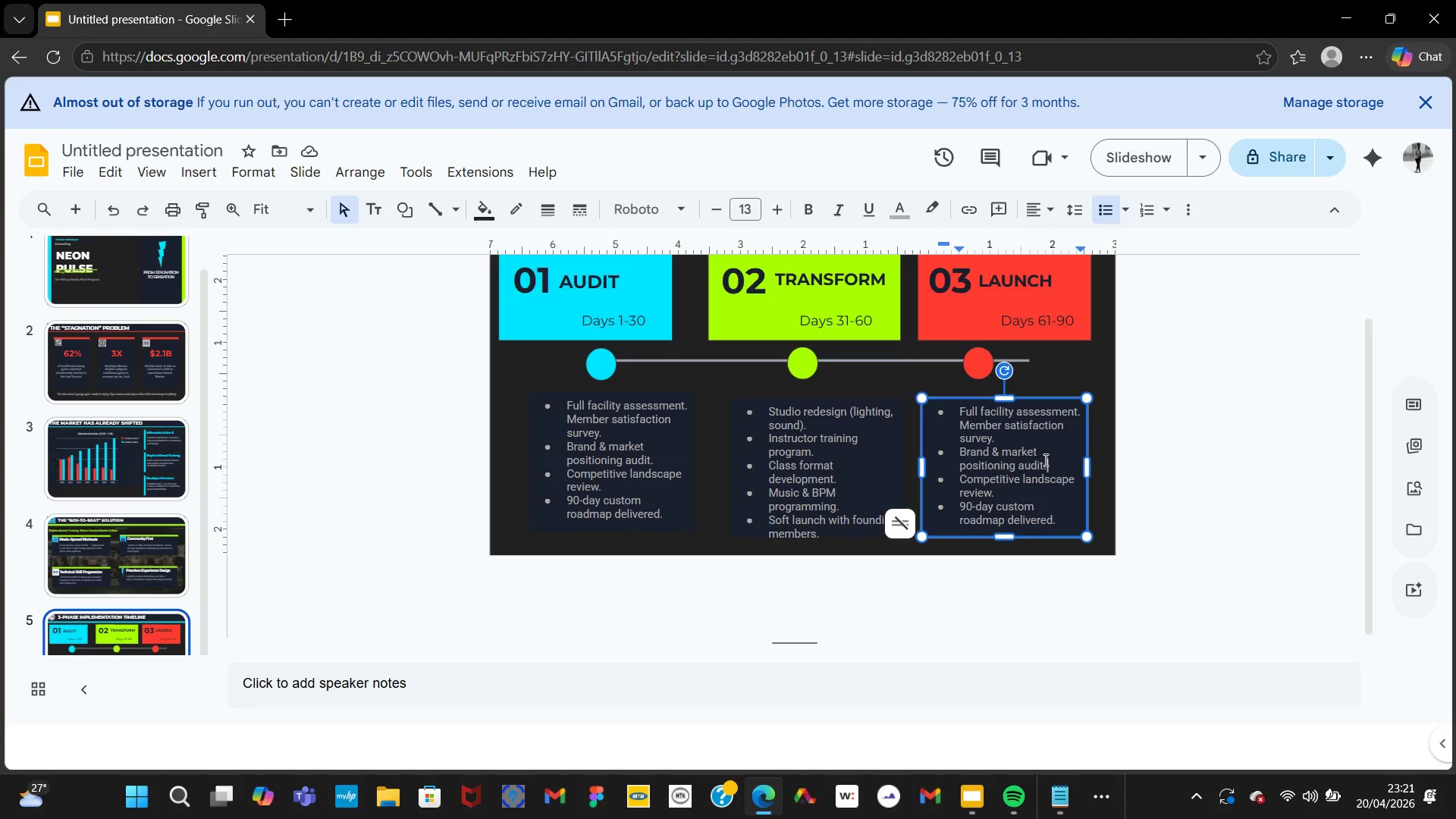 
double_click([1044, 460])
 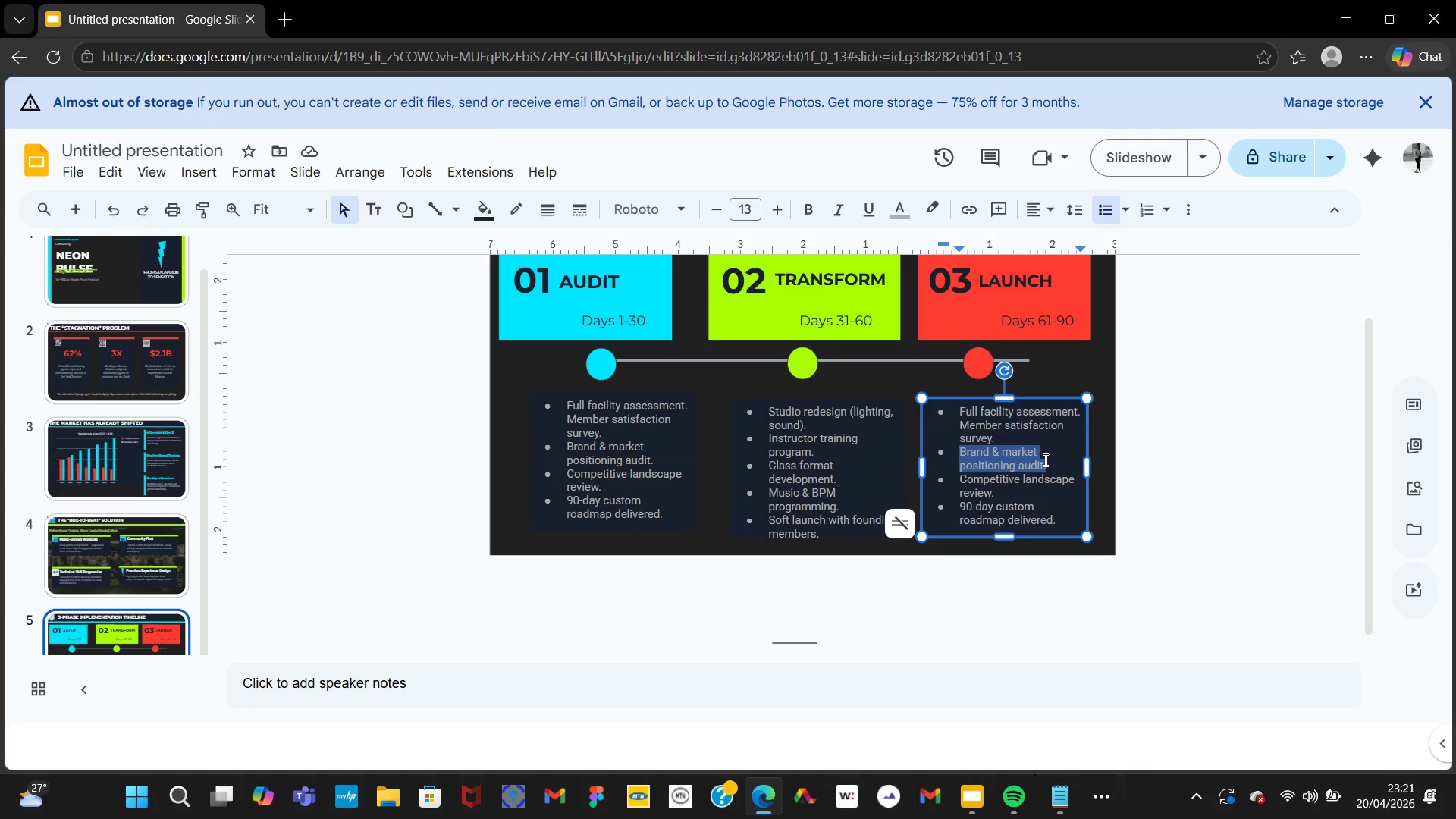 
key(Control+Z)
 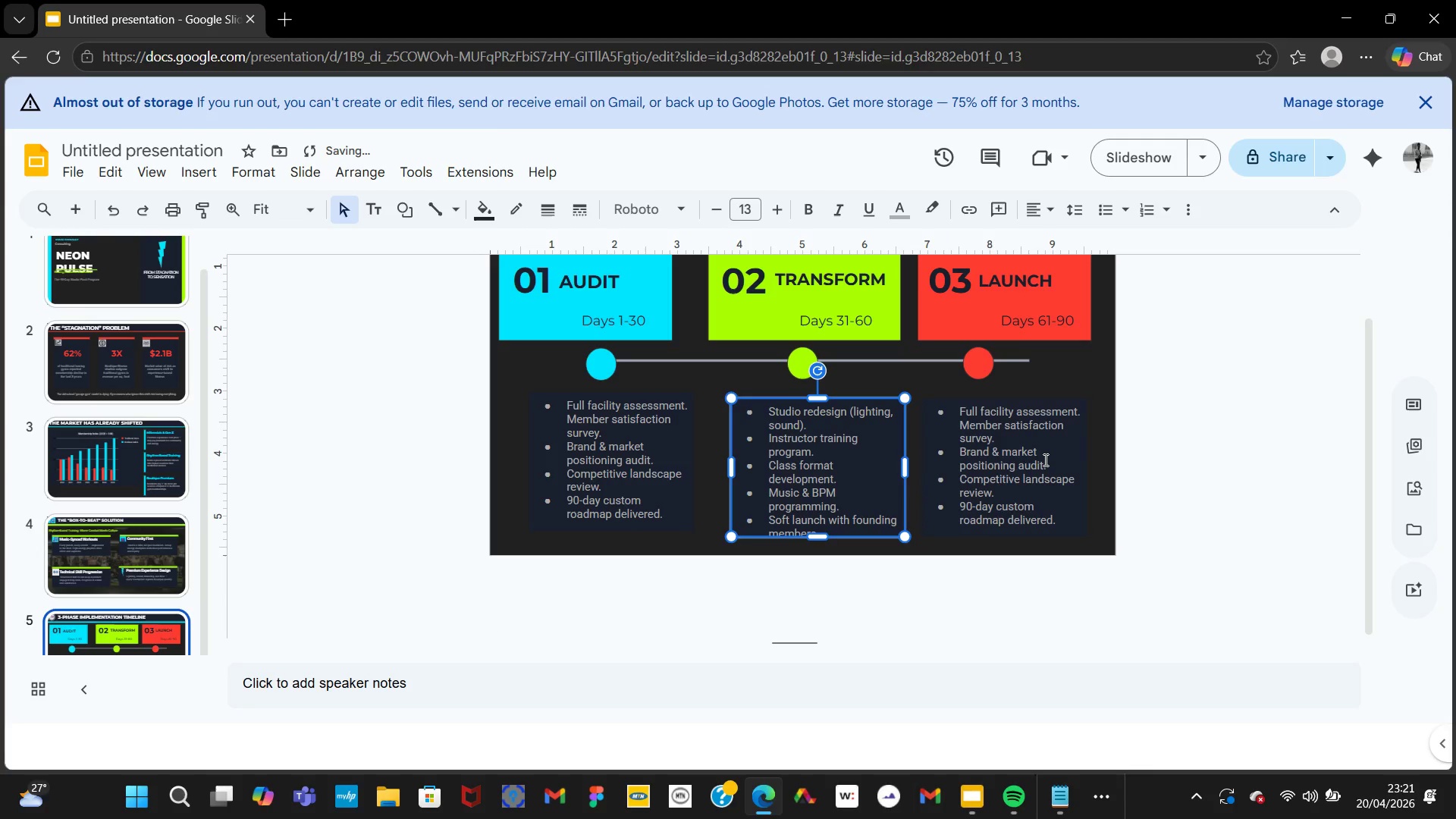 
key(Control+V)
 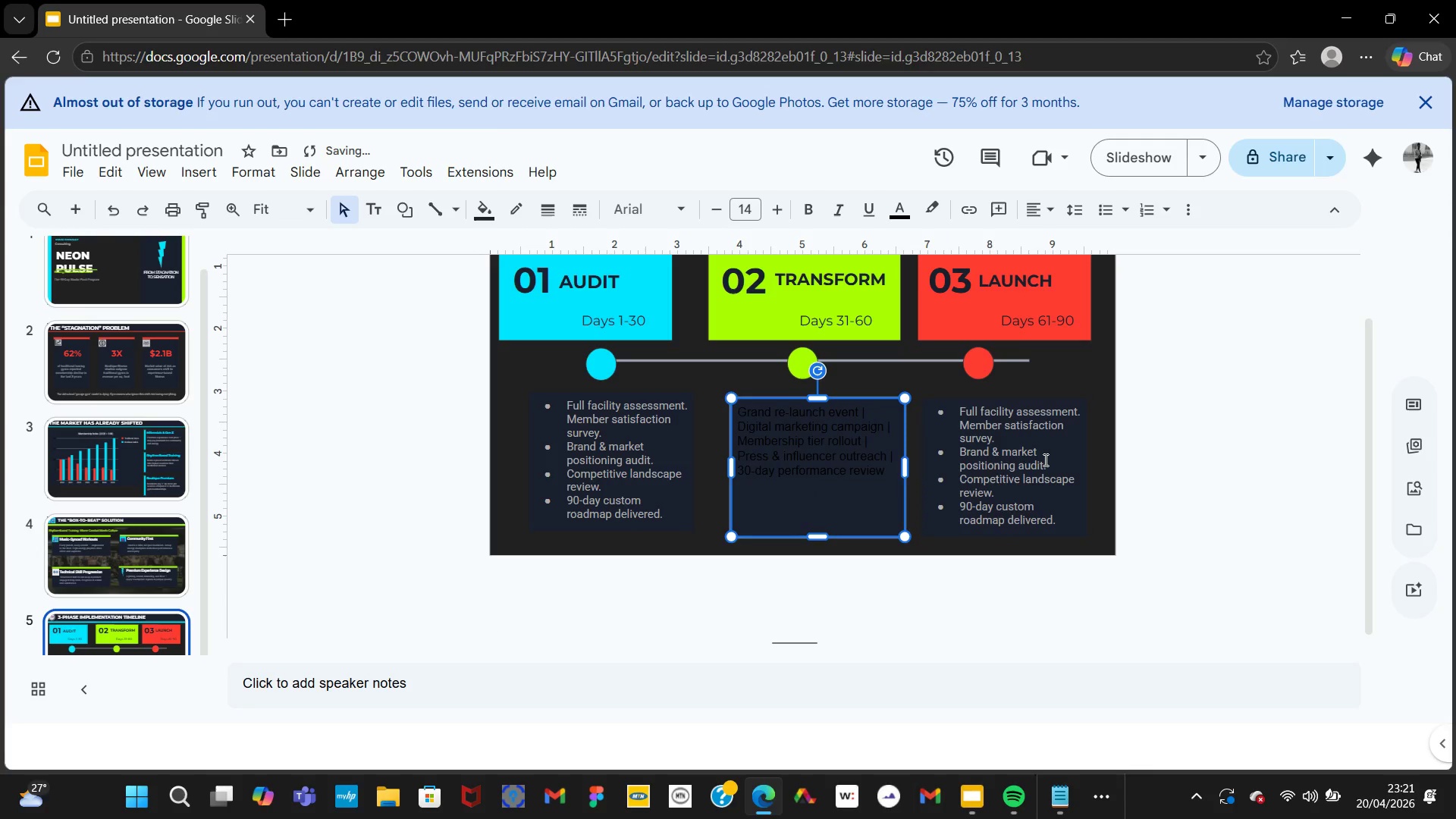 
key(Control+Z)
 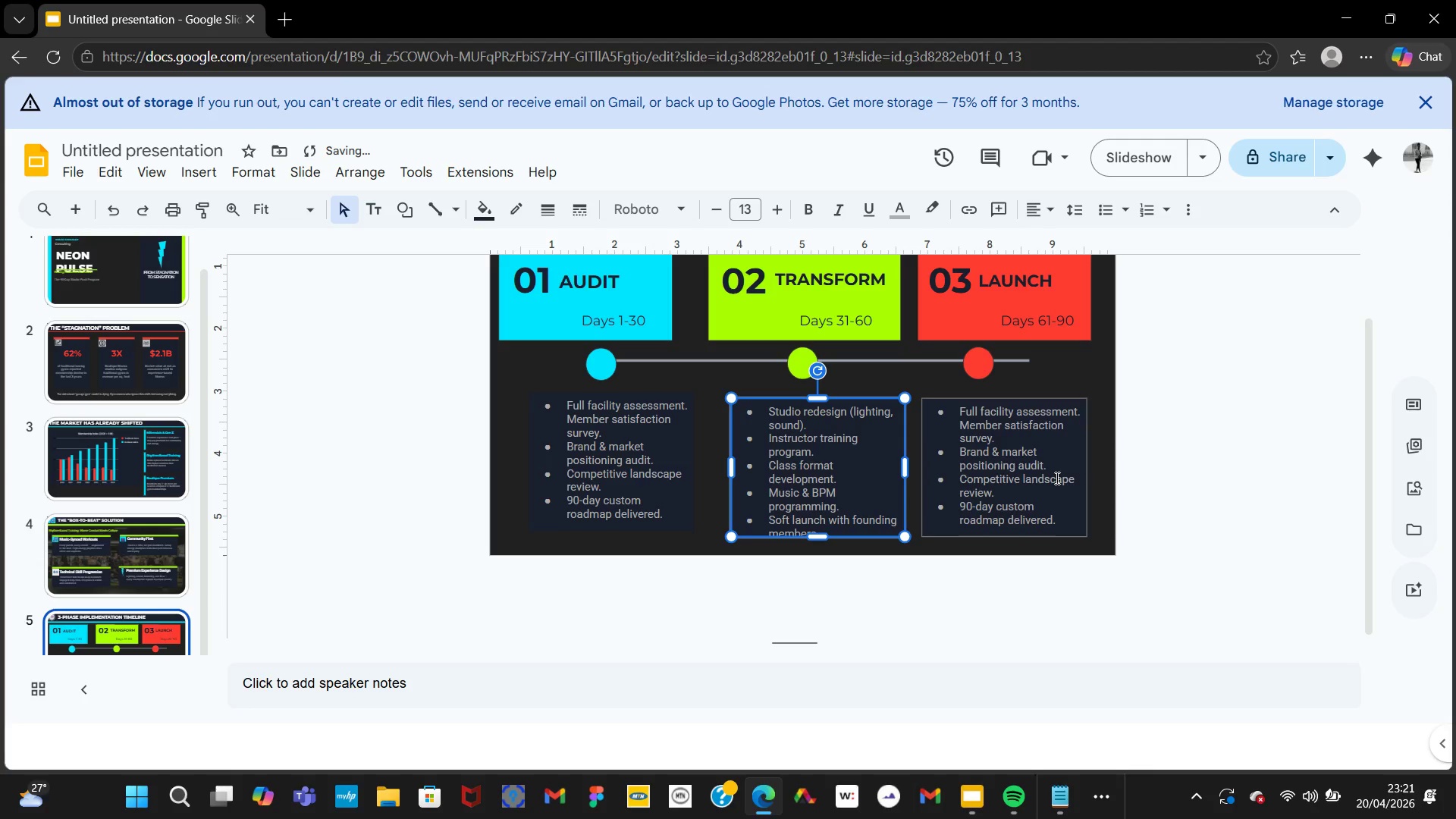 
left_click([1028, 505])
 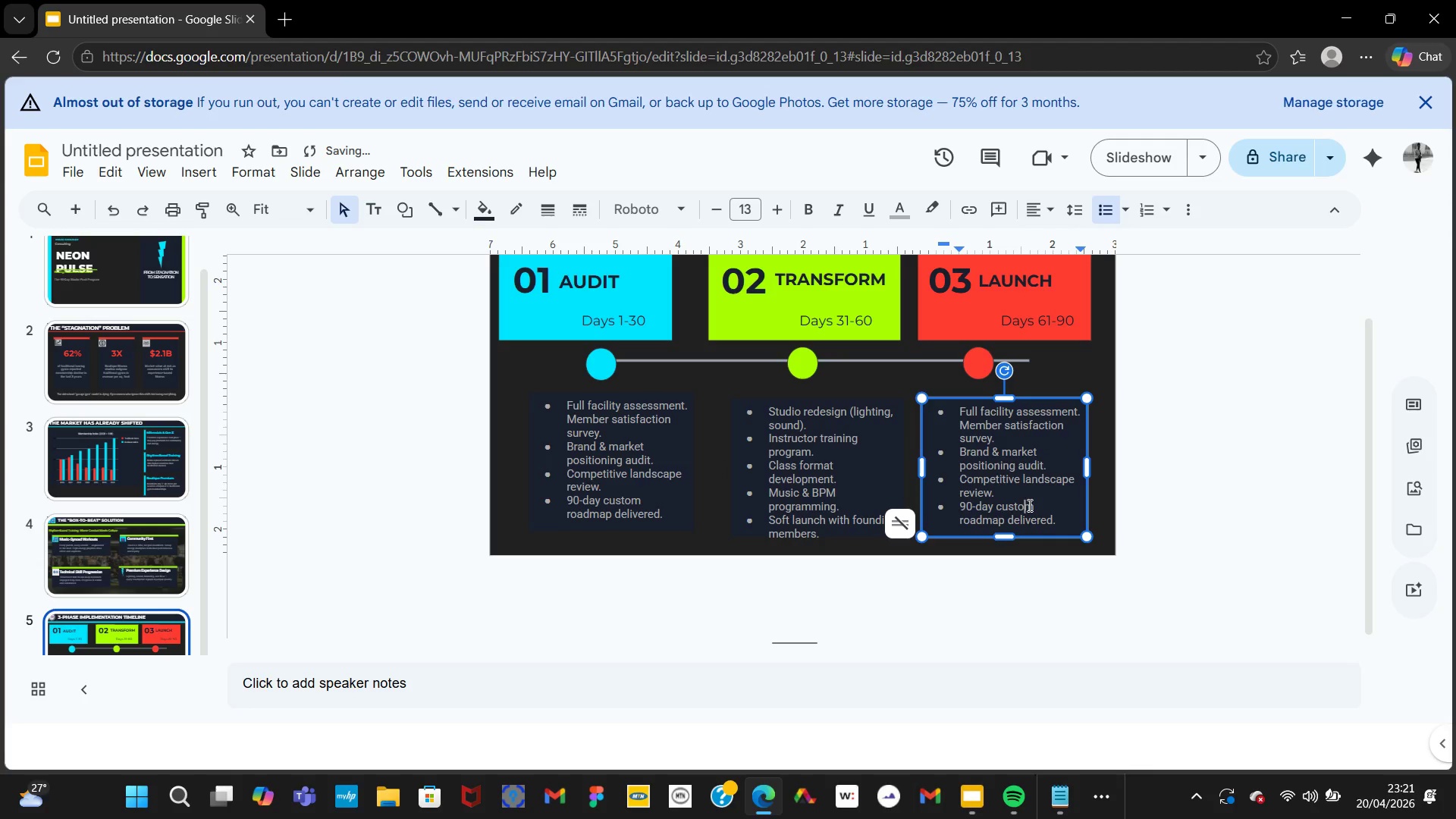 
double_click([1028, 505])
 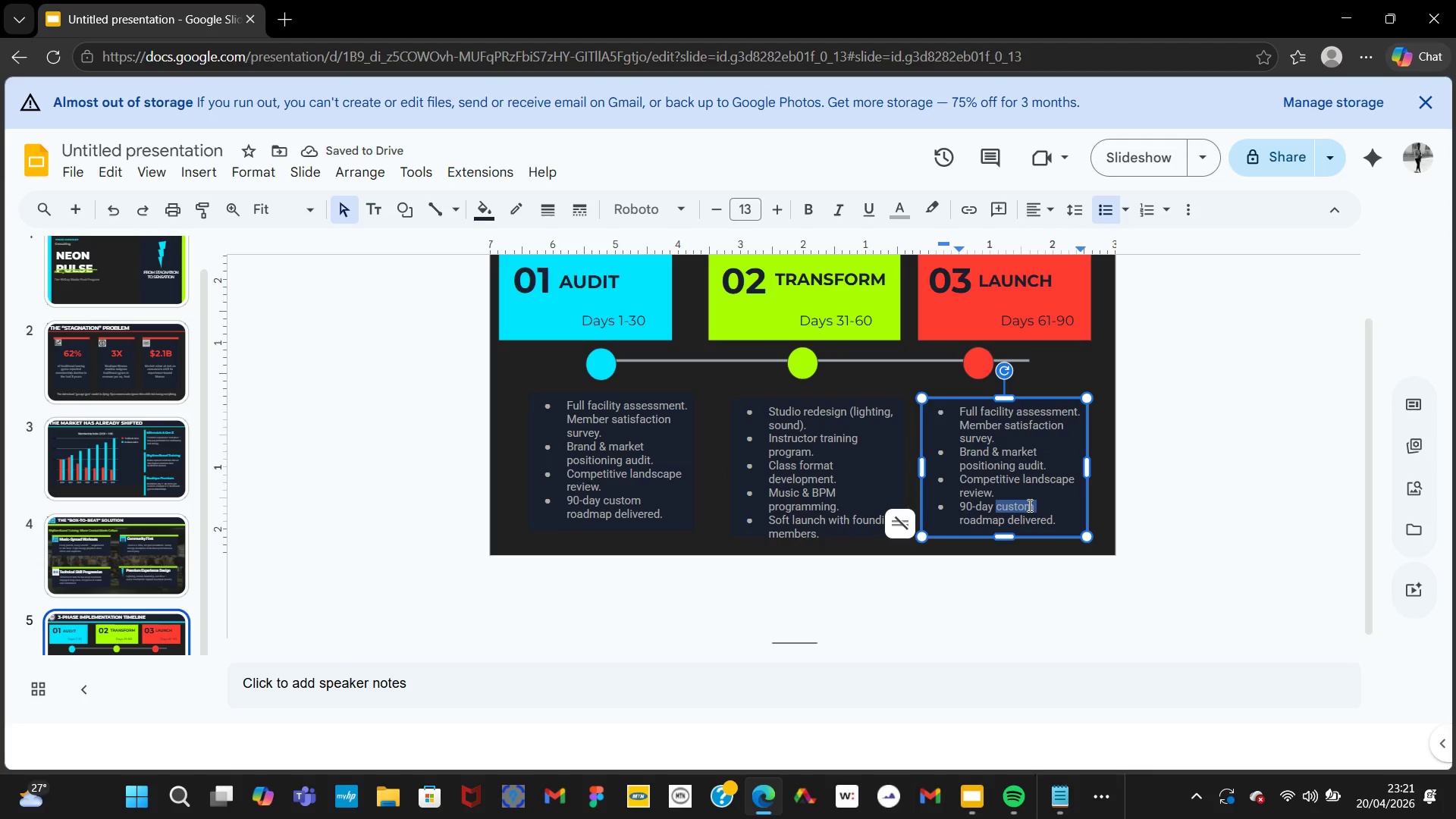 
key(Control+A)
 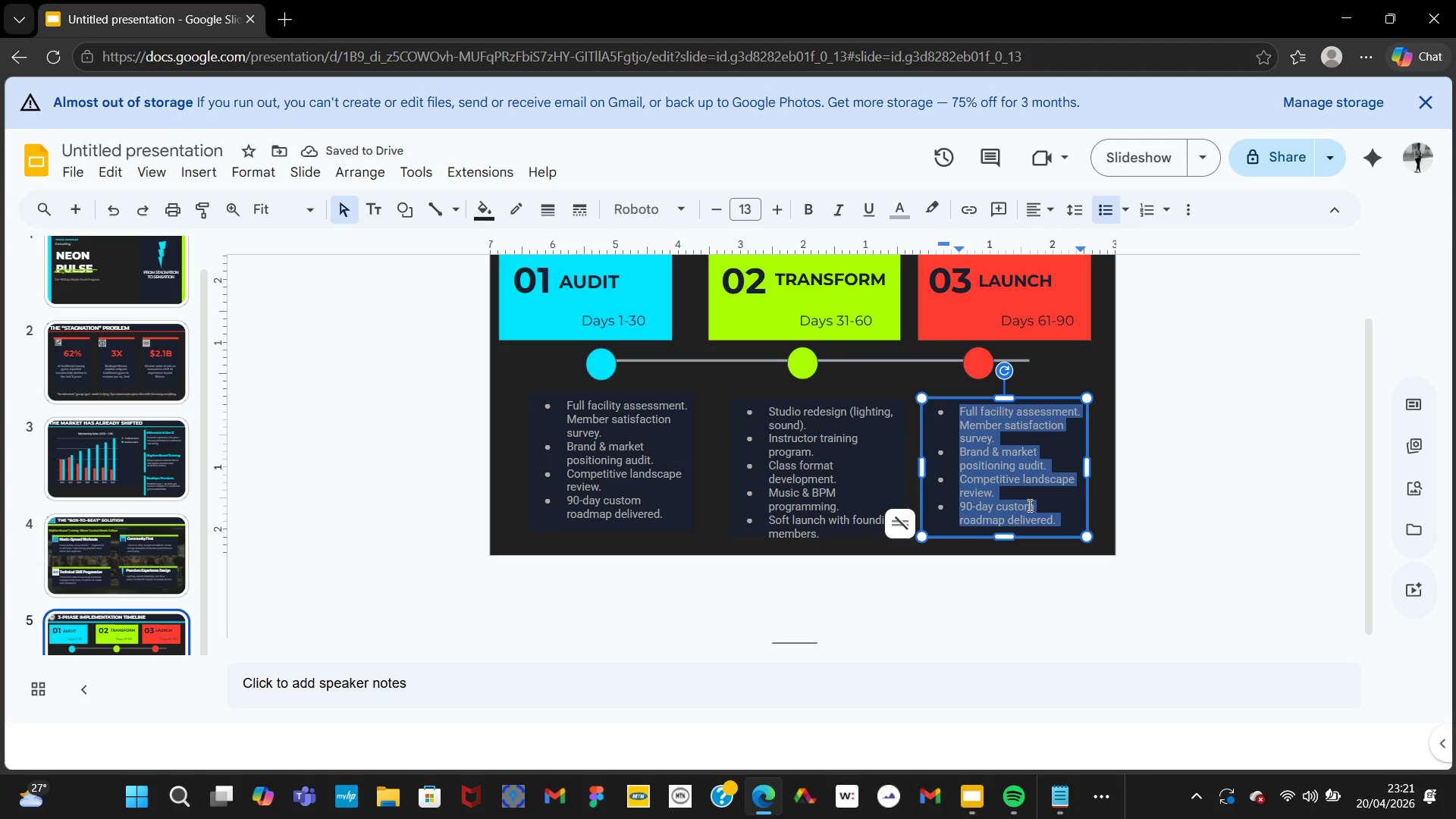 
key(Control+V)
 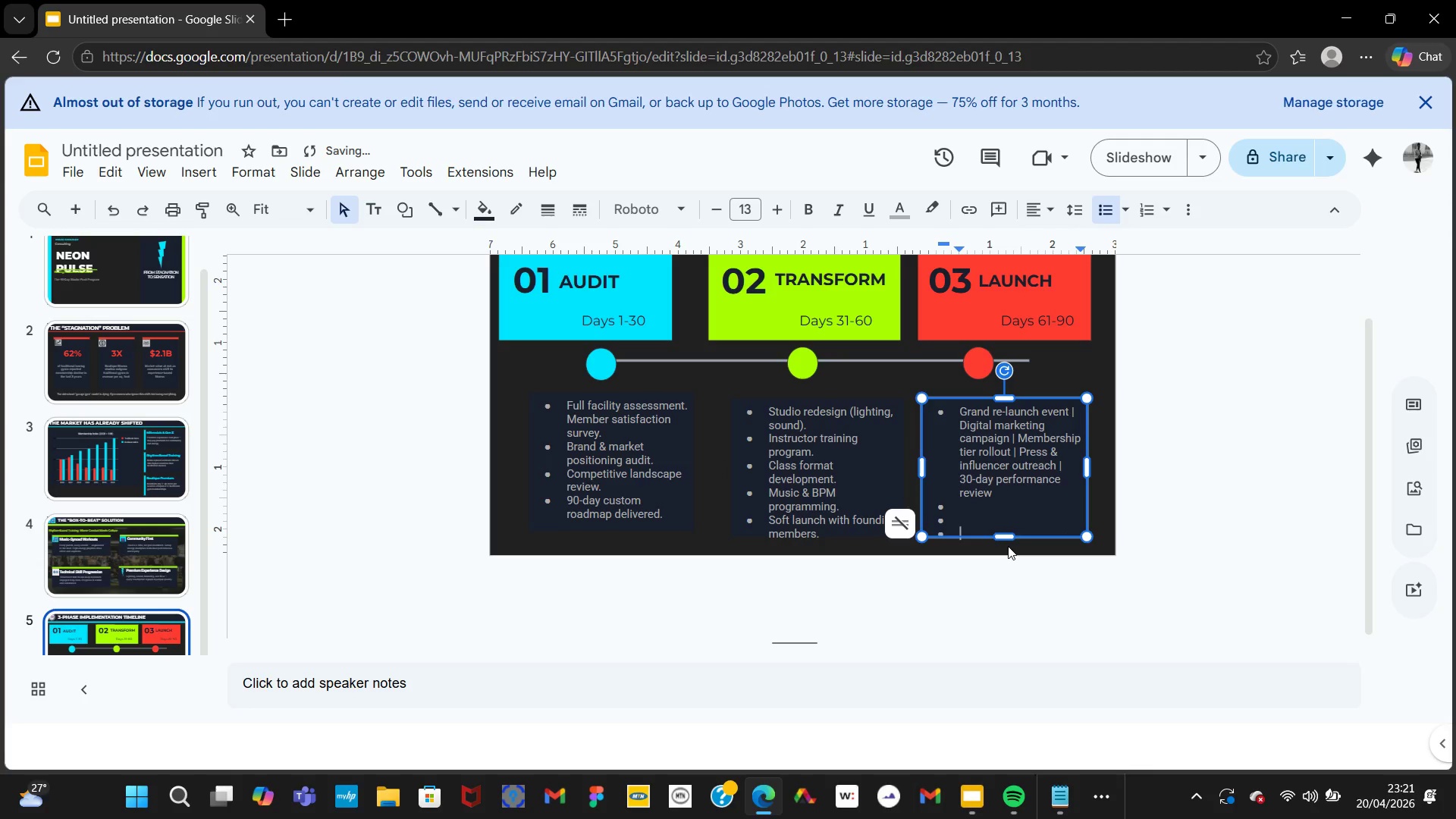 
key(Backspace)
 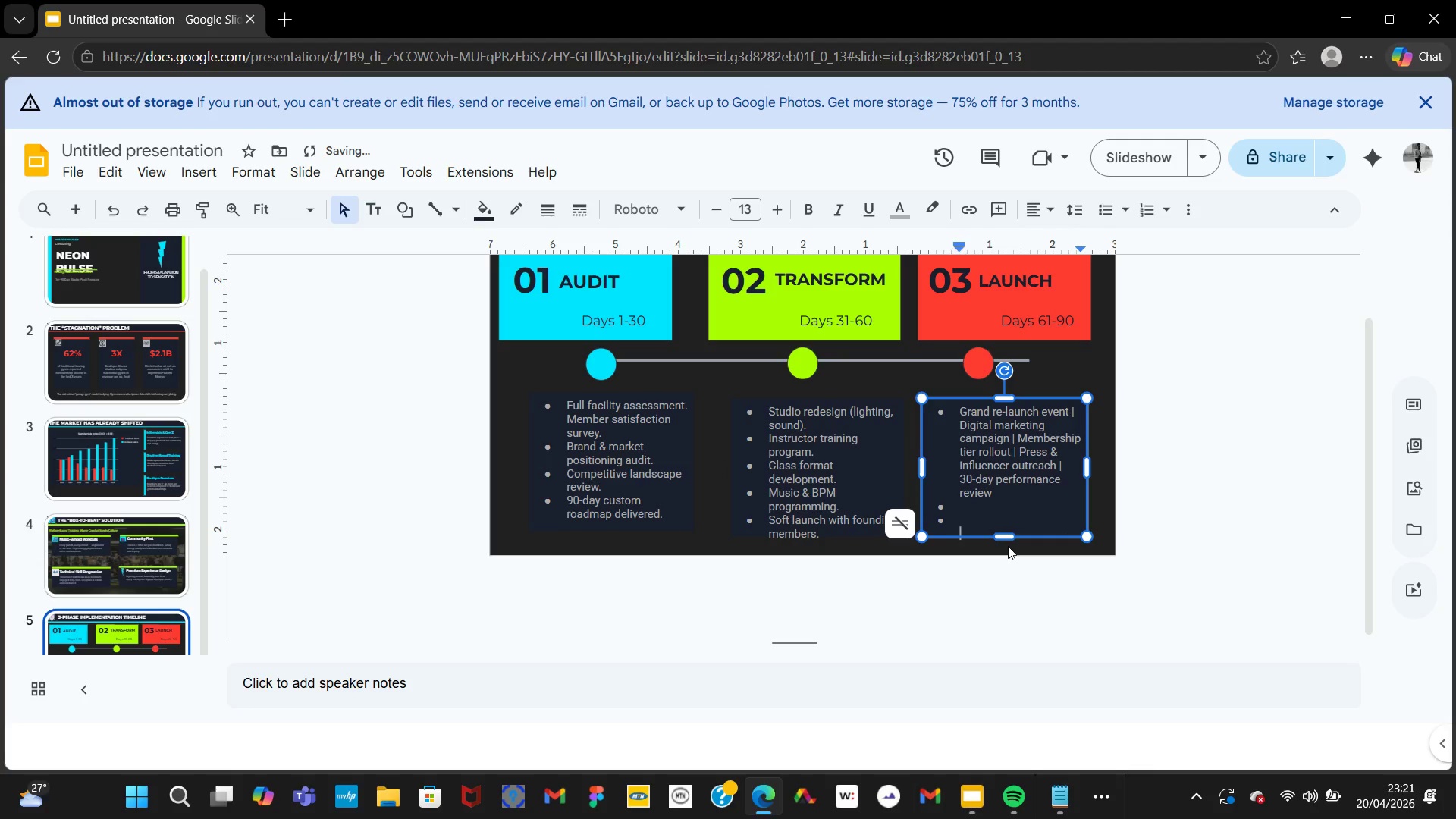 
key(Backspace)
 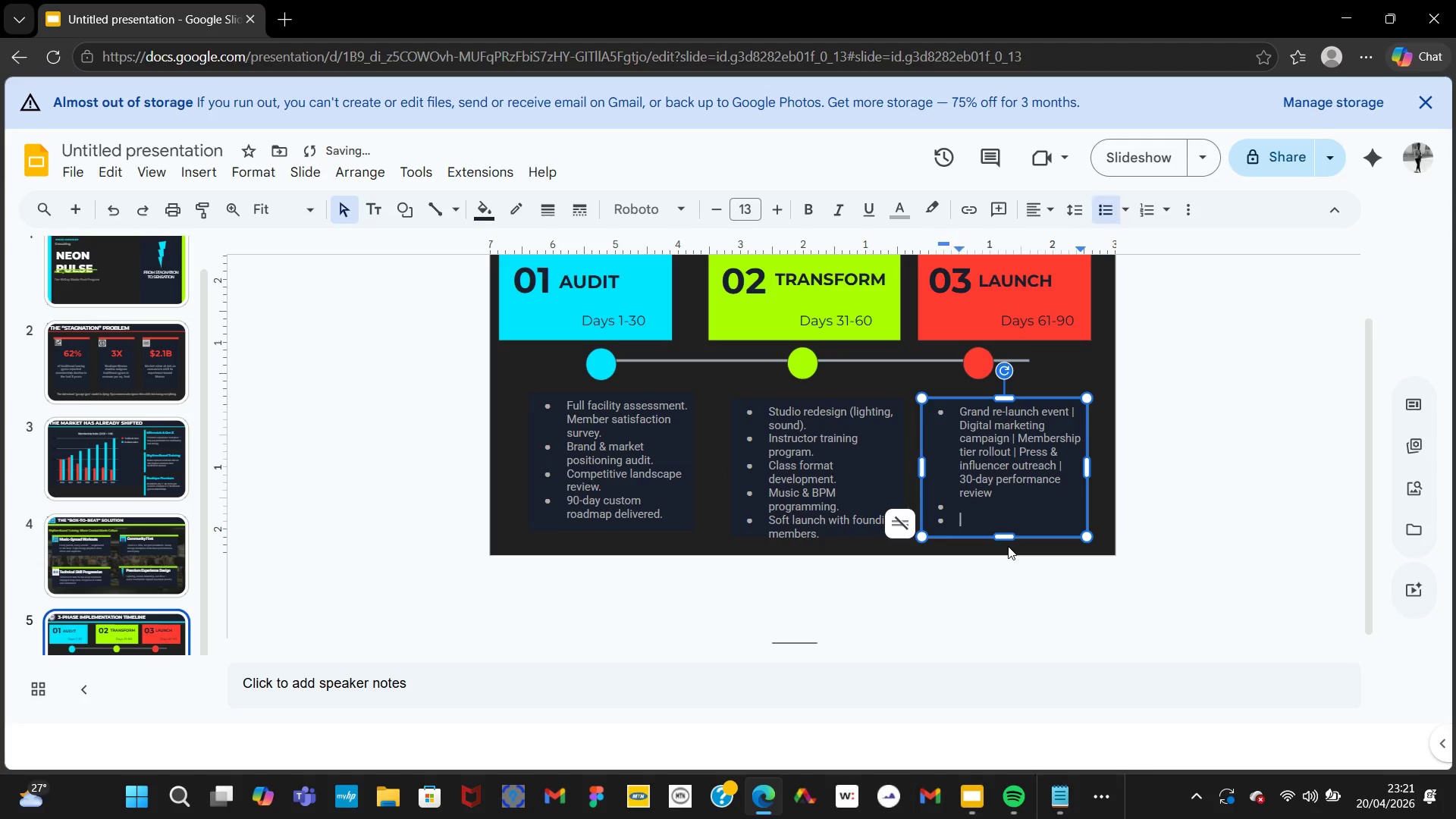 
key(Backspace)
 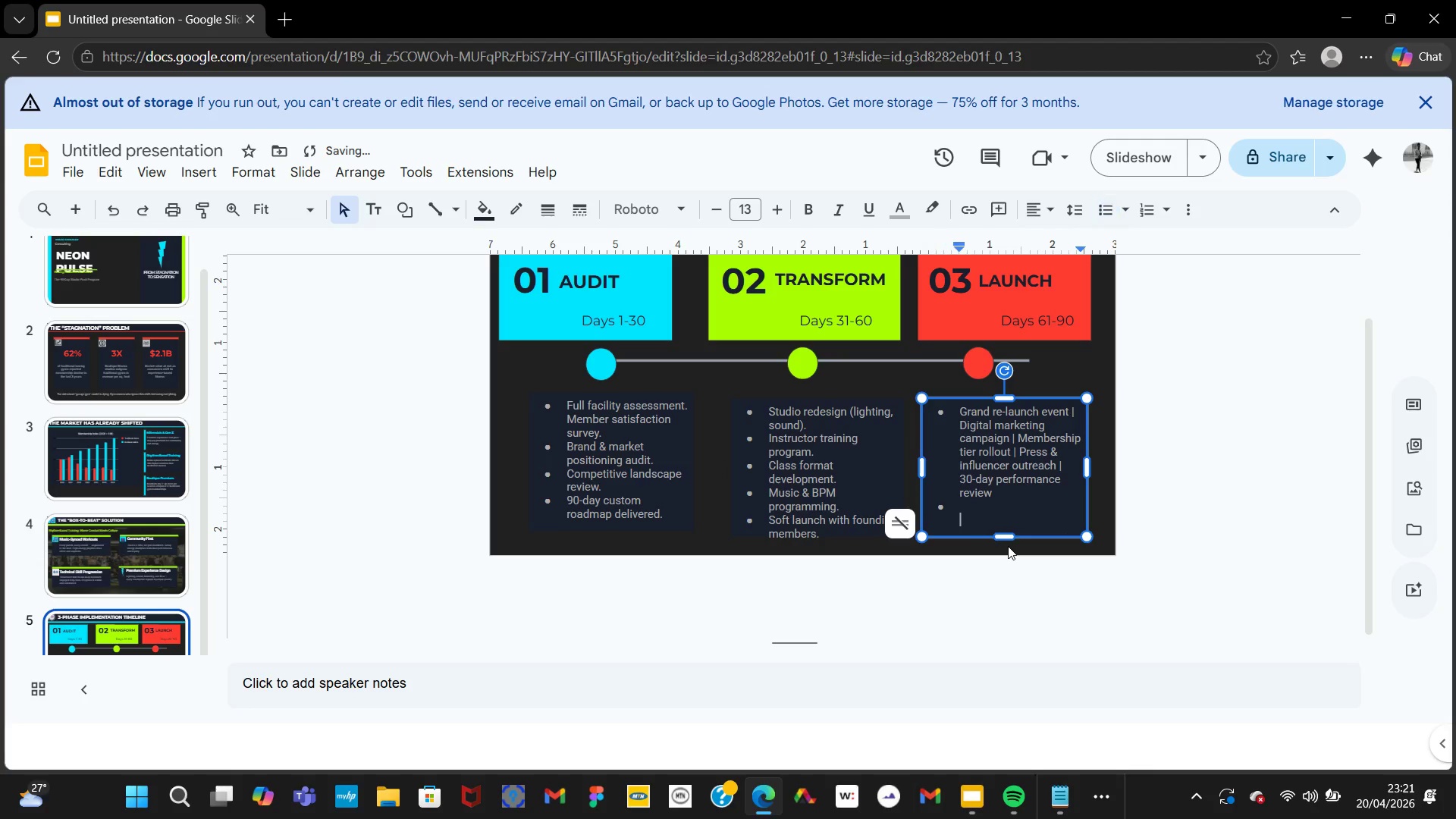 
key(Backspace)
 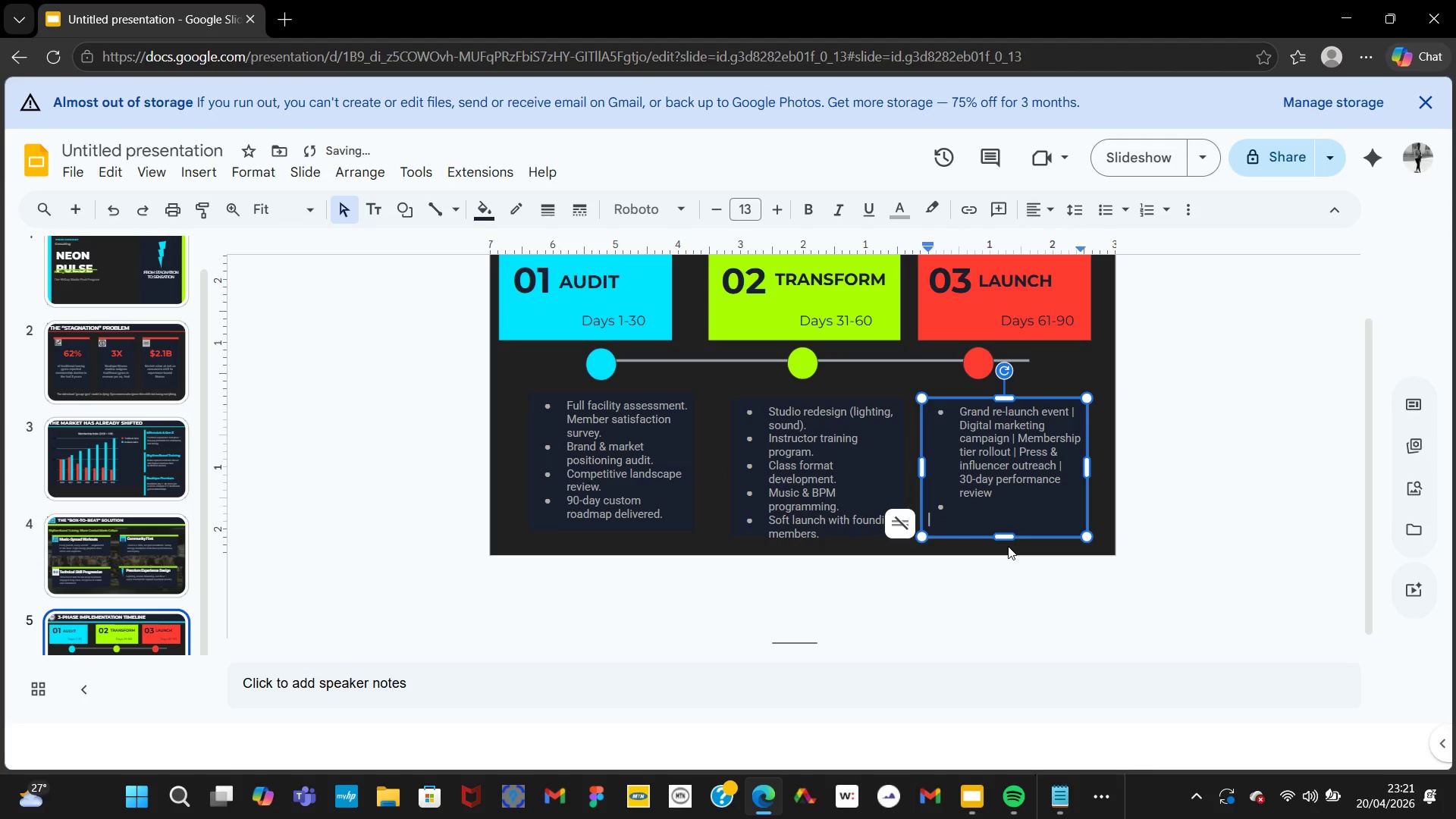 
key(Backspace)
 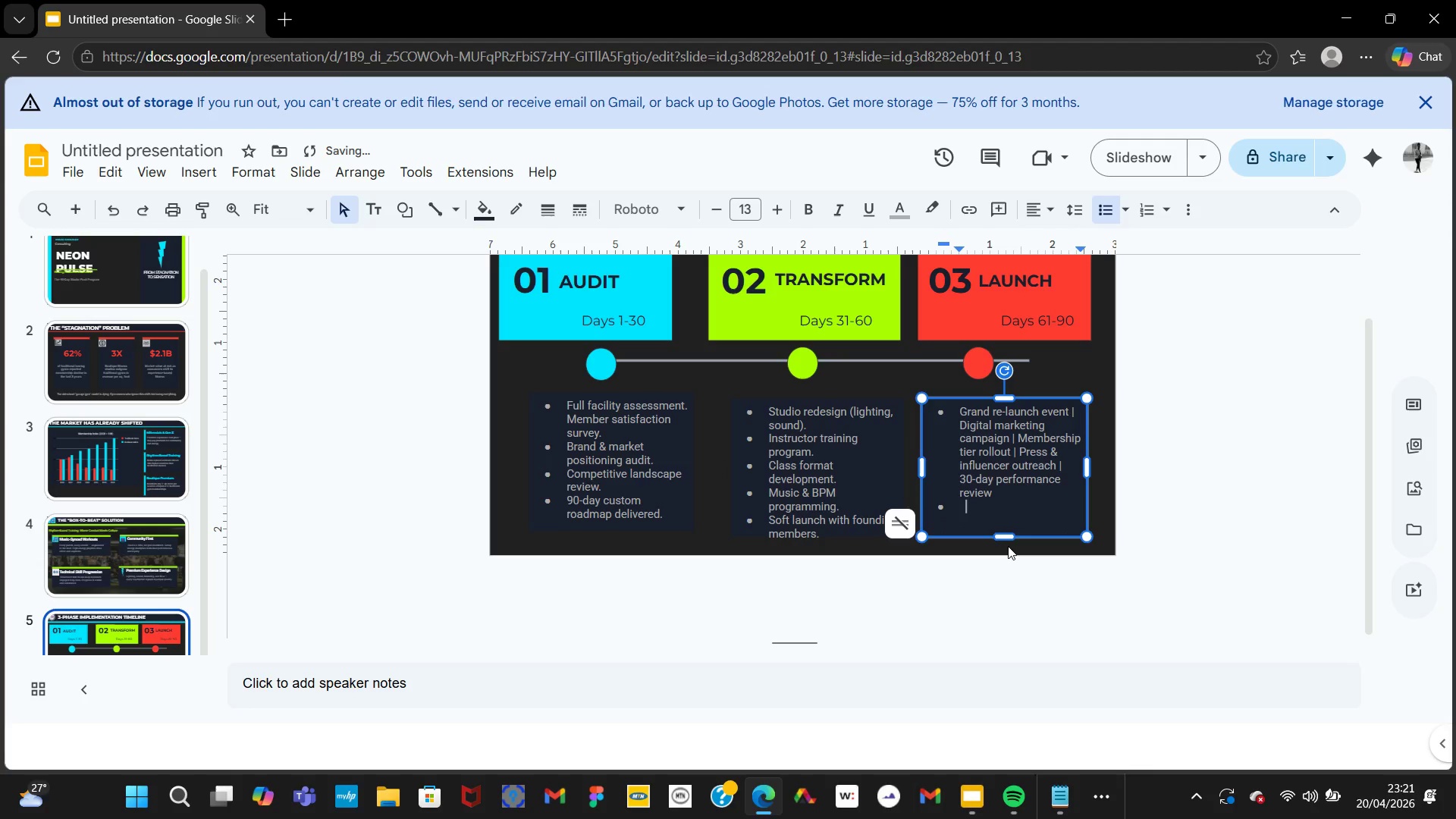 
key(Backspace)
 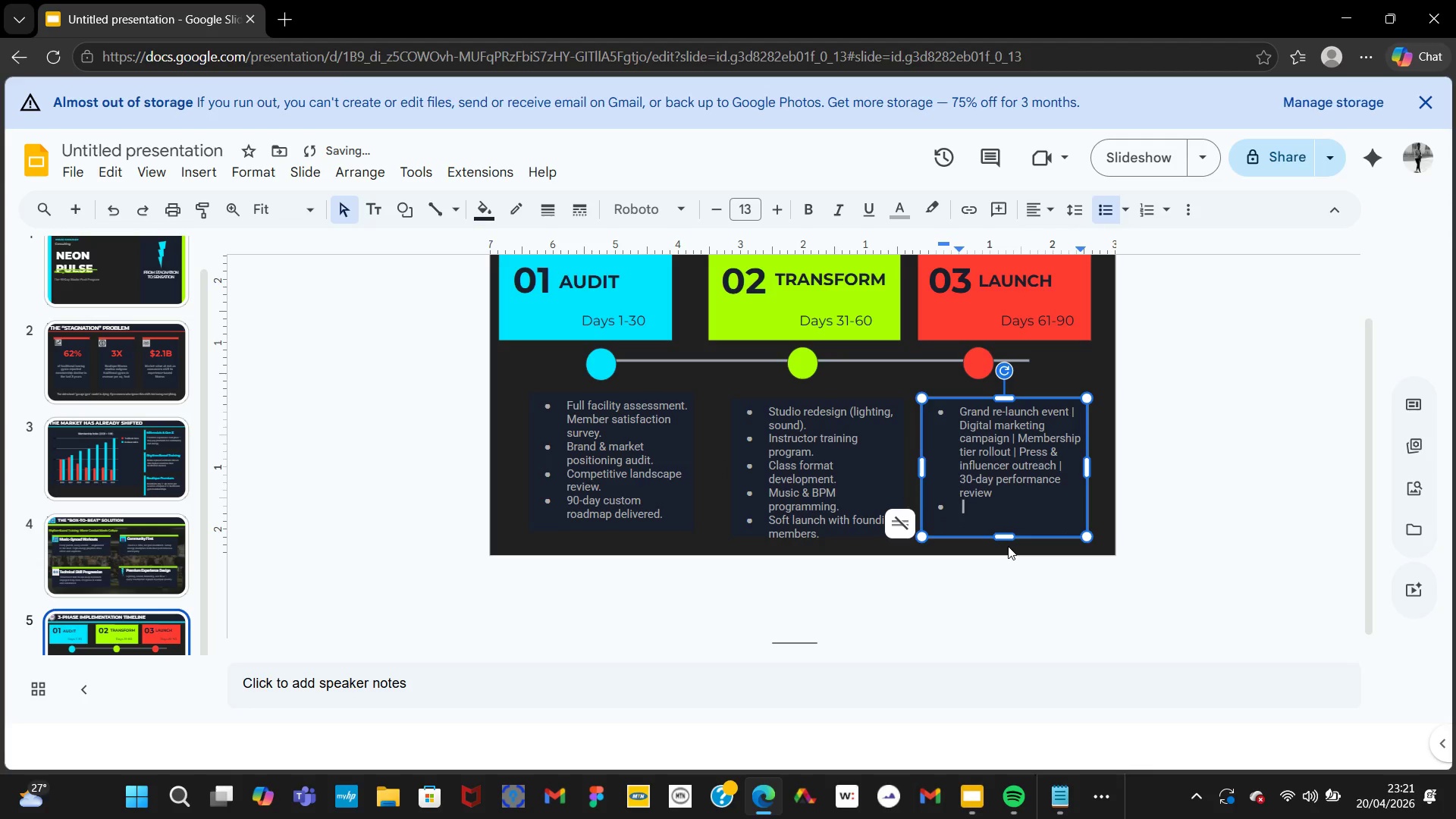 
key(Backspace)
 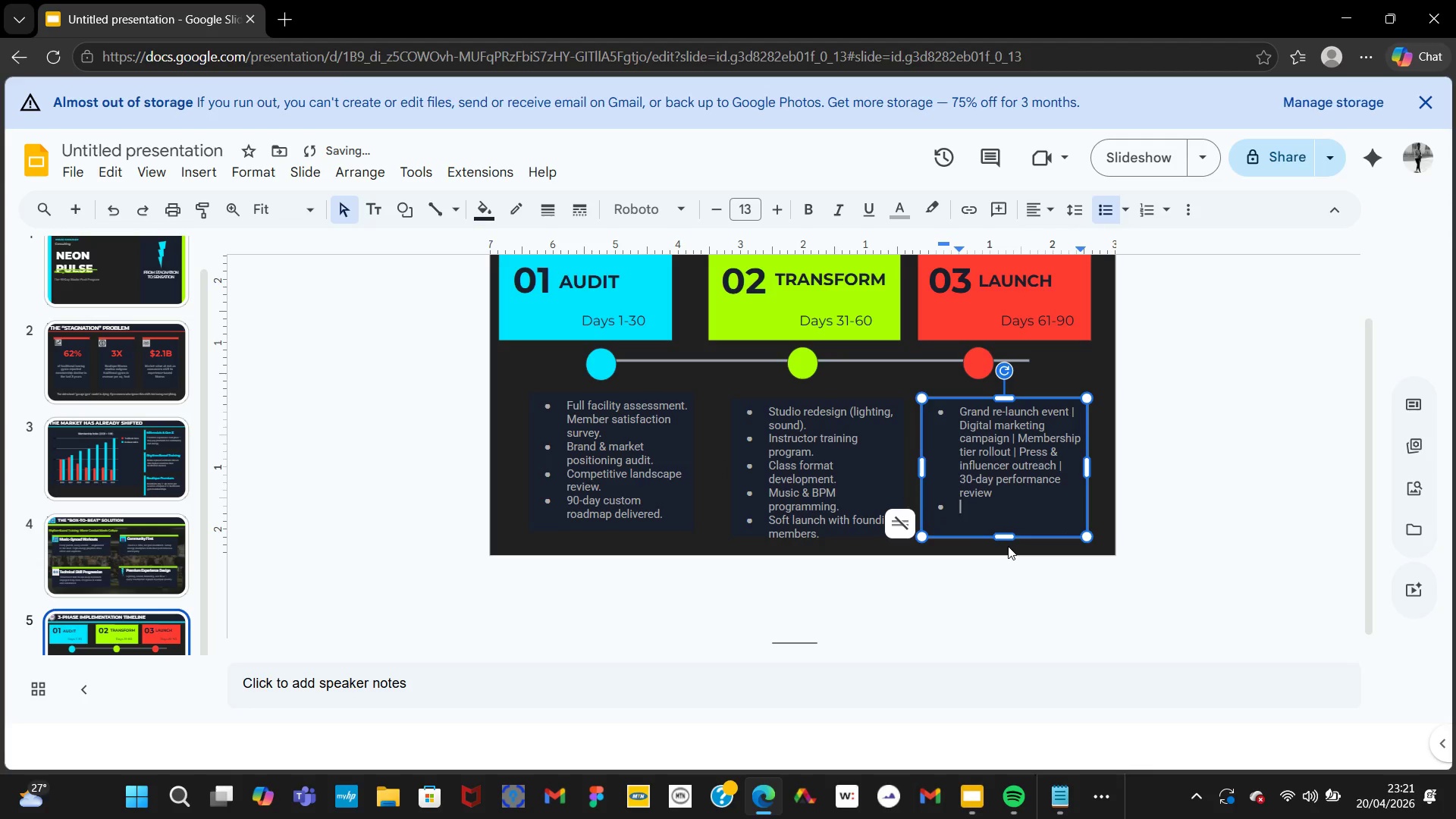 
key(Backspace)
 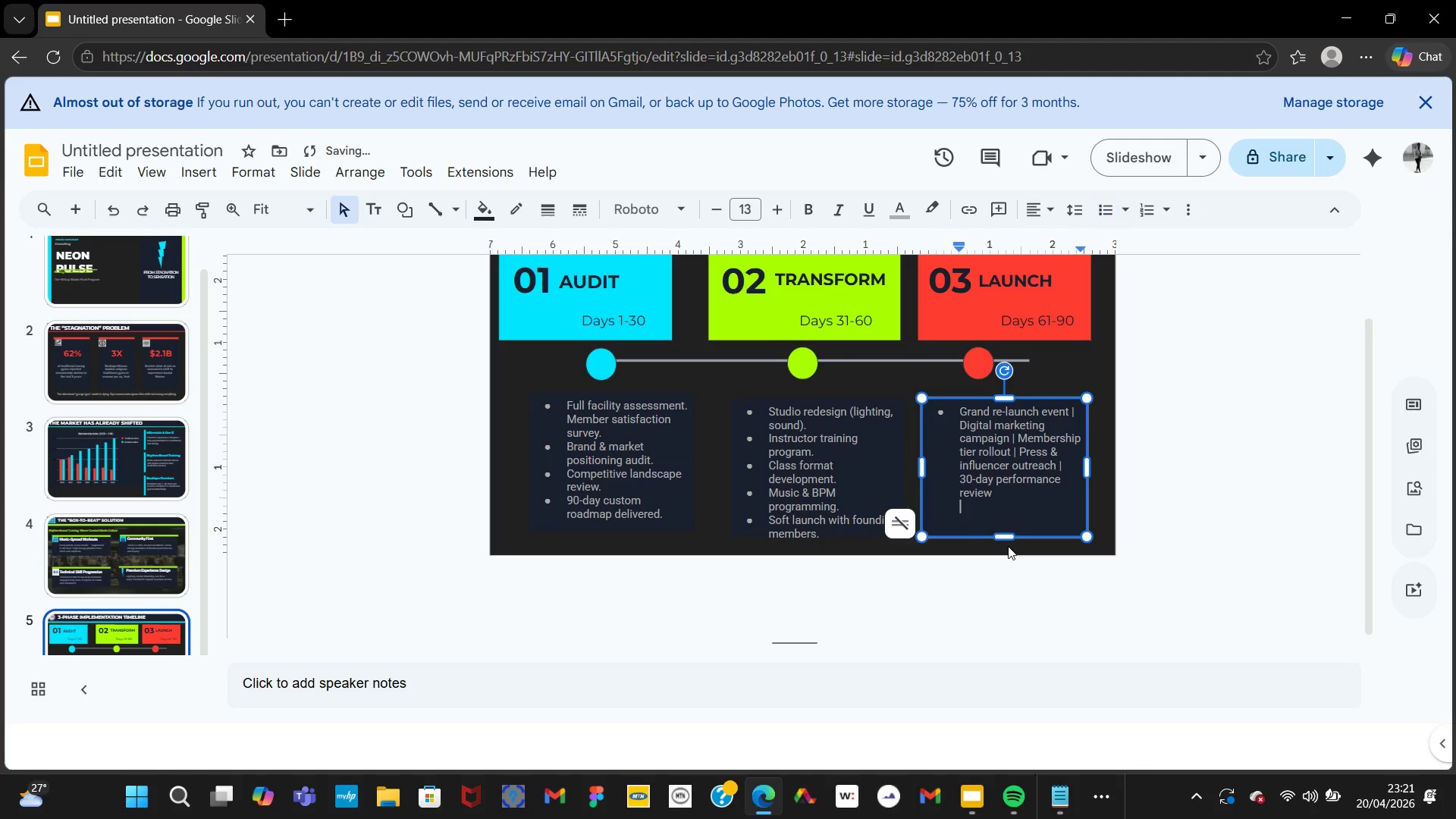 
key(Backspace)
 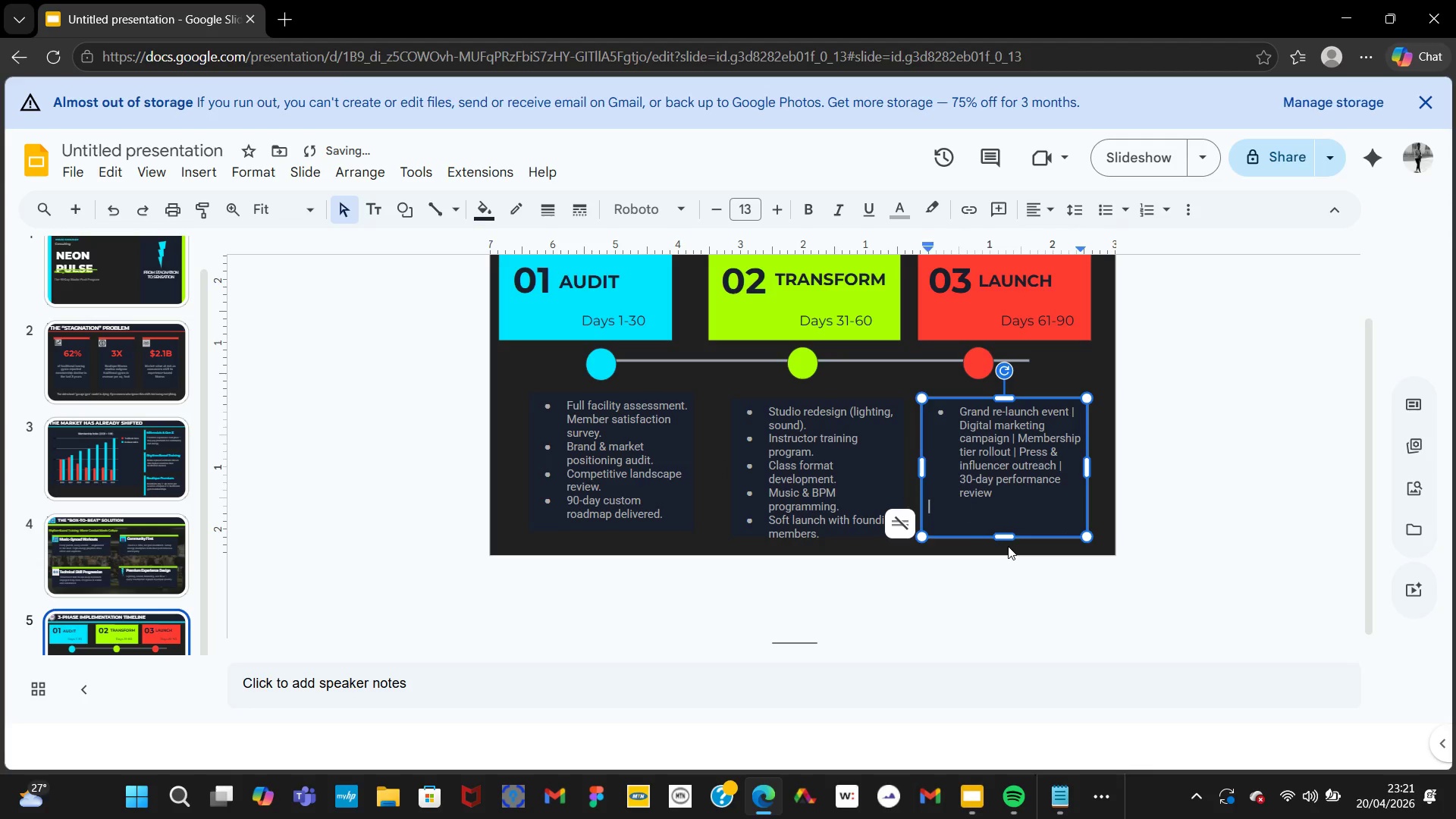 
key(Backspace)
 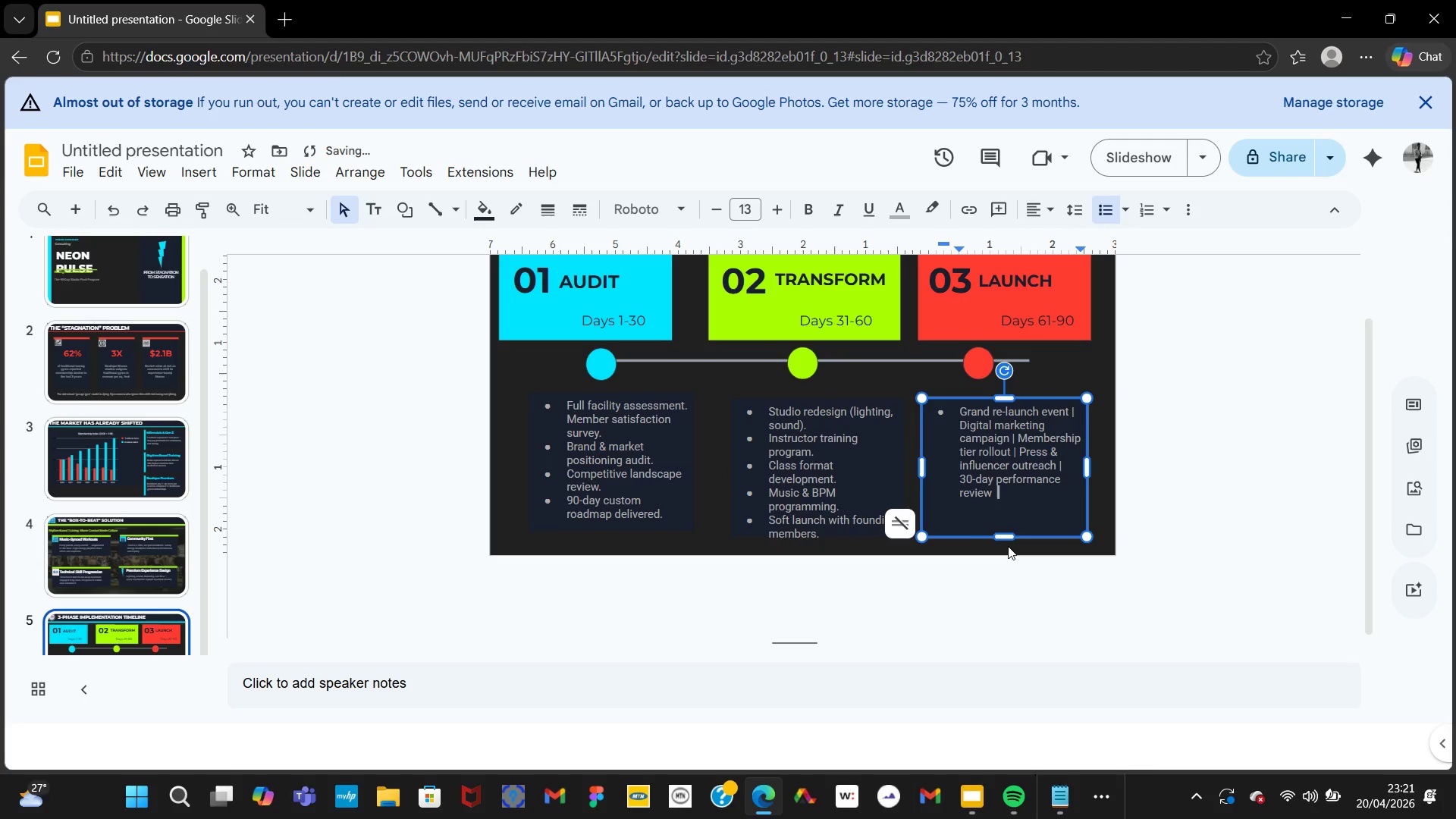 
key(Backspace)
 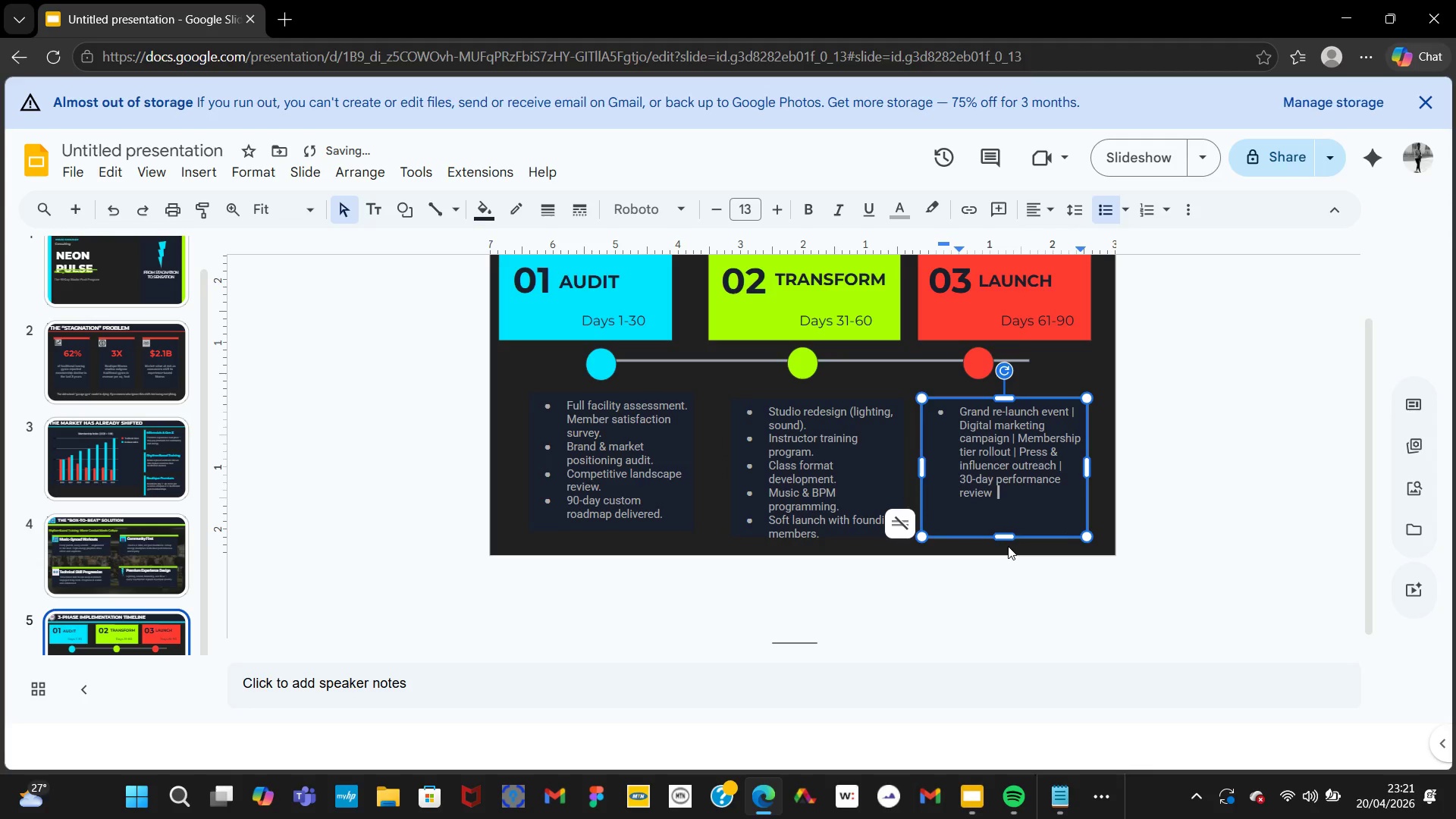 
key(Backspace)
 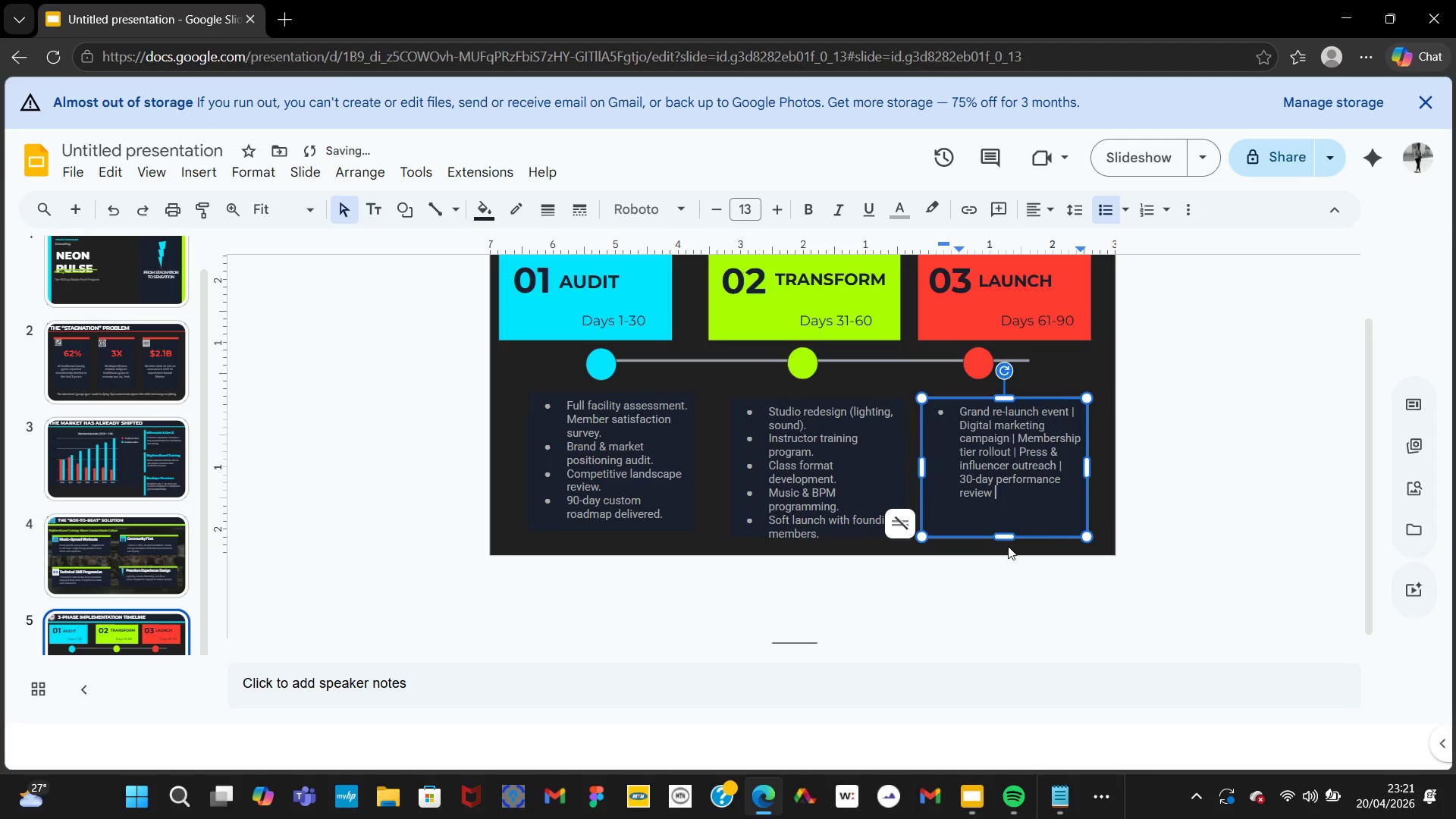 
key(Period)
 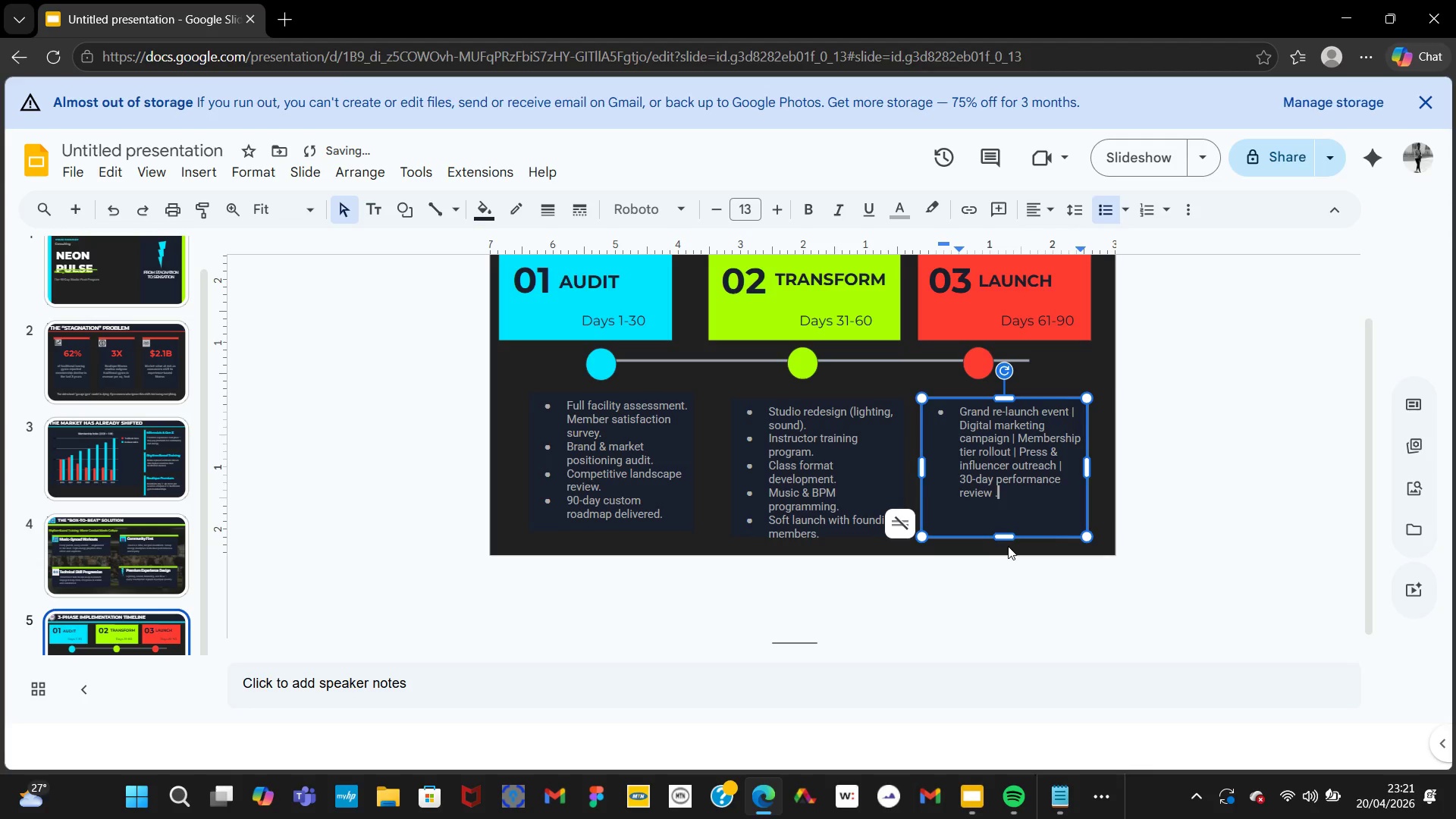 
key(Backspace)
 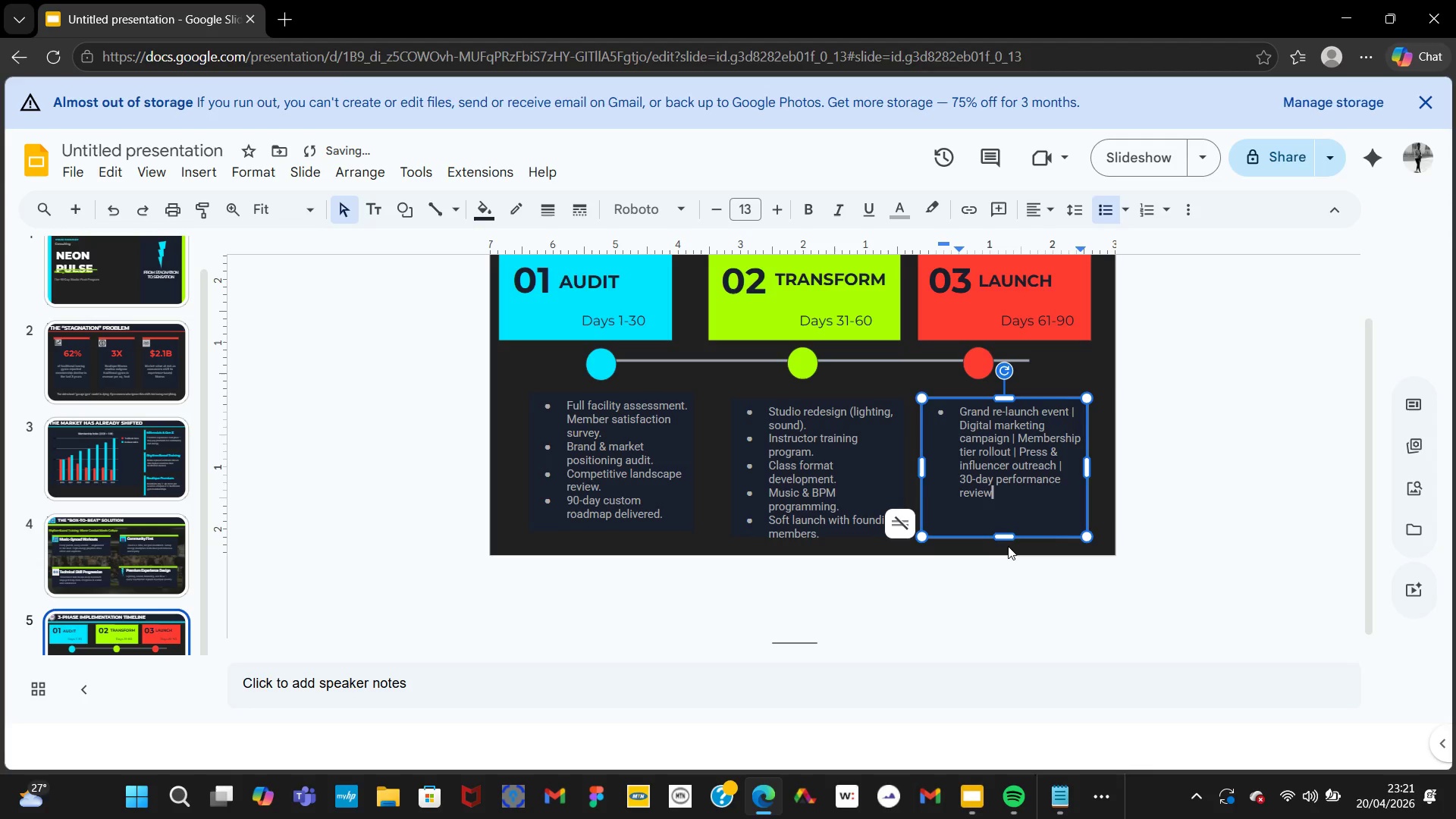 
key(Backspace)
 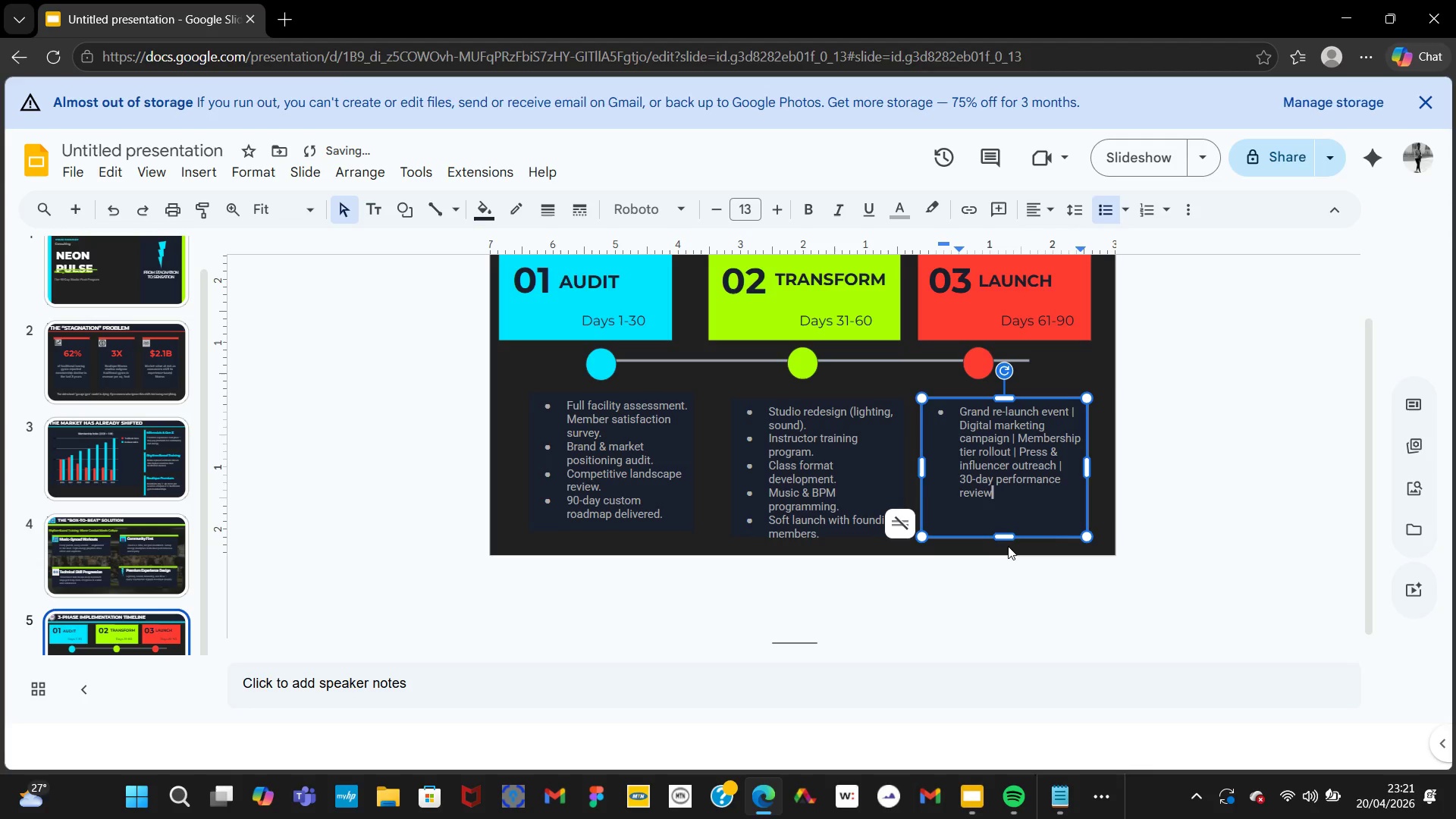 
key(Period)
 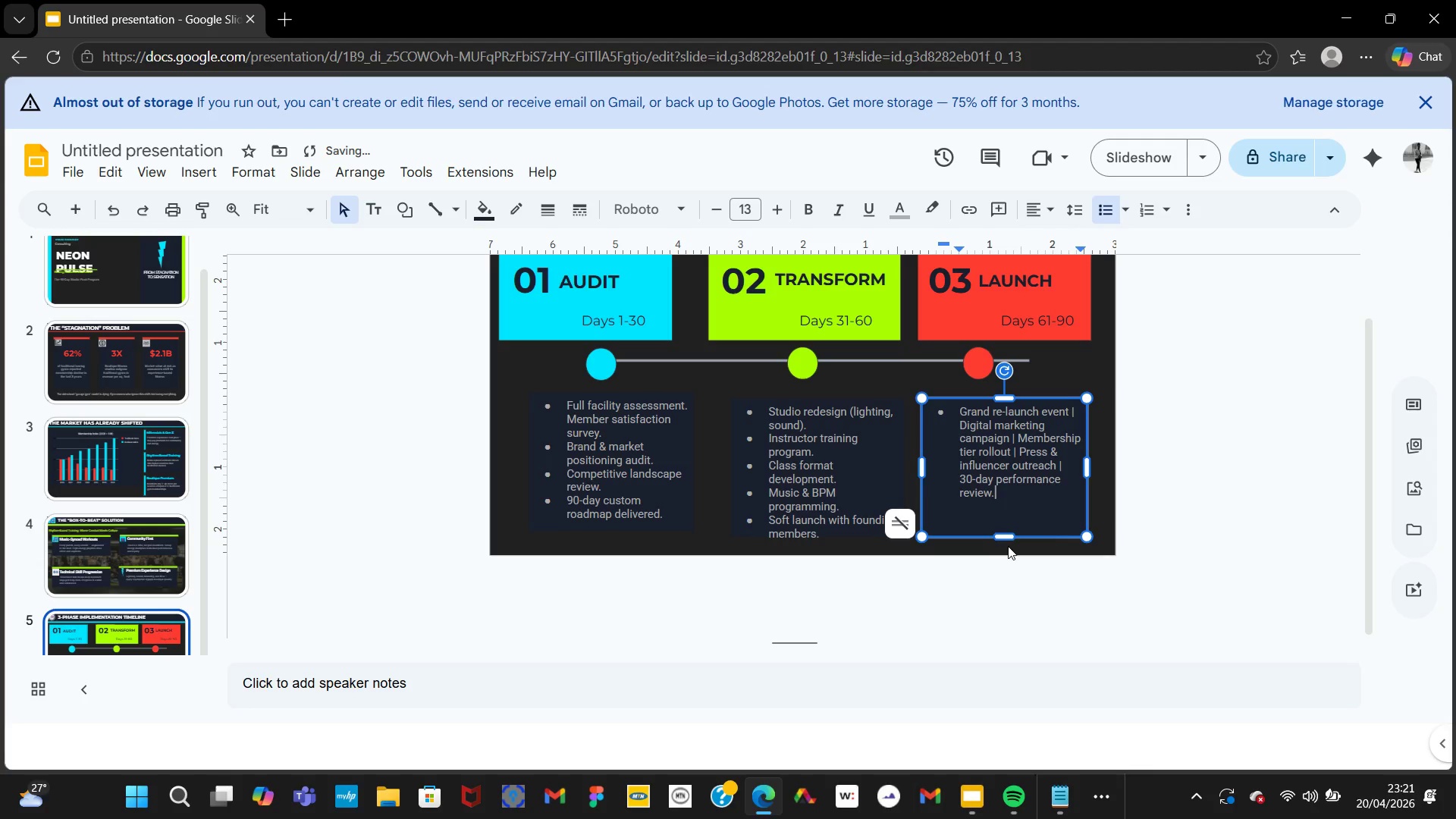 
key(ArrowUp)
 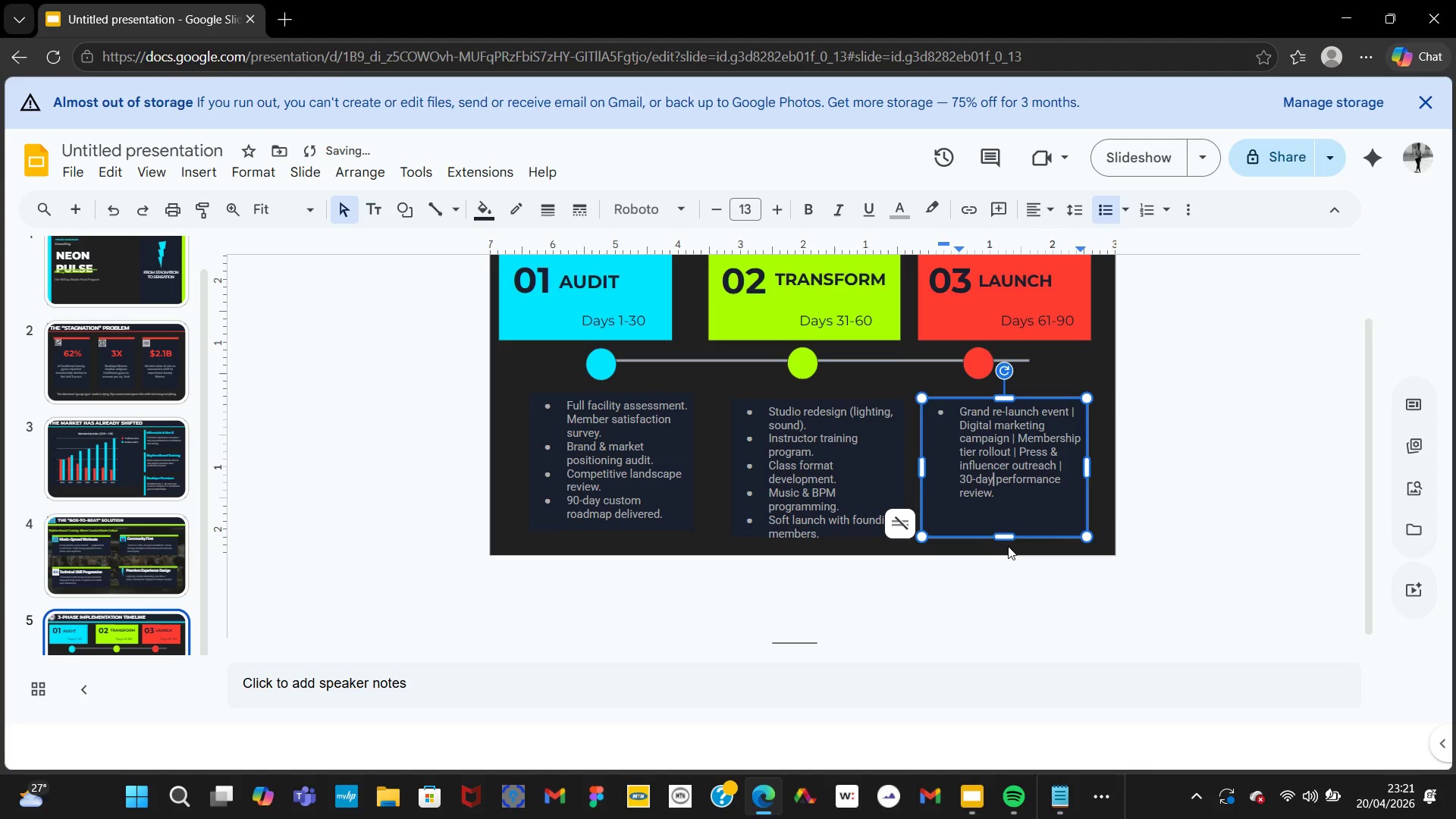 
key(ArrowUp)
 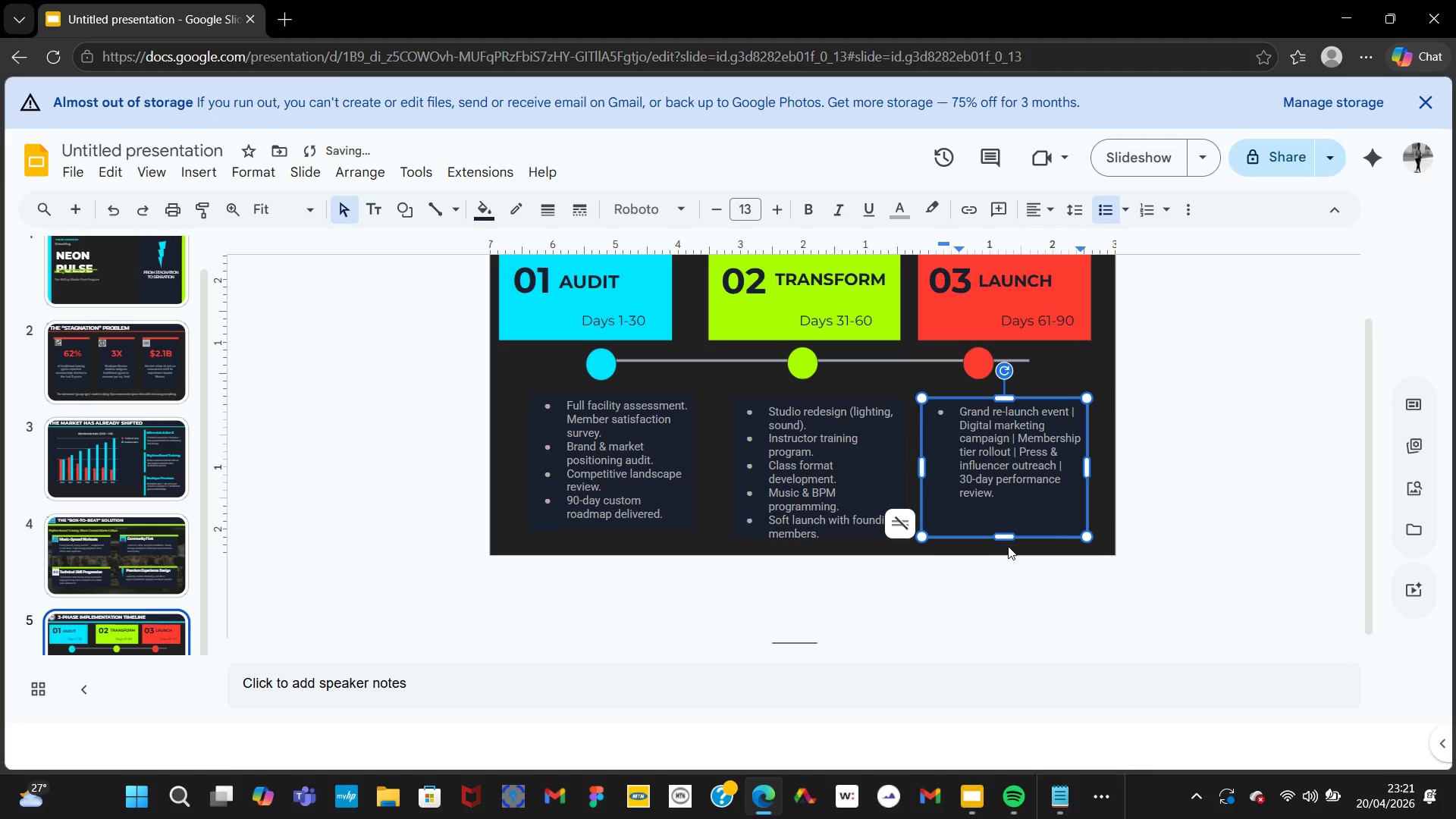 
key(ArrowRight)
 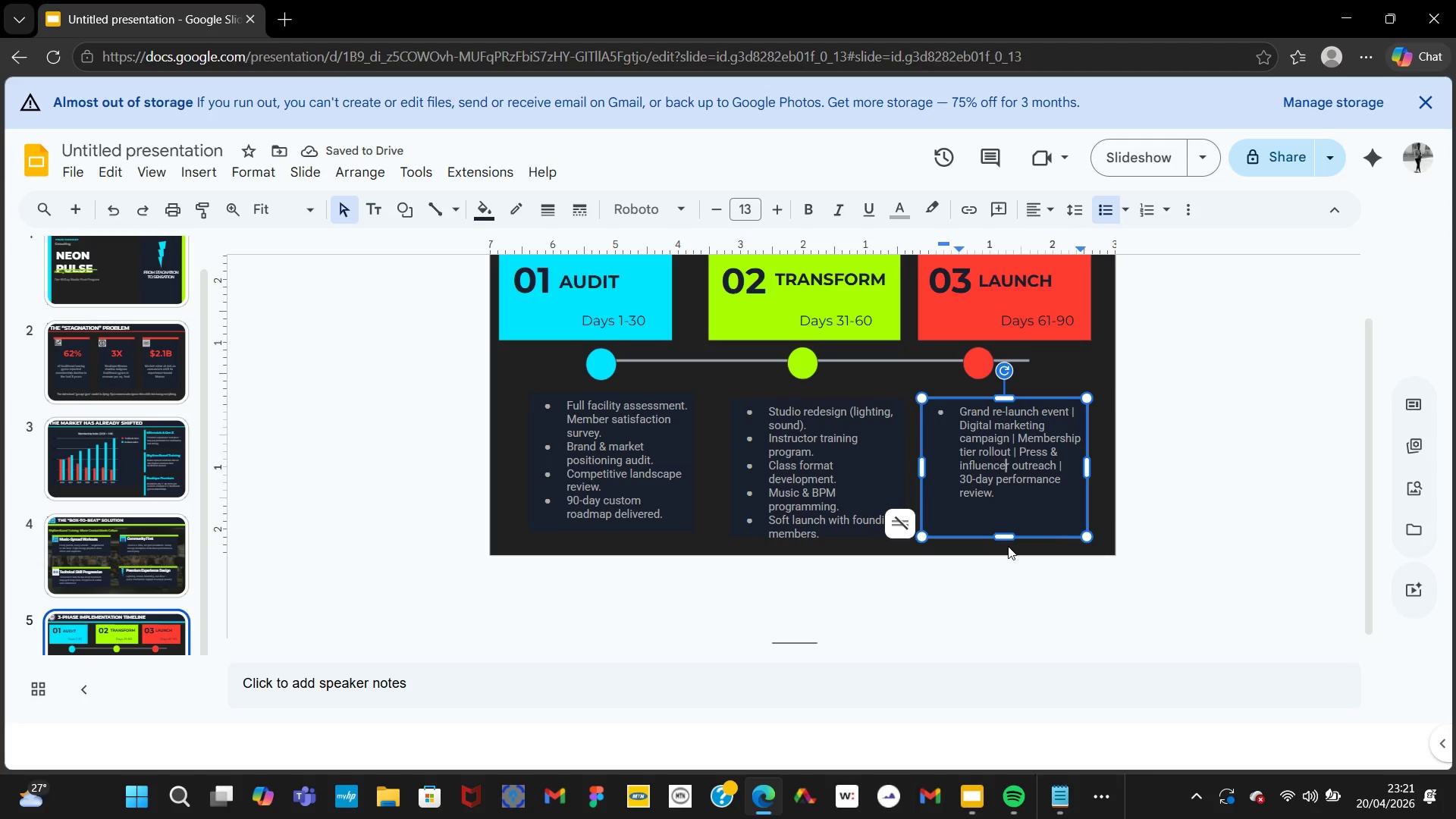 
hold_key(key=ArrowRight, duration=1.0)
 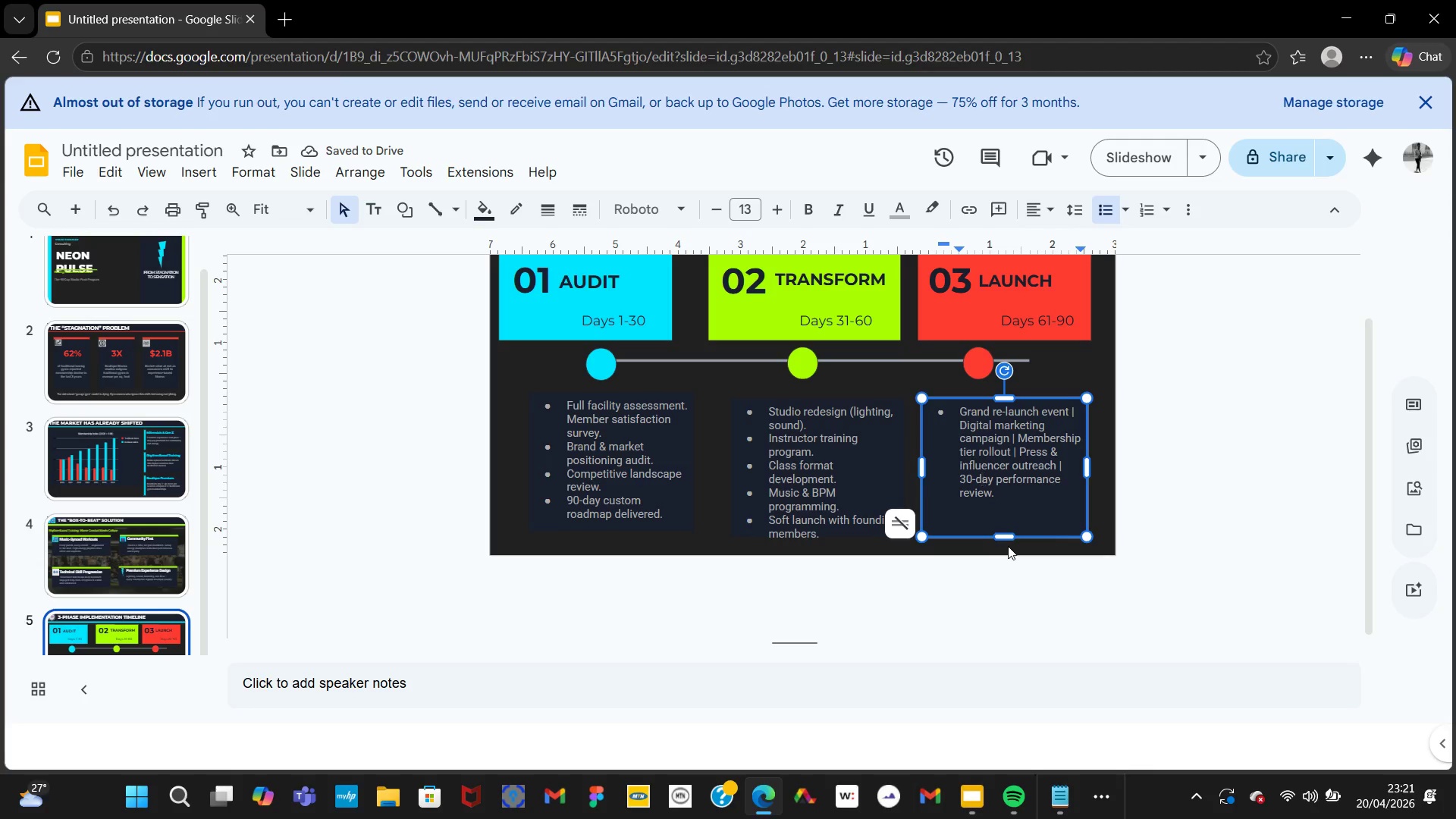 
key(ArrowLeft)
 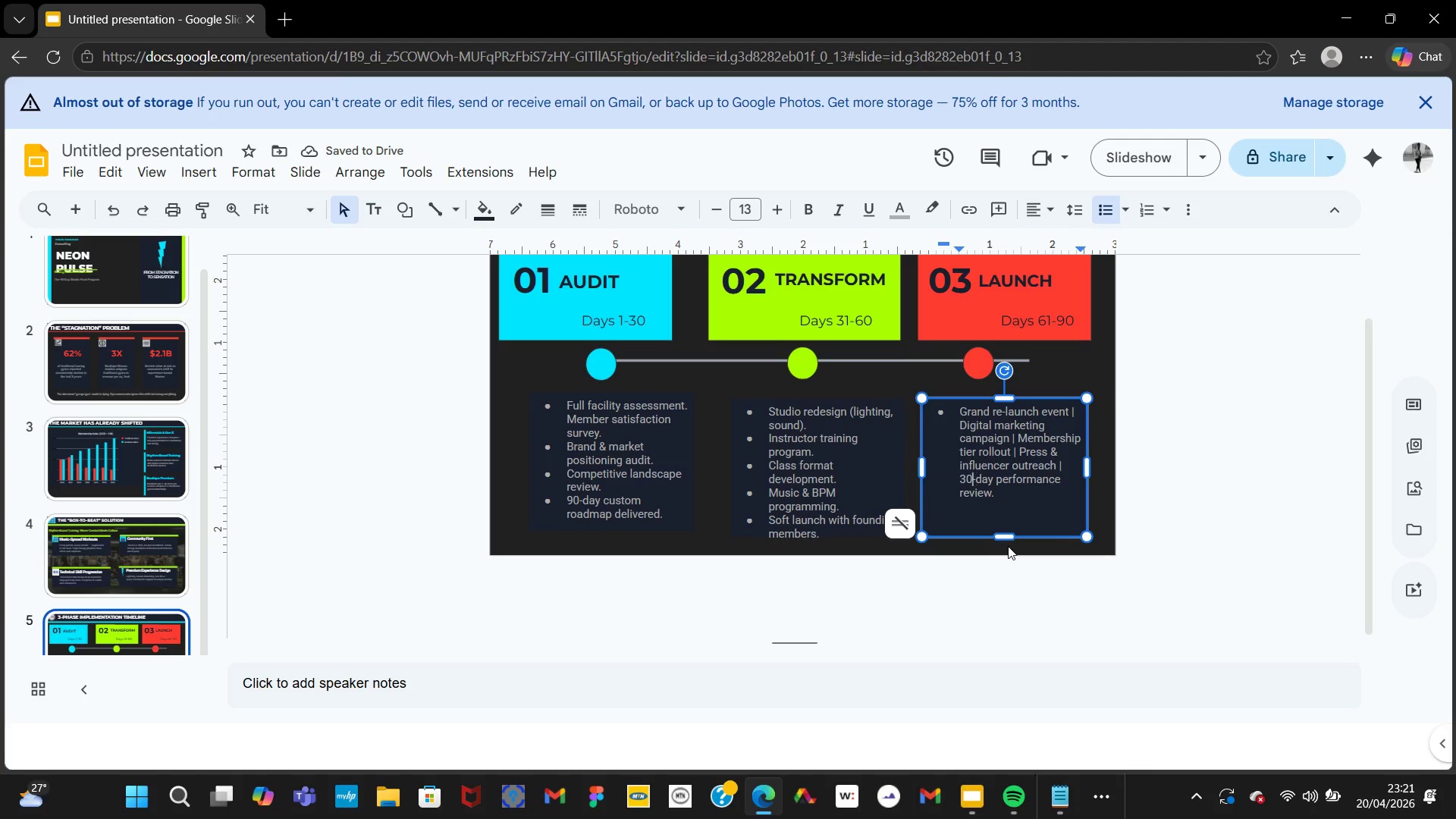 
key(ArrowLeft)
 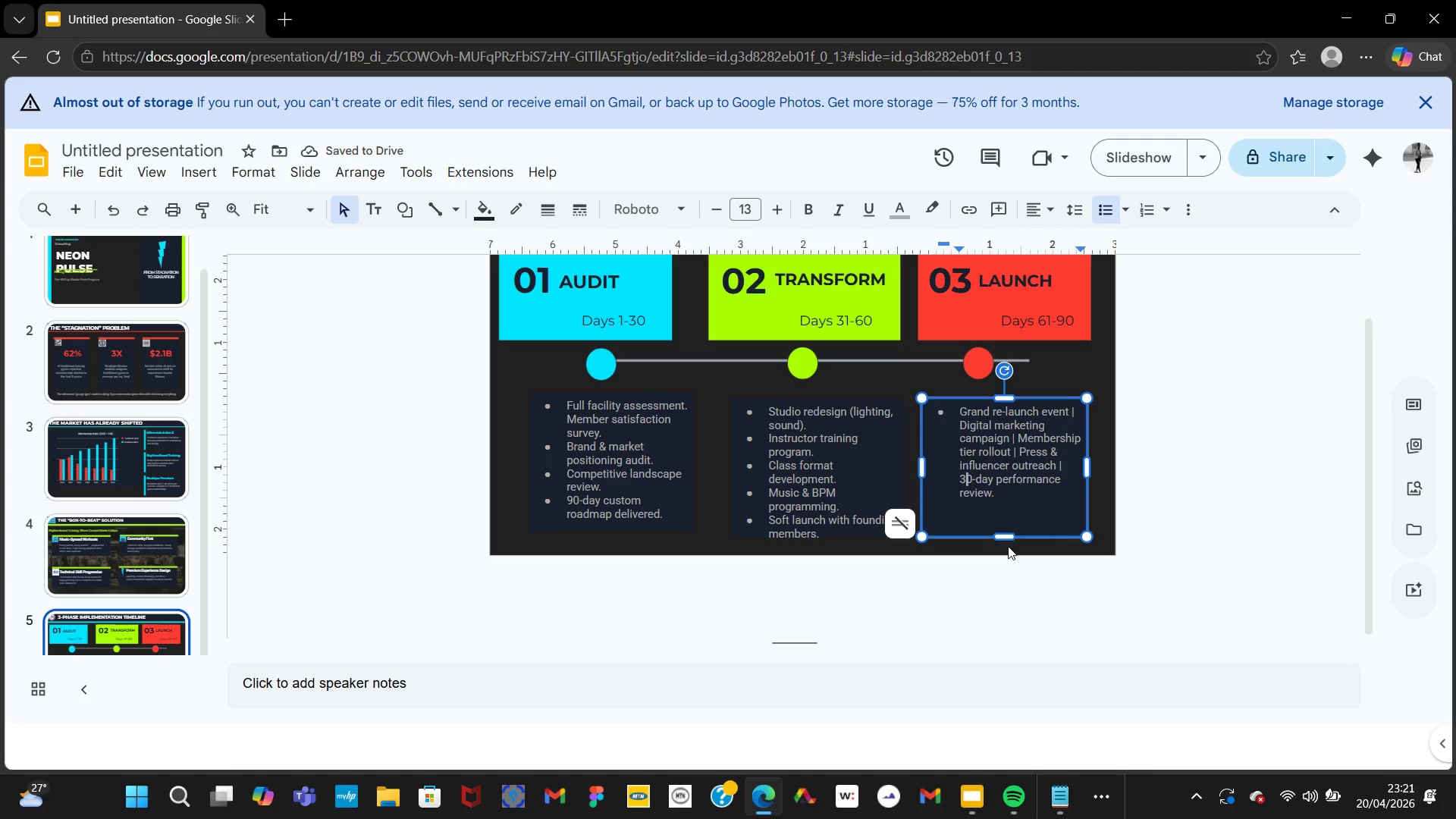 
key(ArrowLeft)
 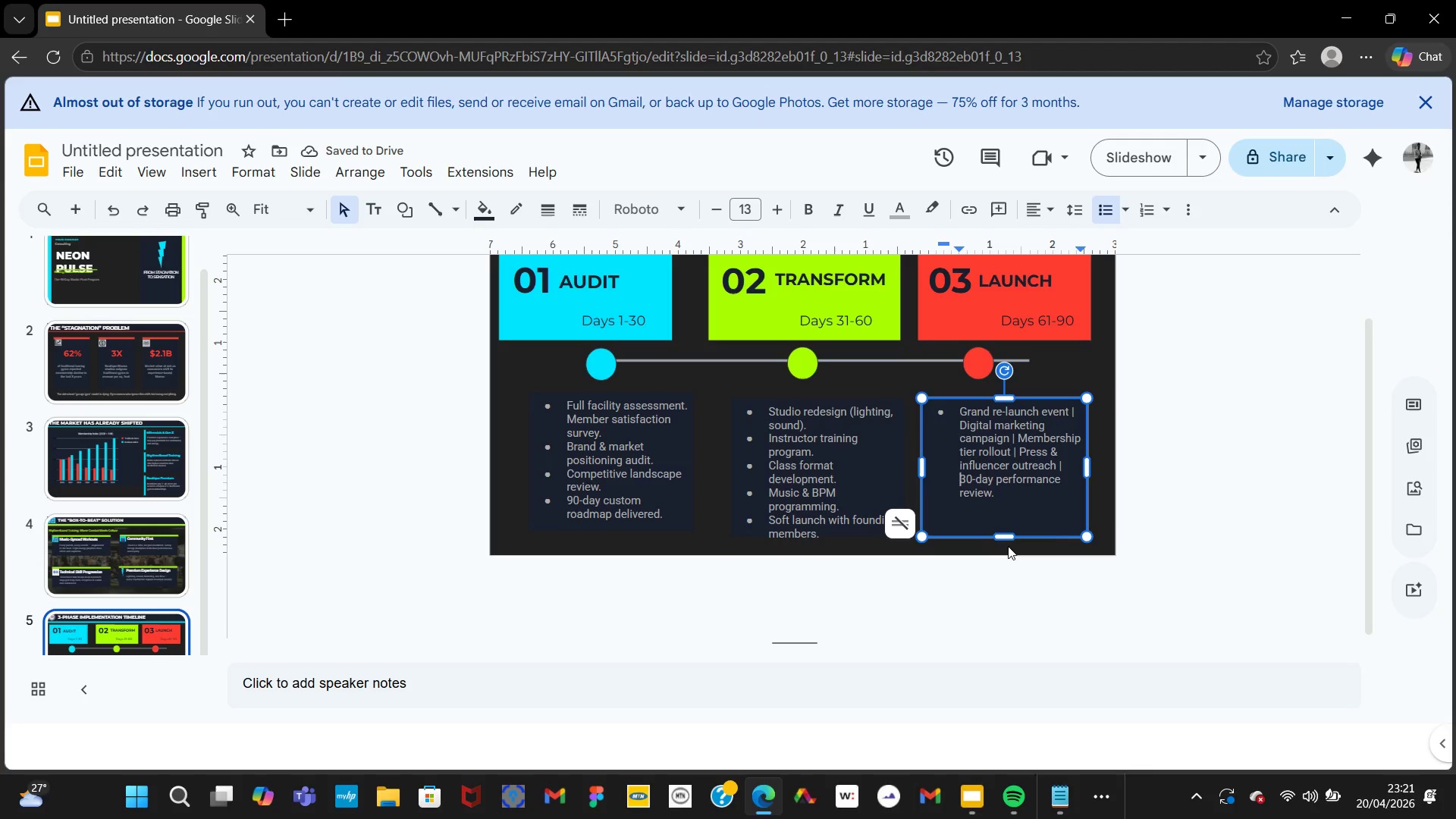 
key(ArrowLeft)
 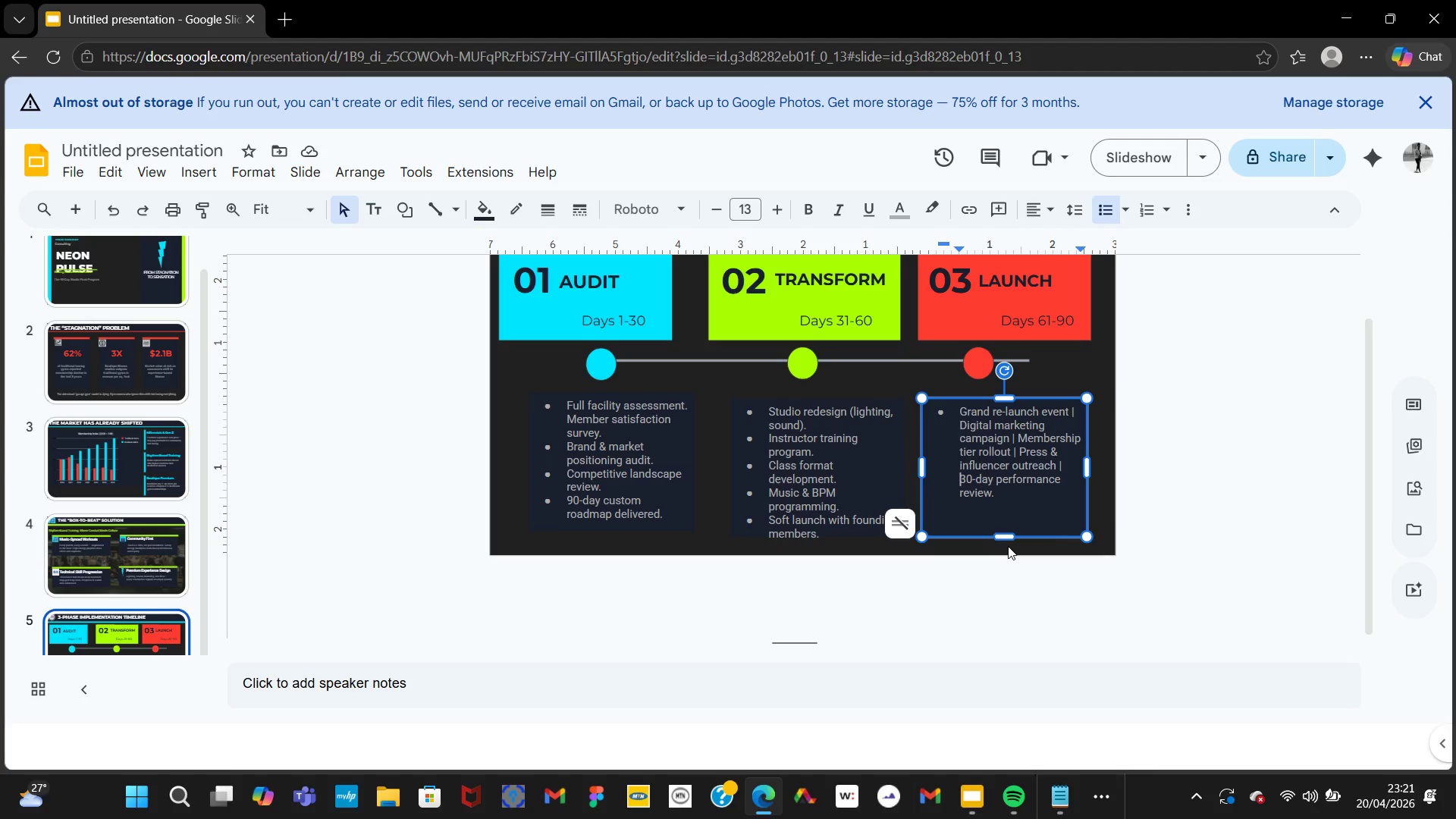 
key(ArrowLeft)
 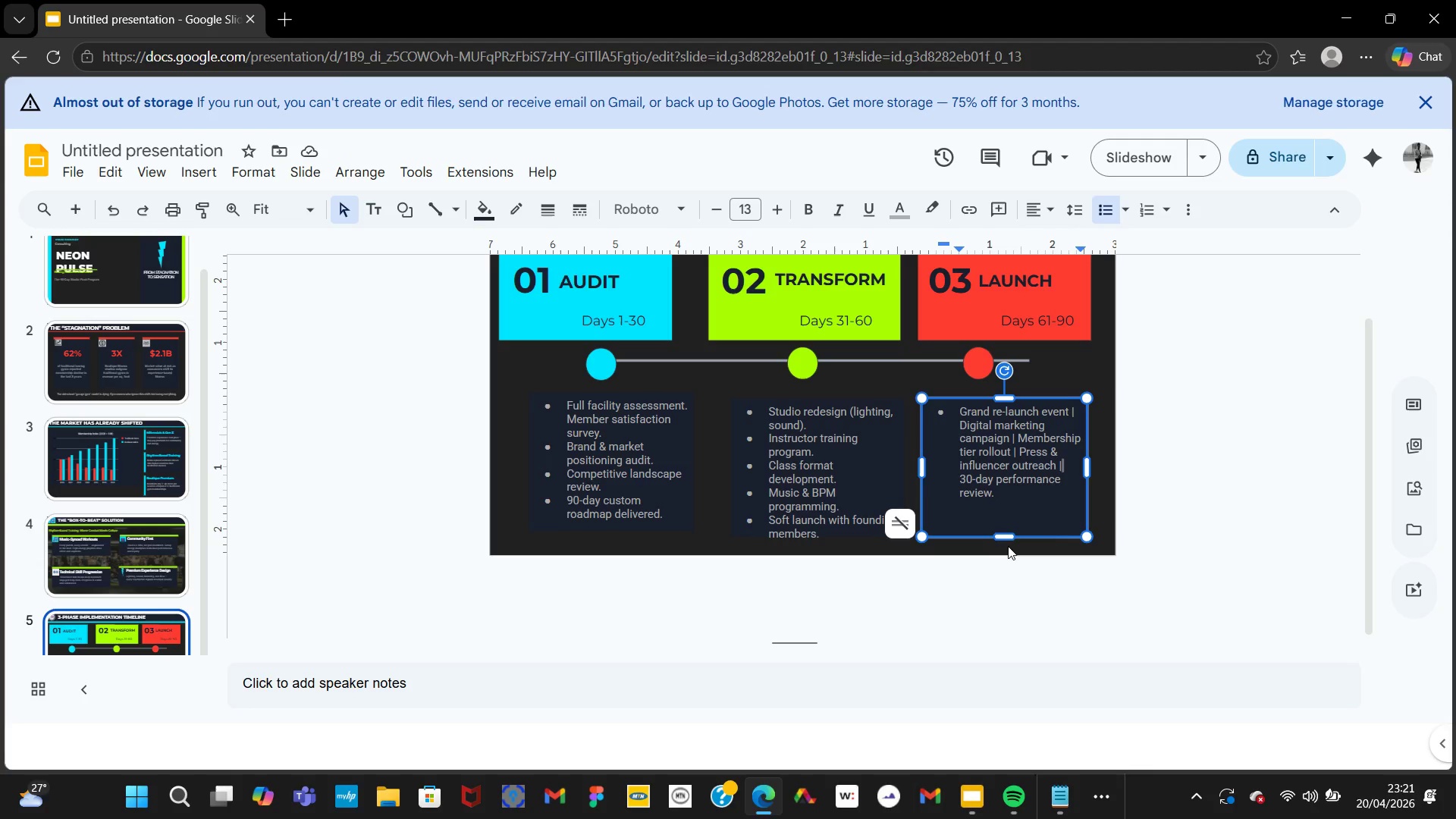 
key(ArrowRight)
 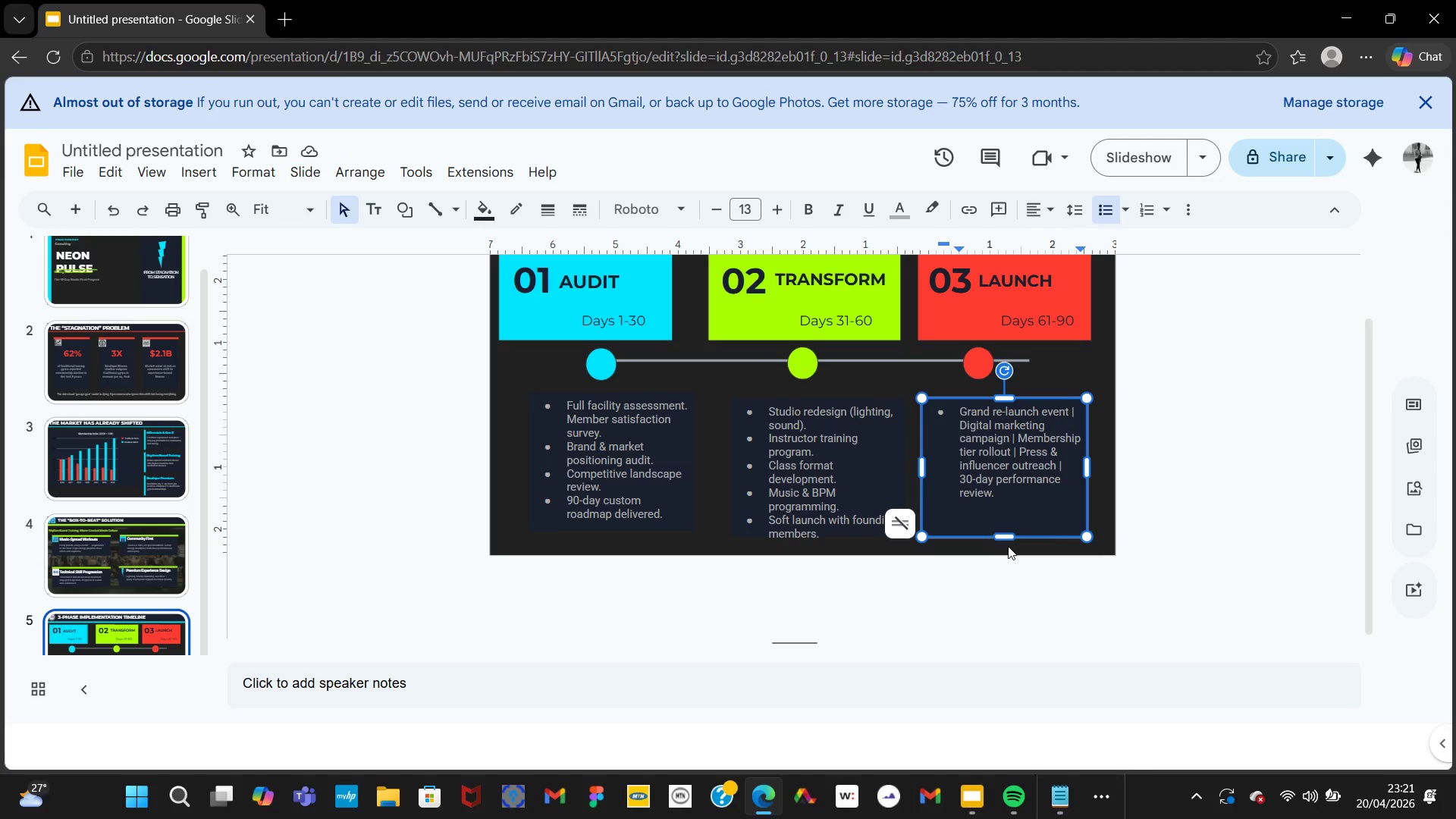 
key(Backspace)
 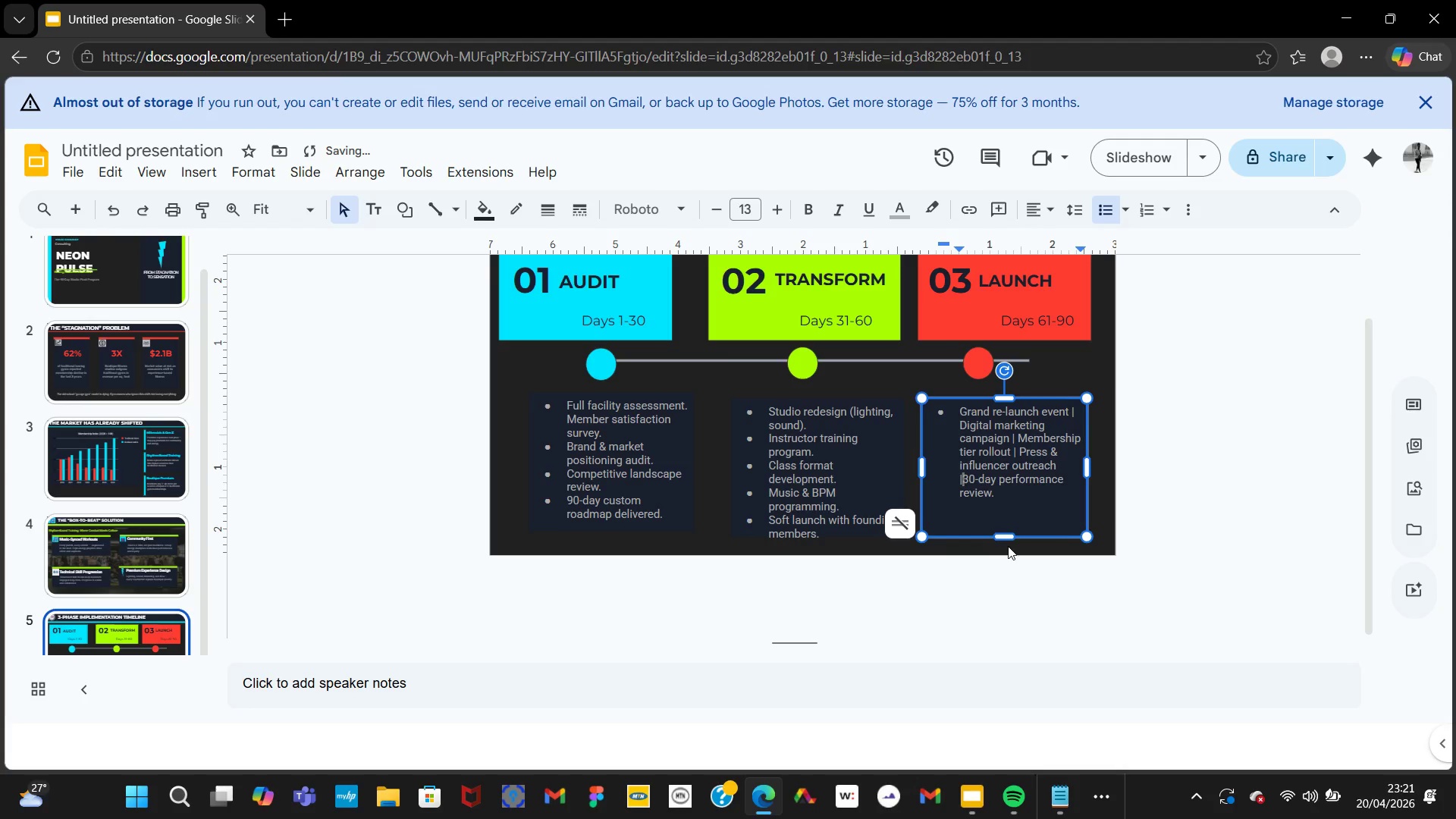 
key(Backspace)
 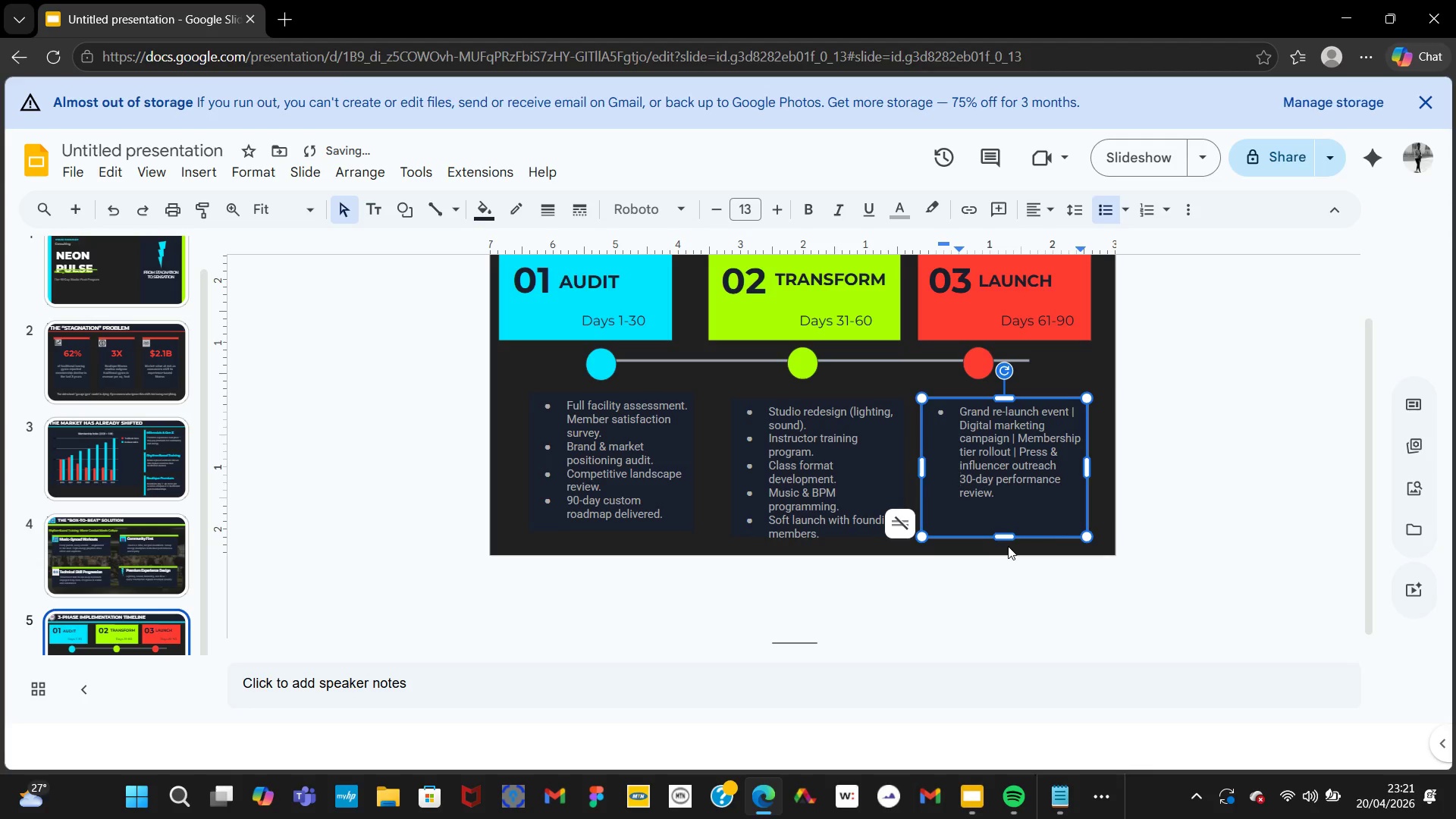 
key(Backspace)
 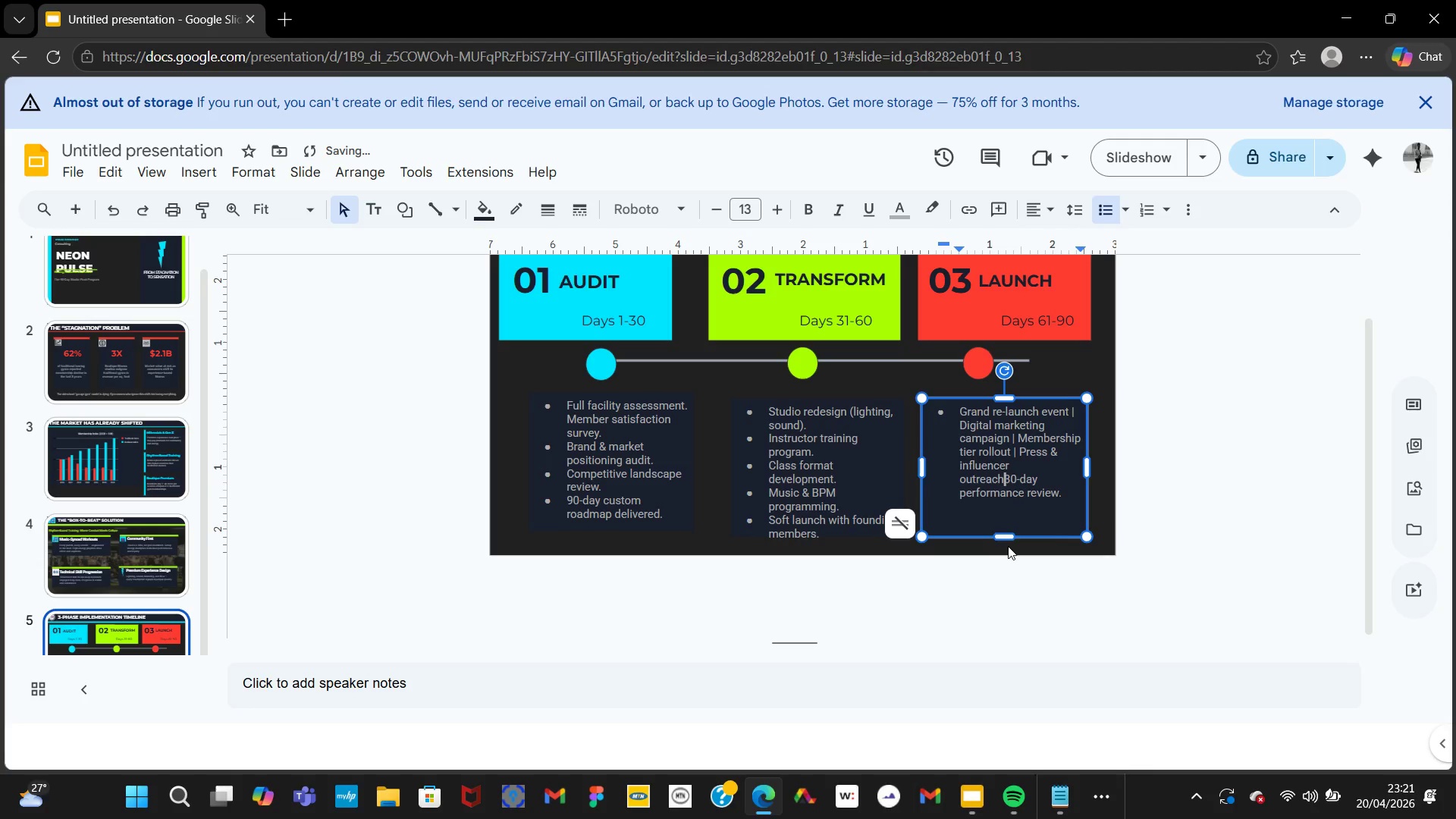 
key(Period)
 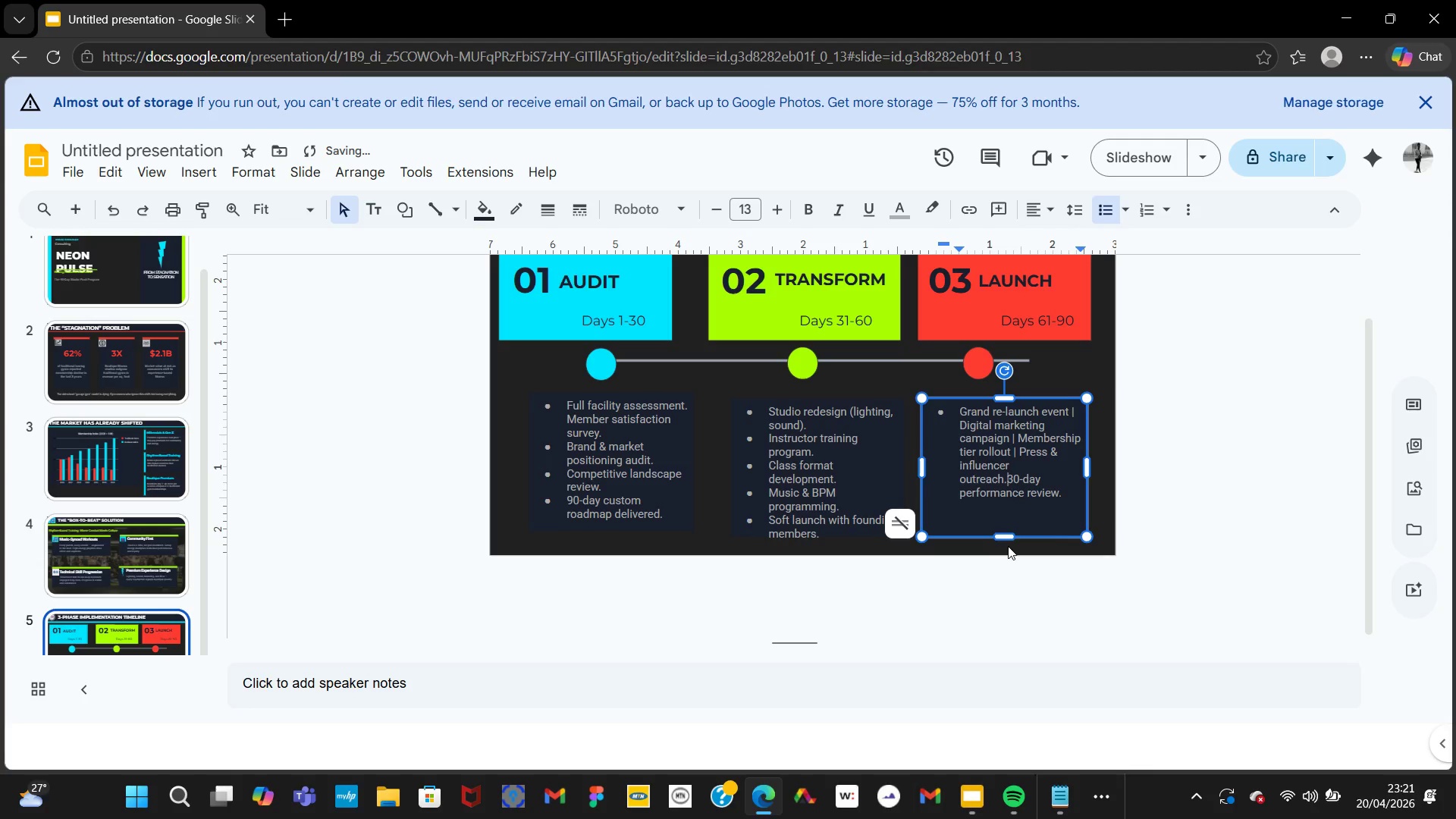 
key(NumpadEnter)
 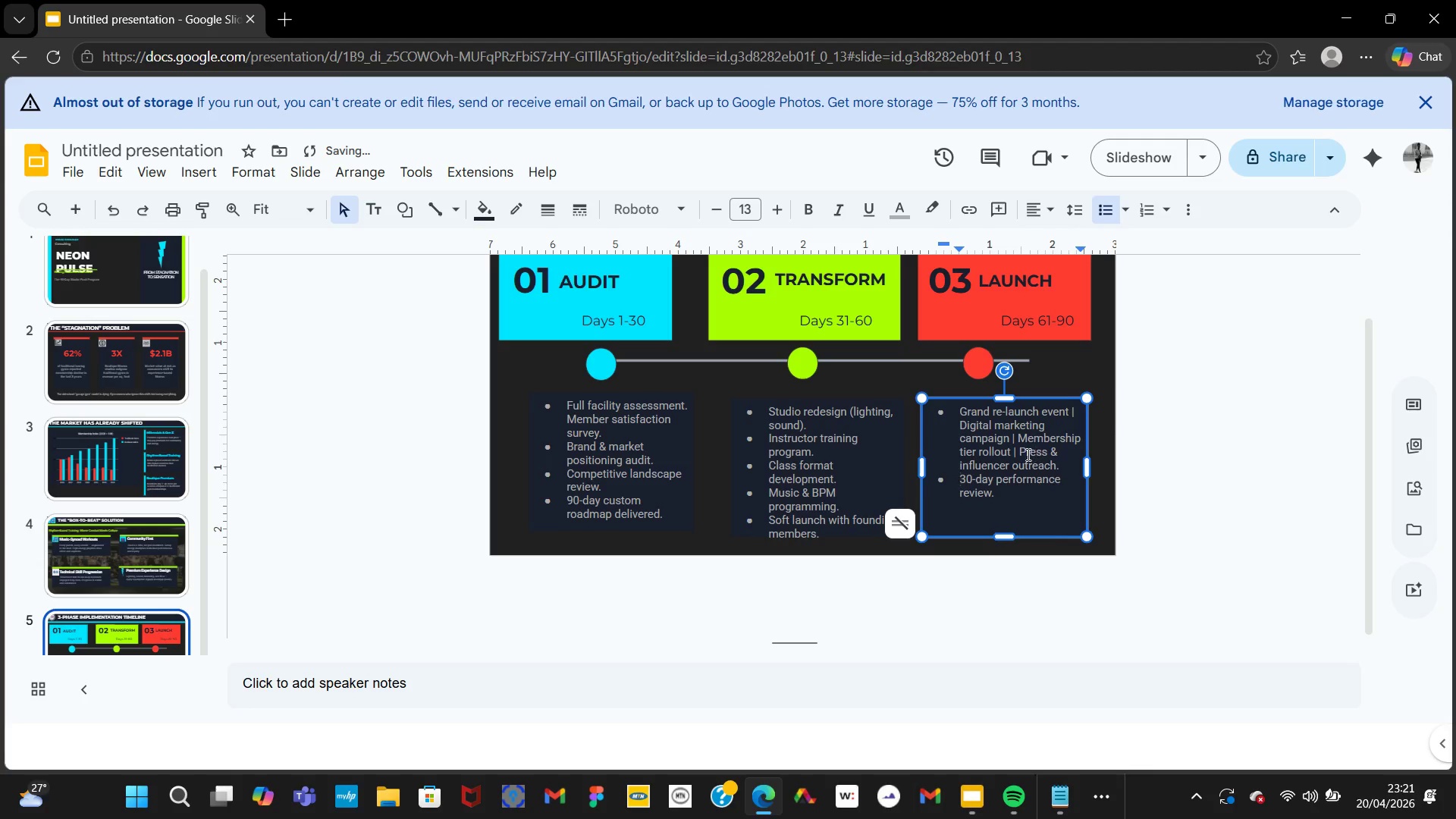 
left_click([1020, 453])
 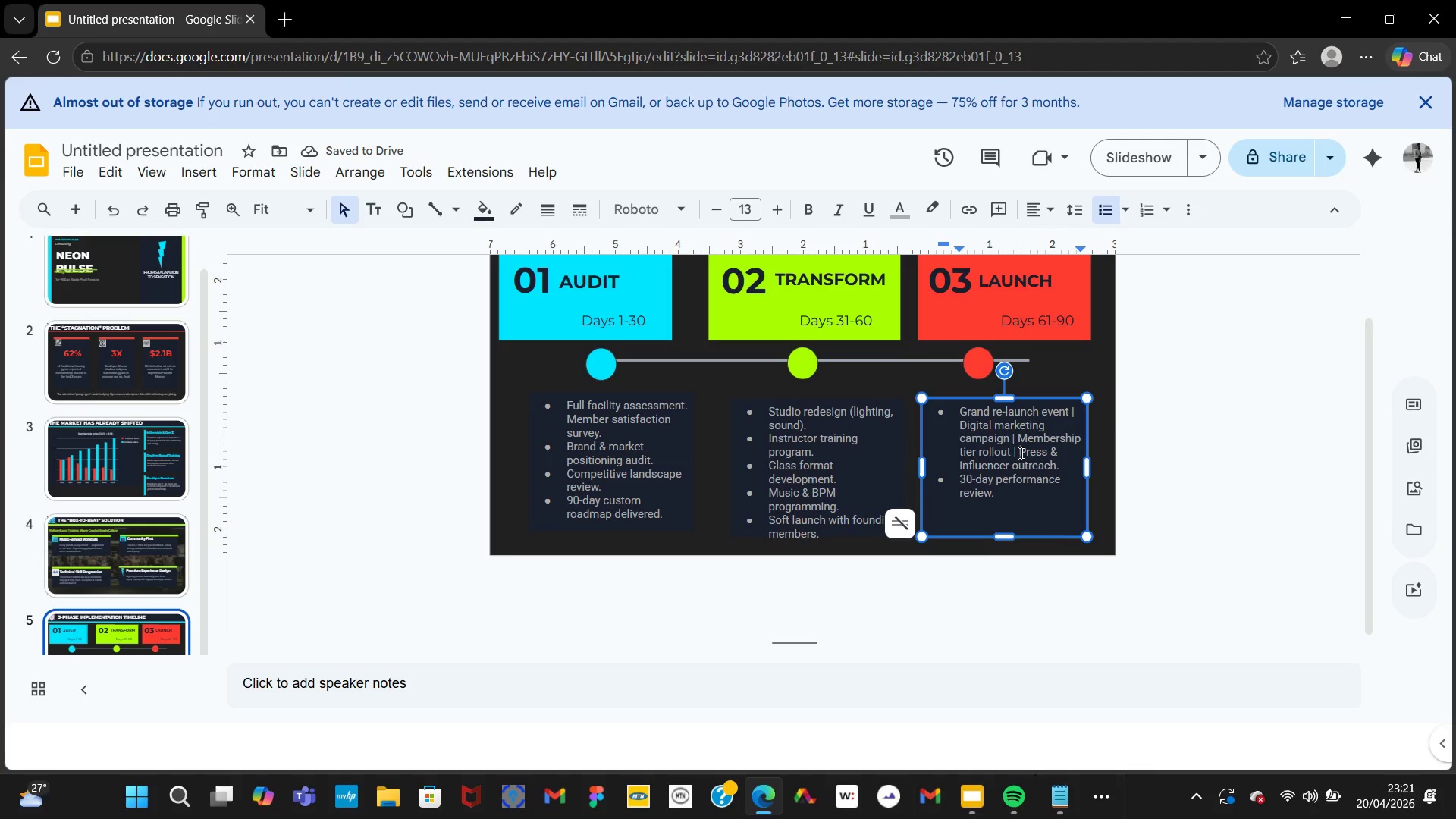 
key(Backspace)
 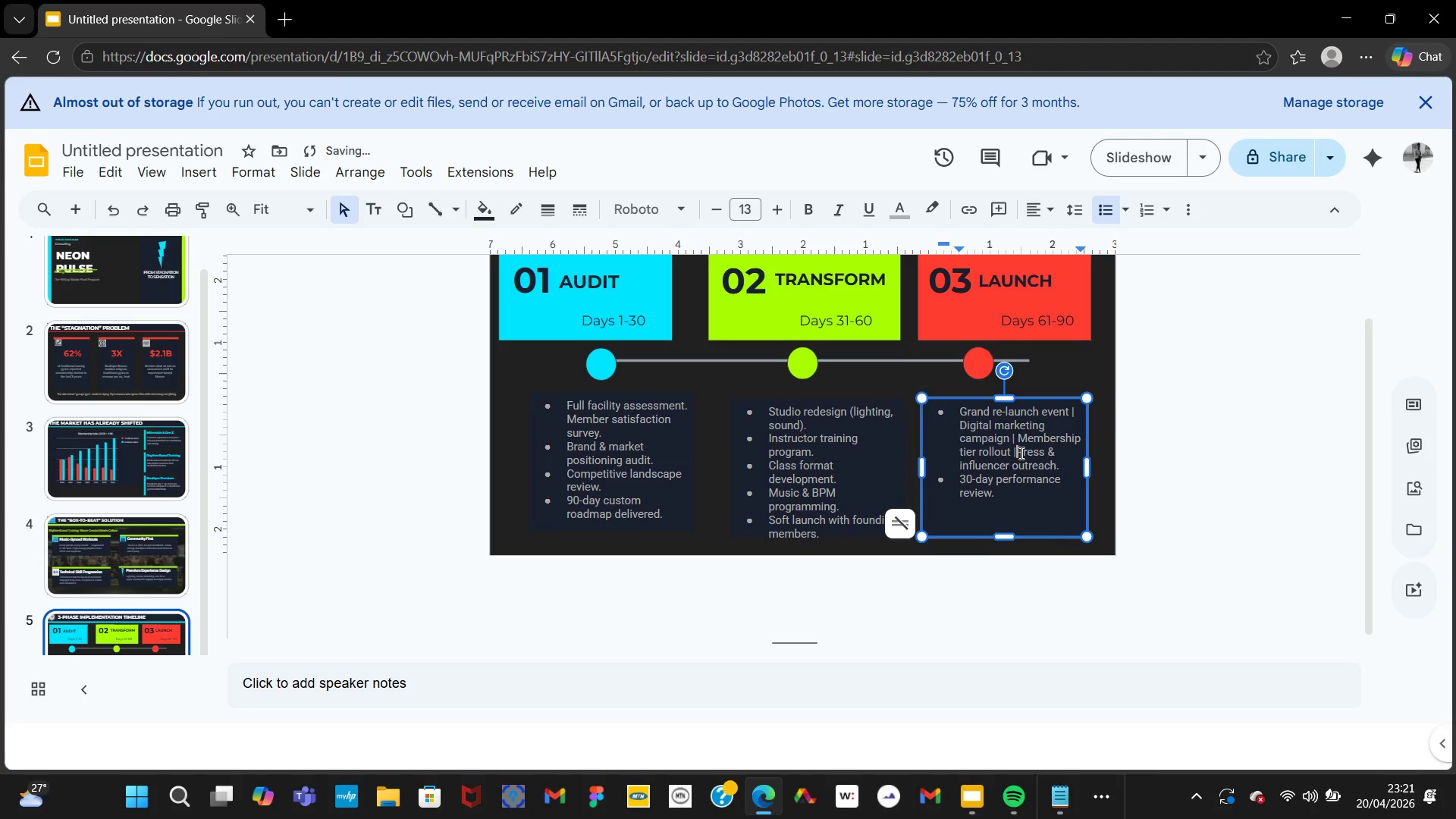 
key(Backspace)
 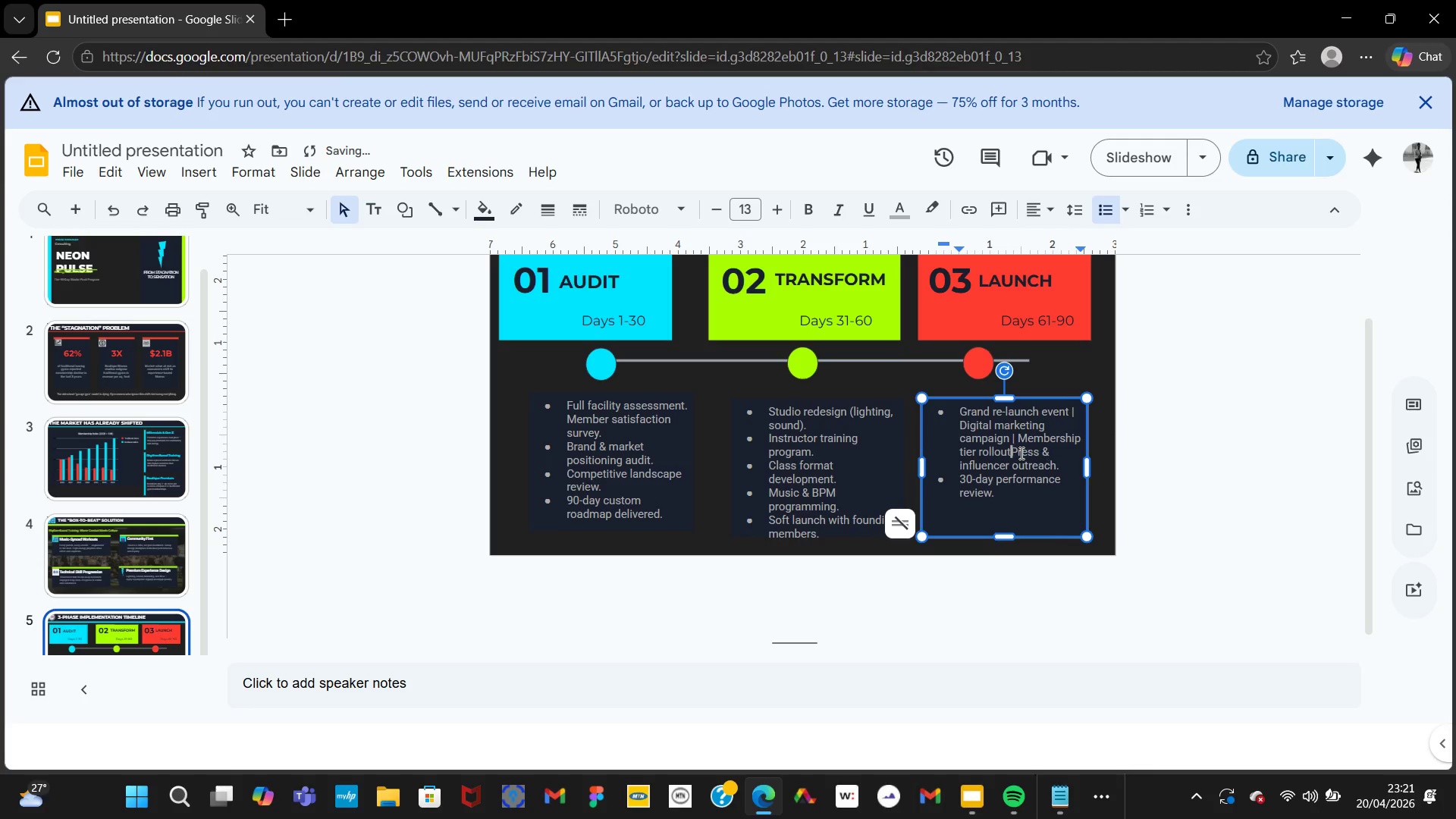 
key(Backspace)
 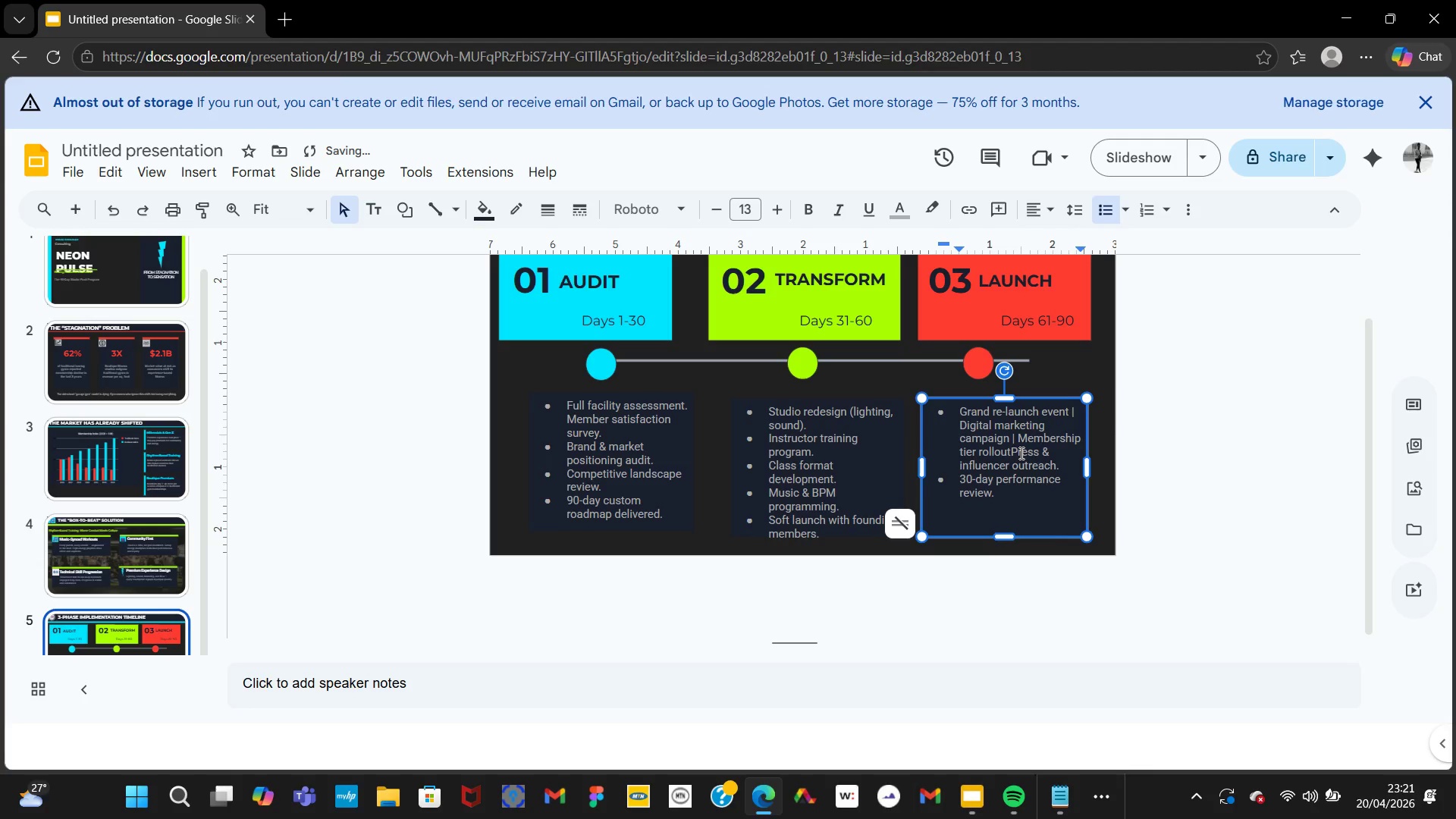 
key(Period)
 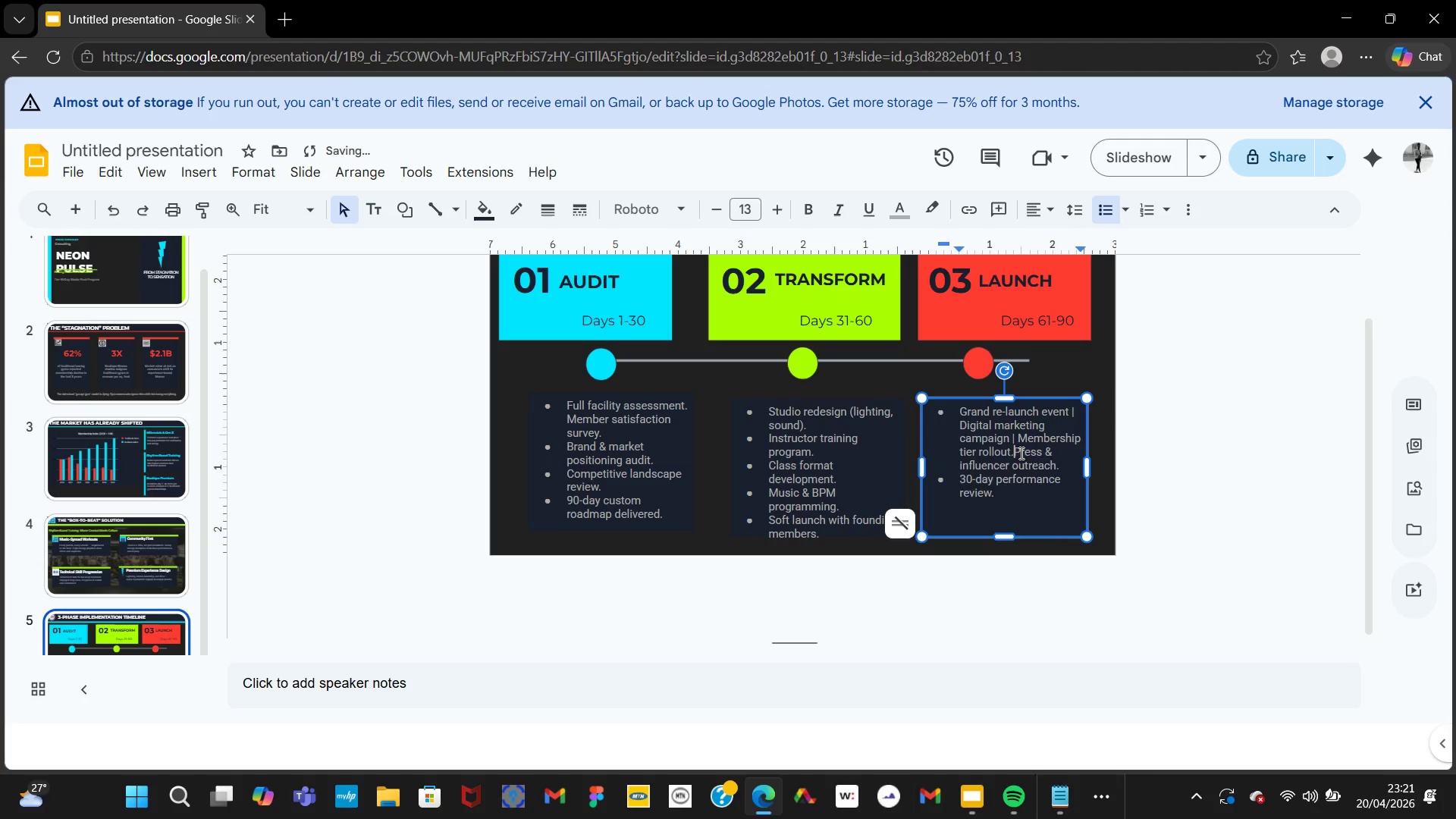 
key(NumpadEnter)
 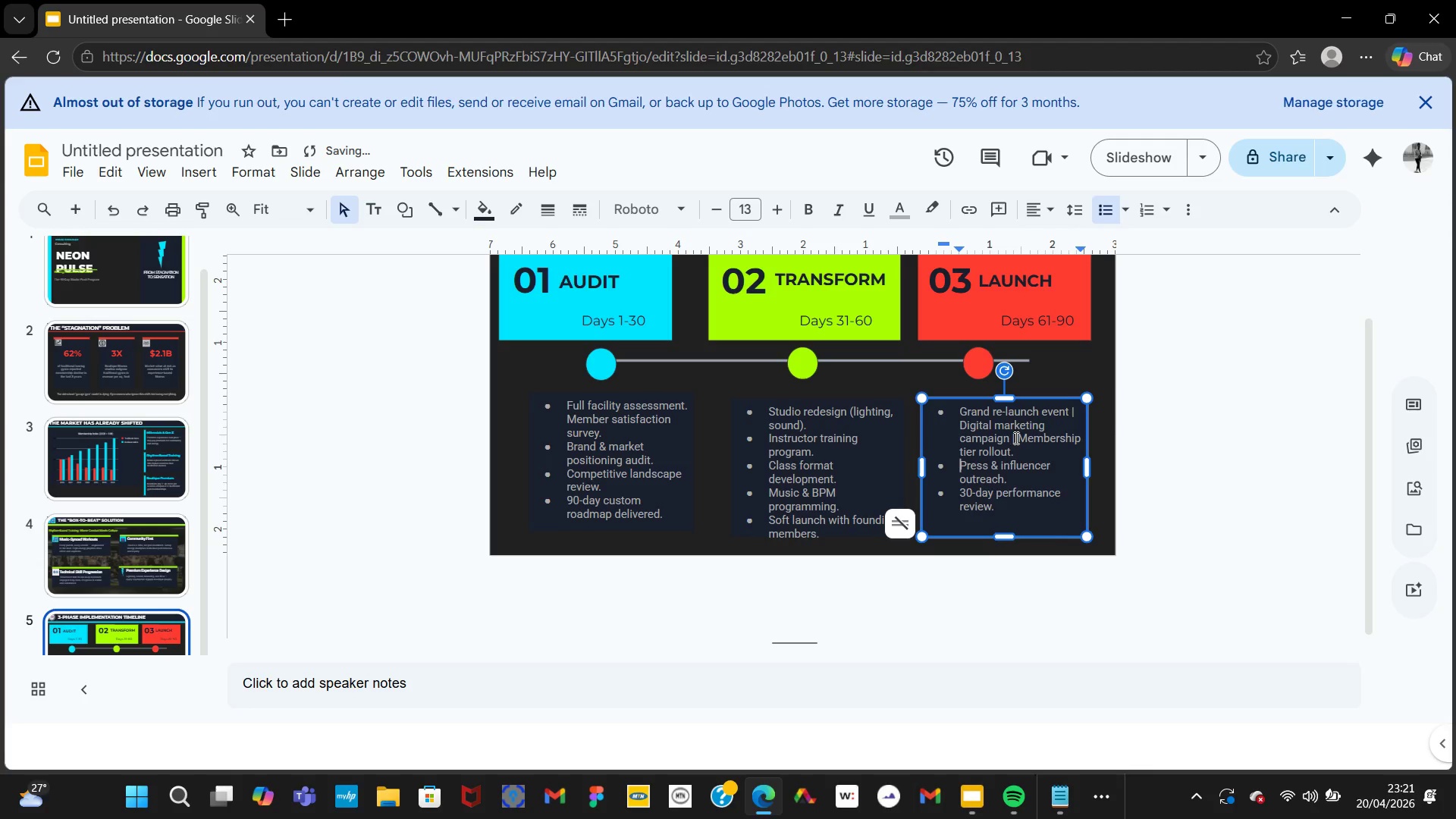 
left_click([1015, 438])
 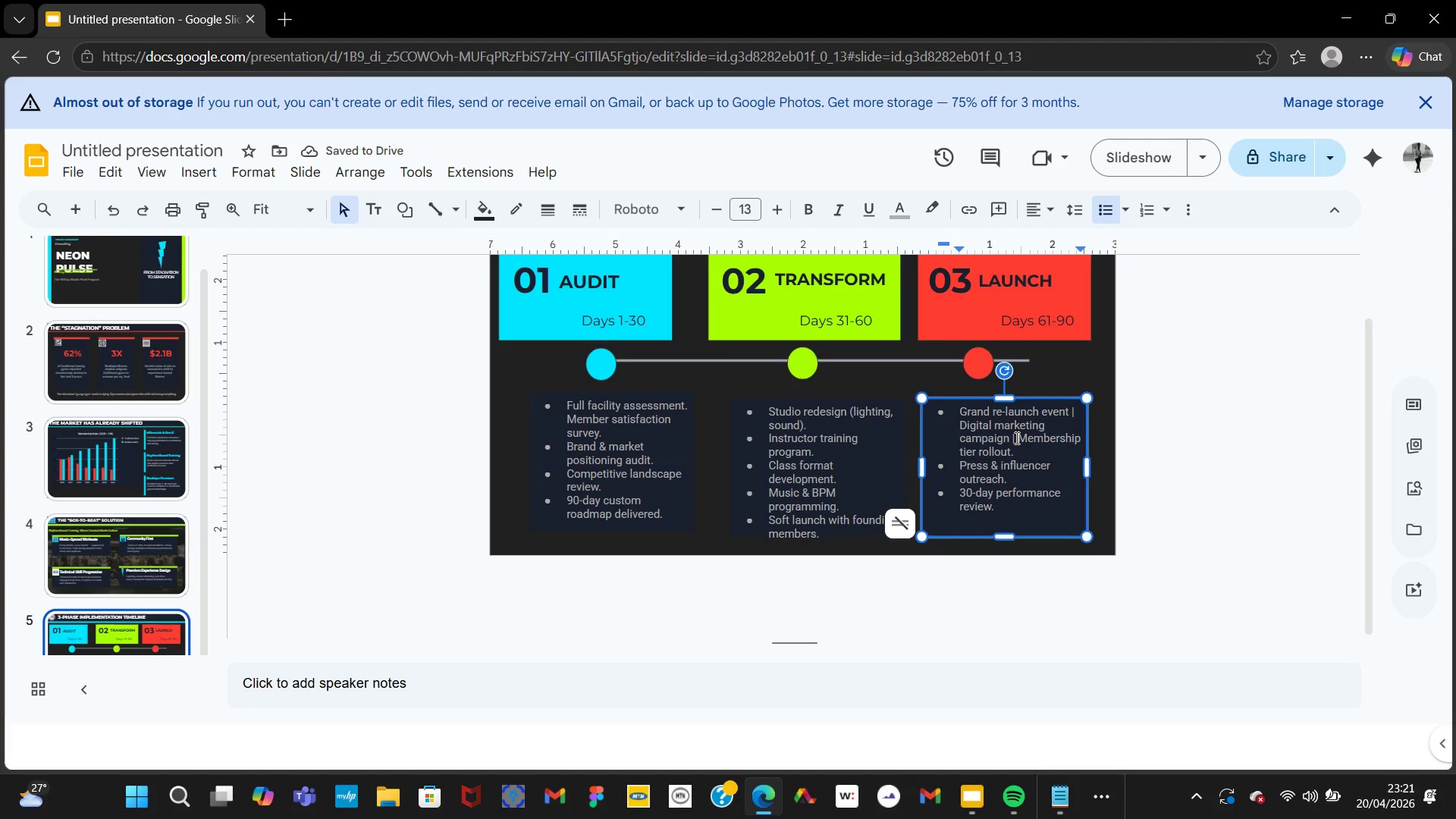 
key(Backspace)
 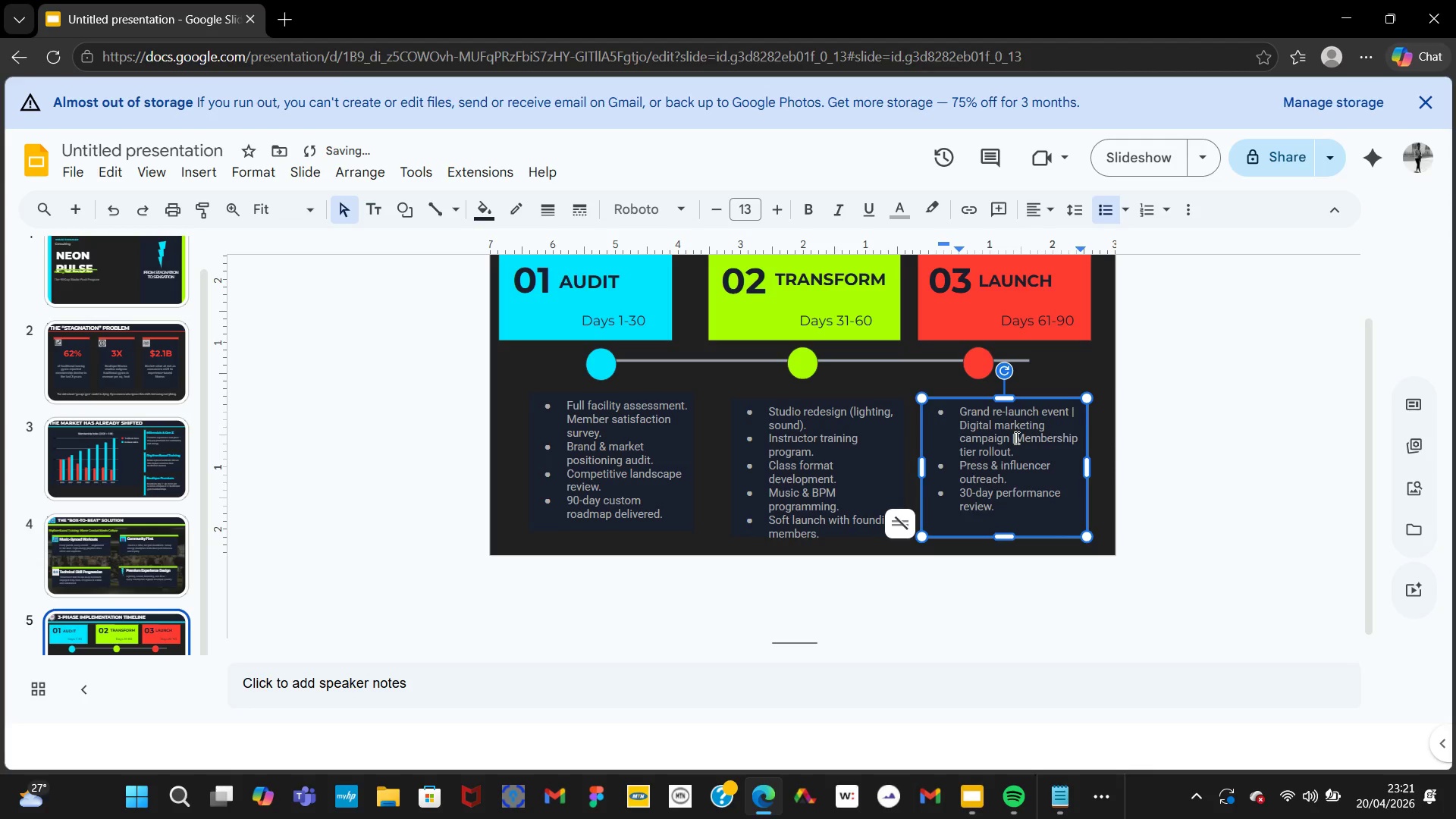 
key(Backspace)
 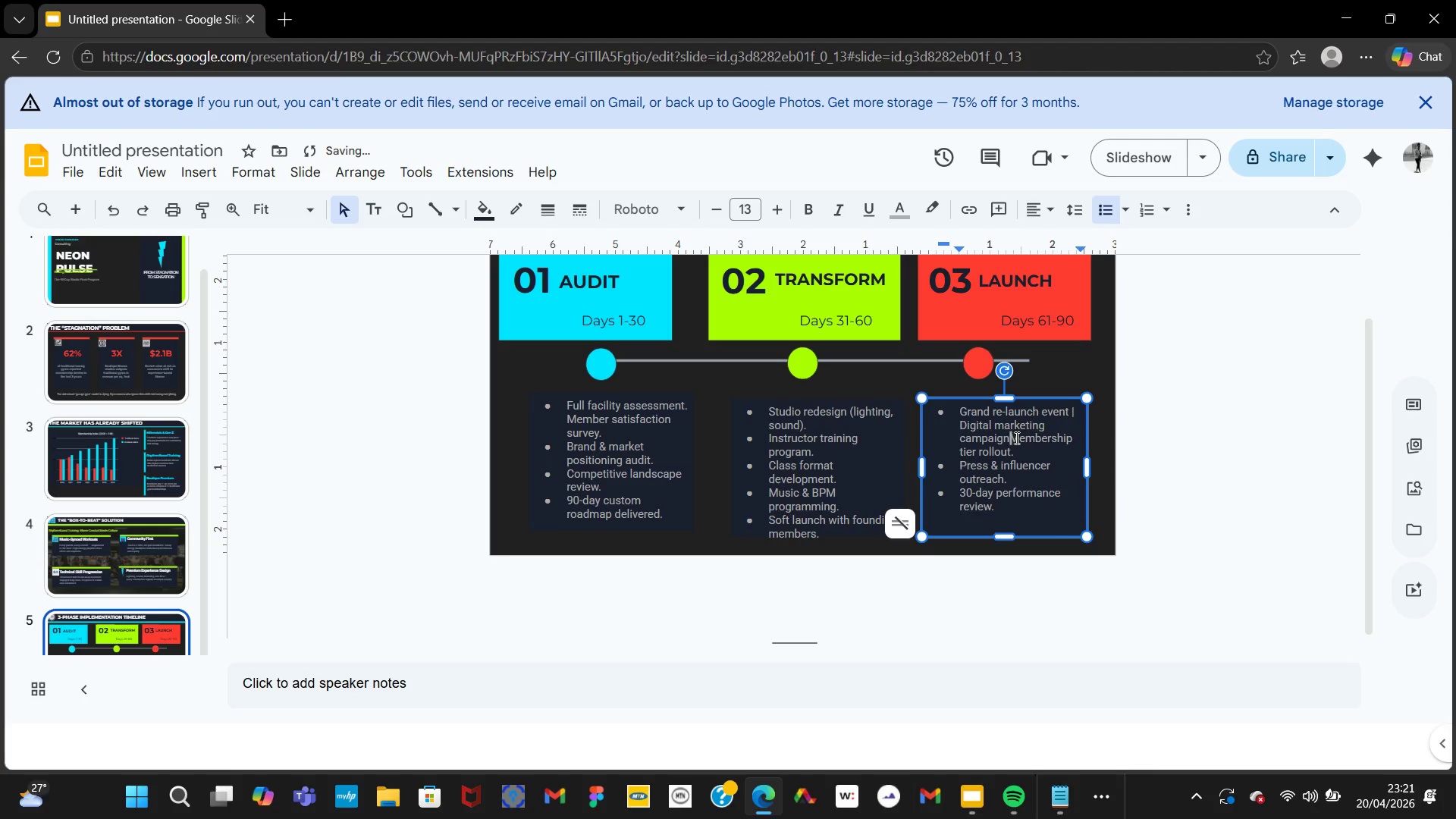 
key(Backspace)
 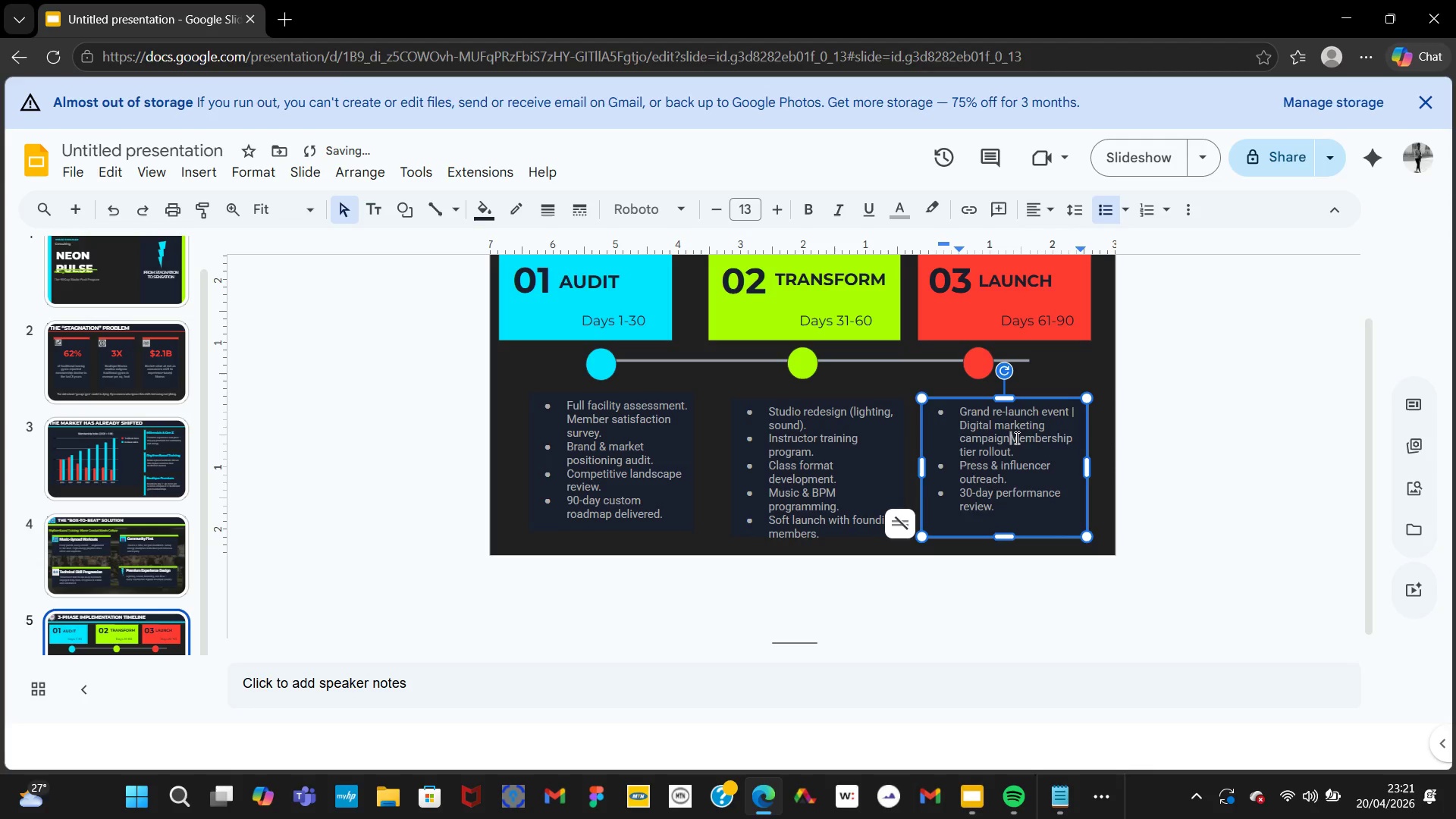 
key(Period)
 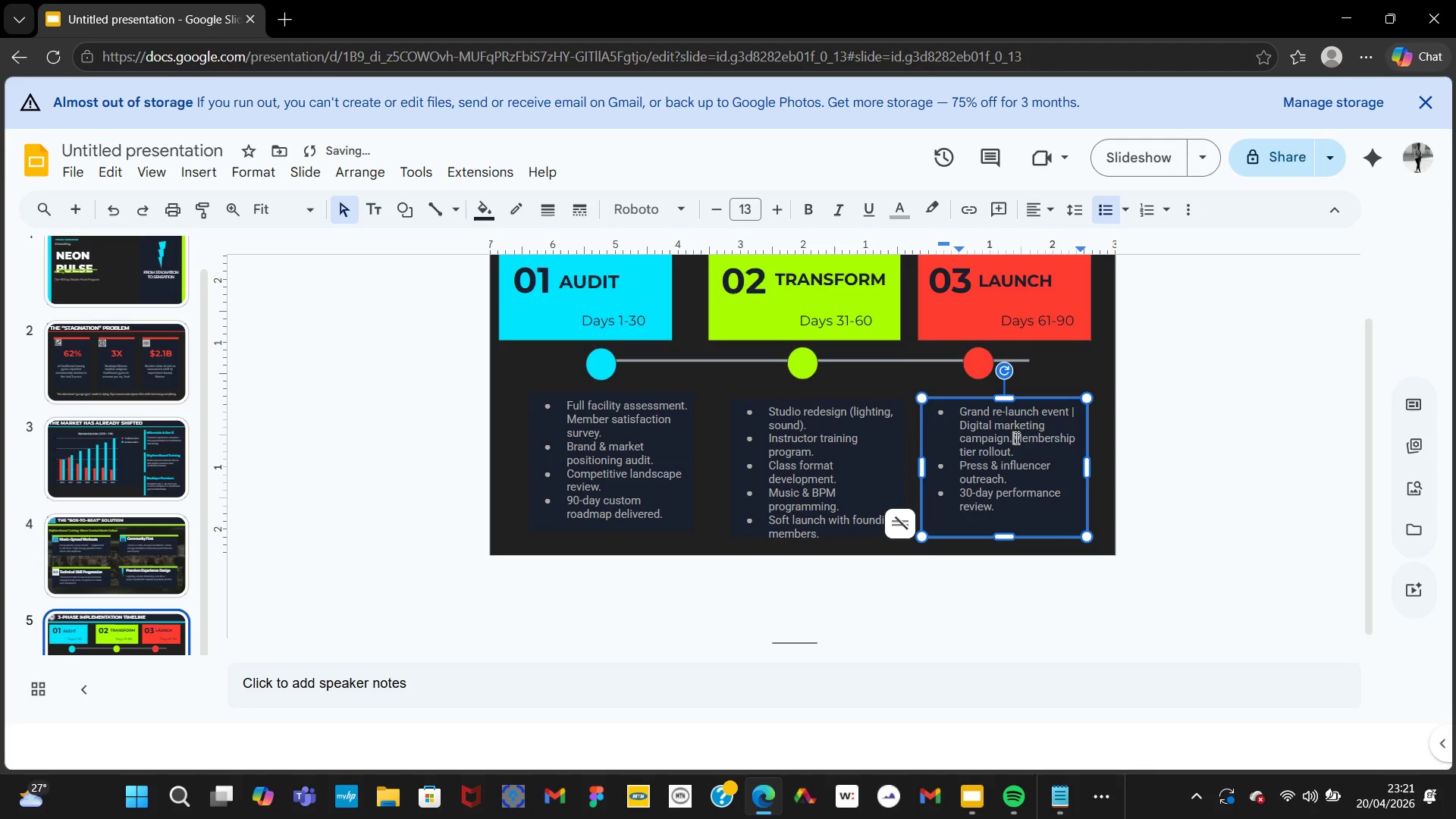 
key(NumpadEnter)
 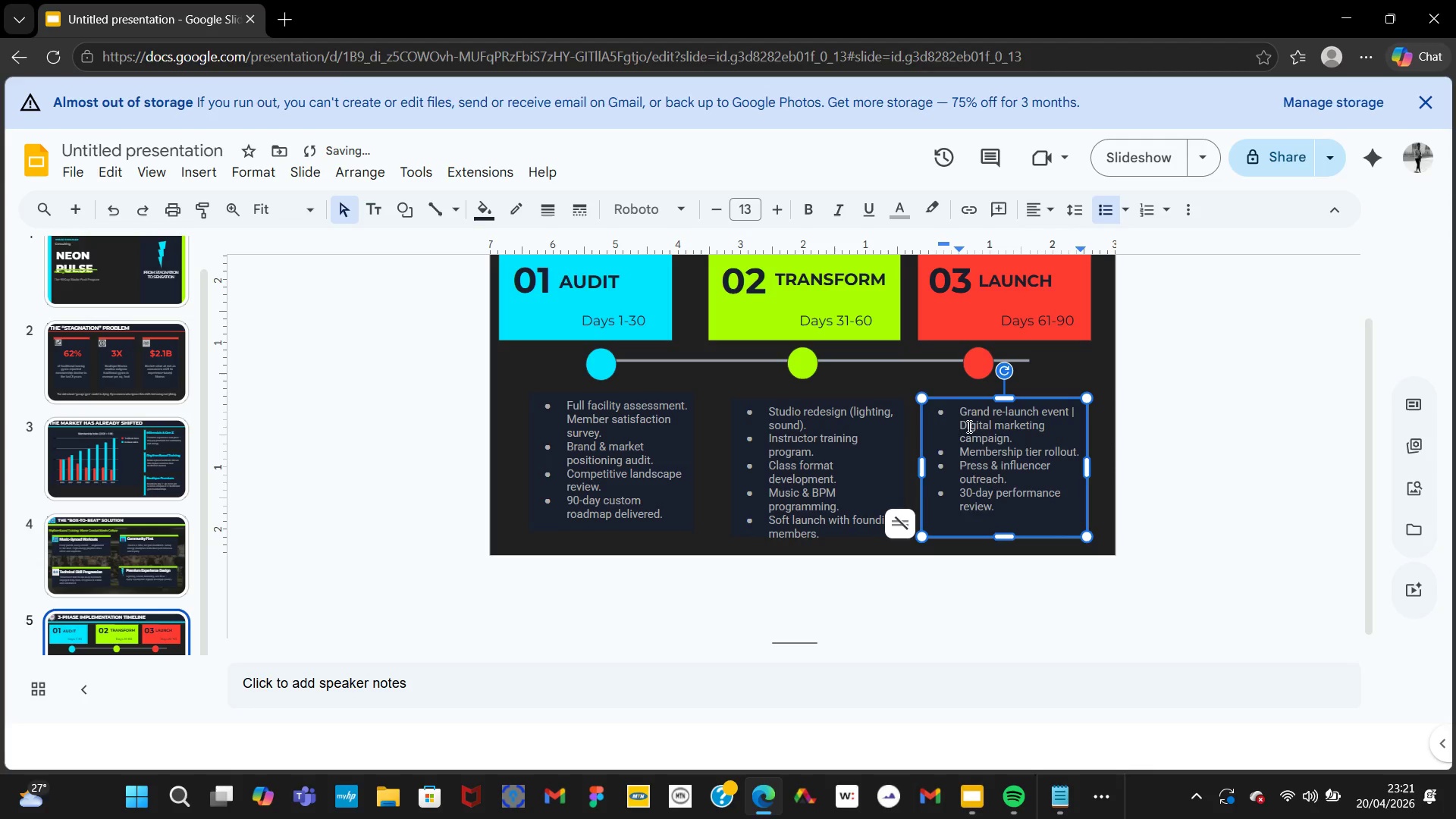 
left_click([961, 426])
 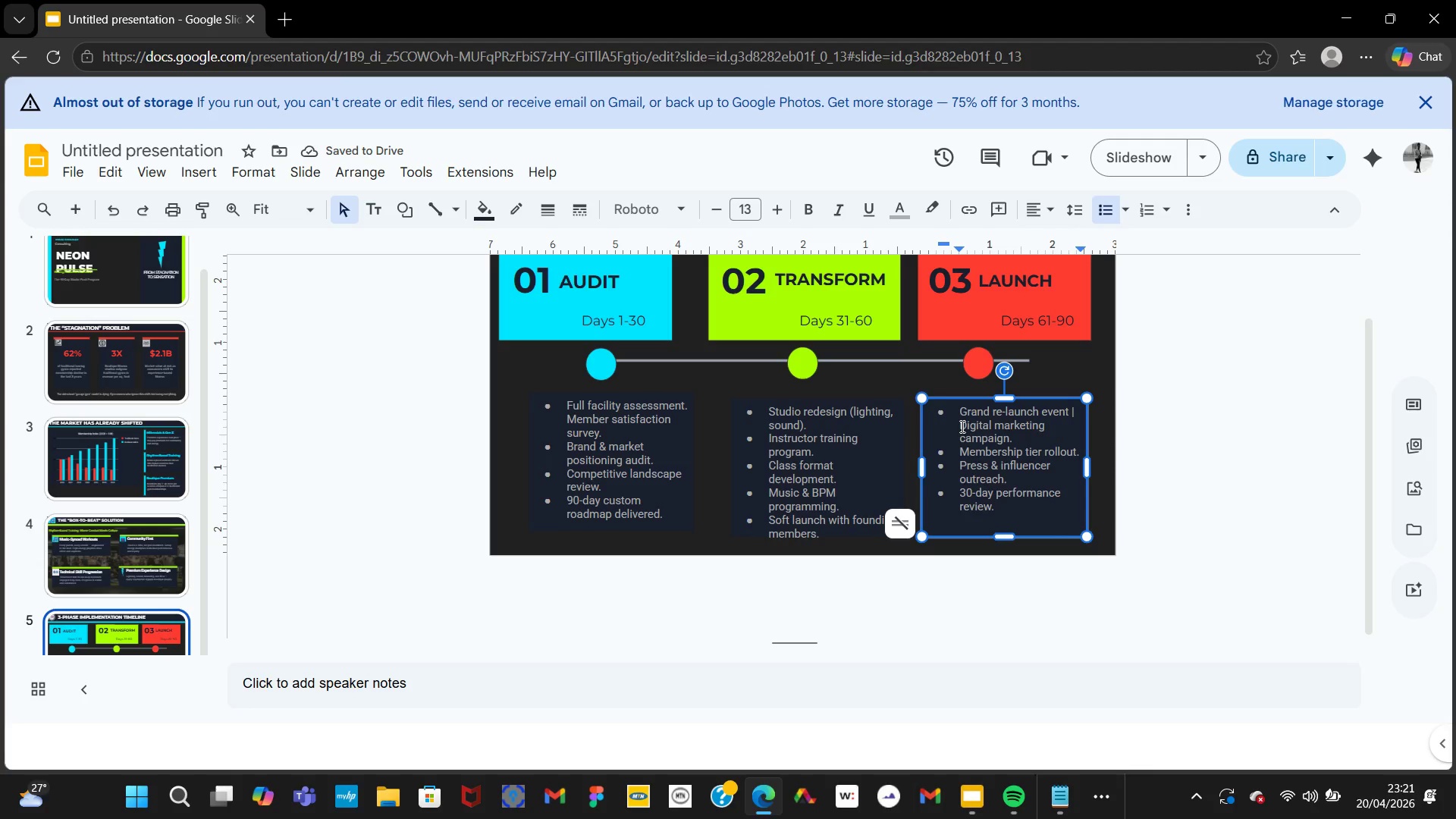 
key(Backspace)
 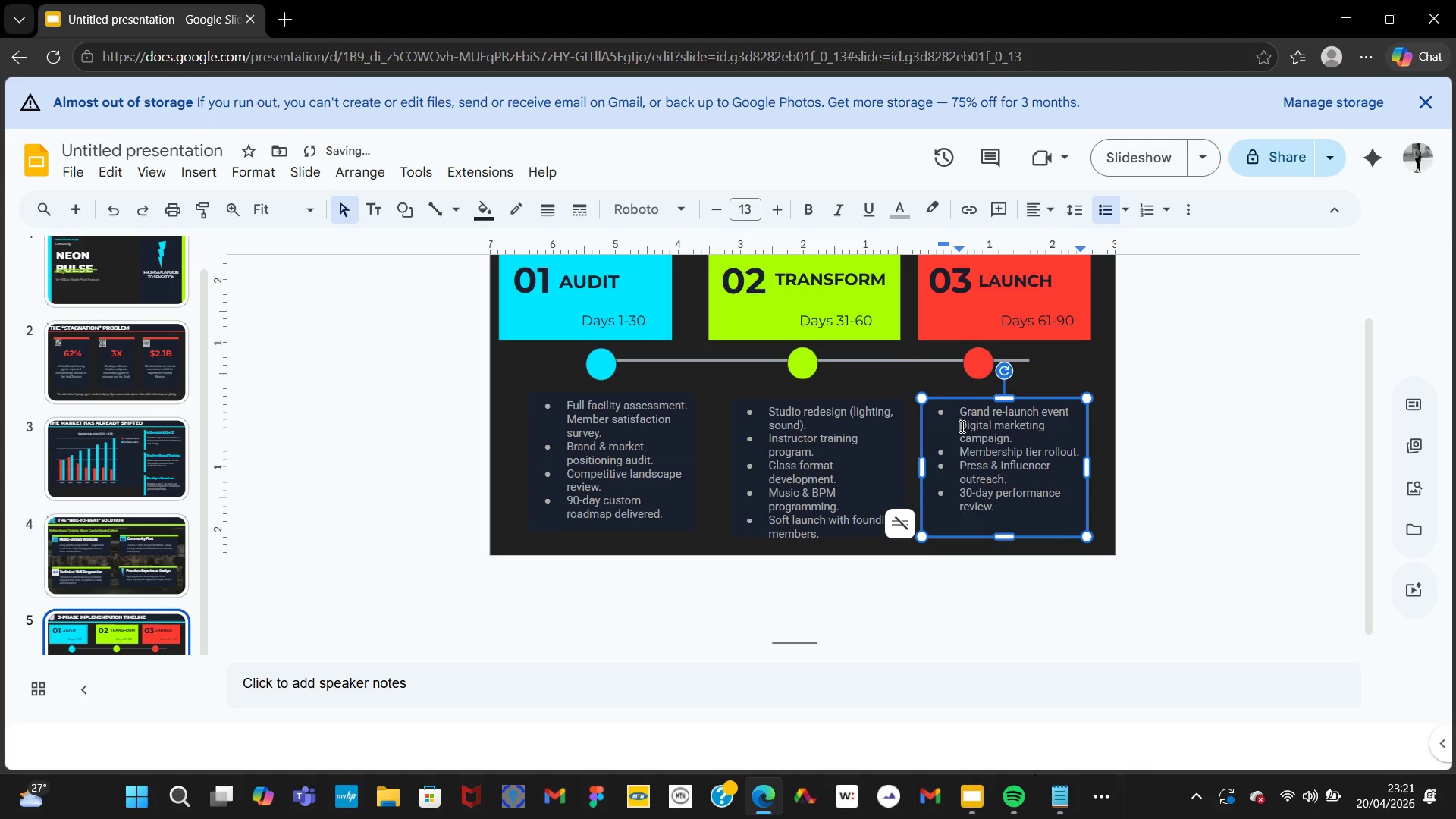 
key(Backspace)
 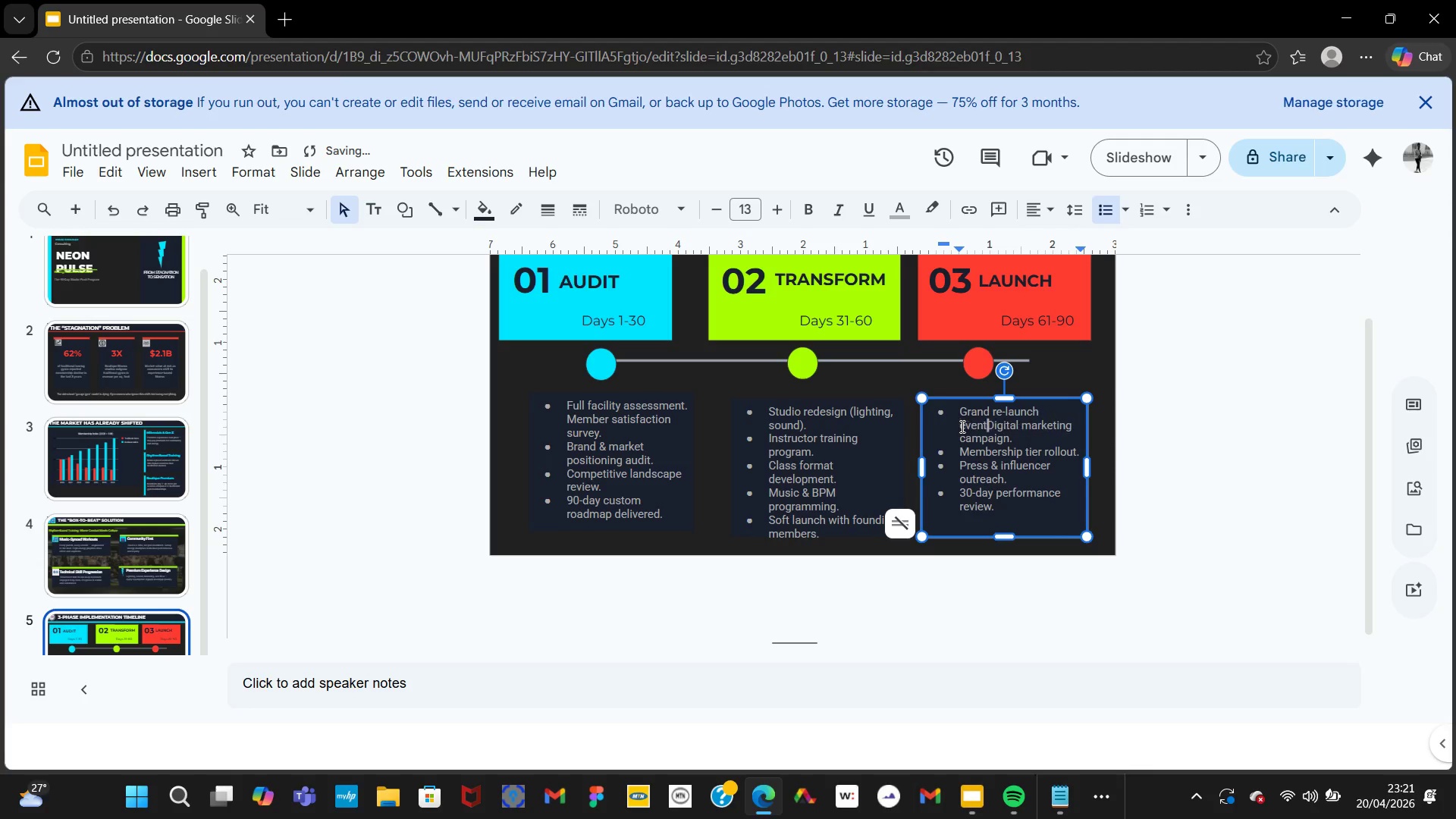 
key(Backspace)
 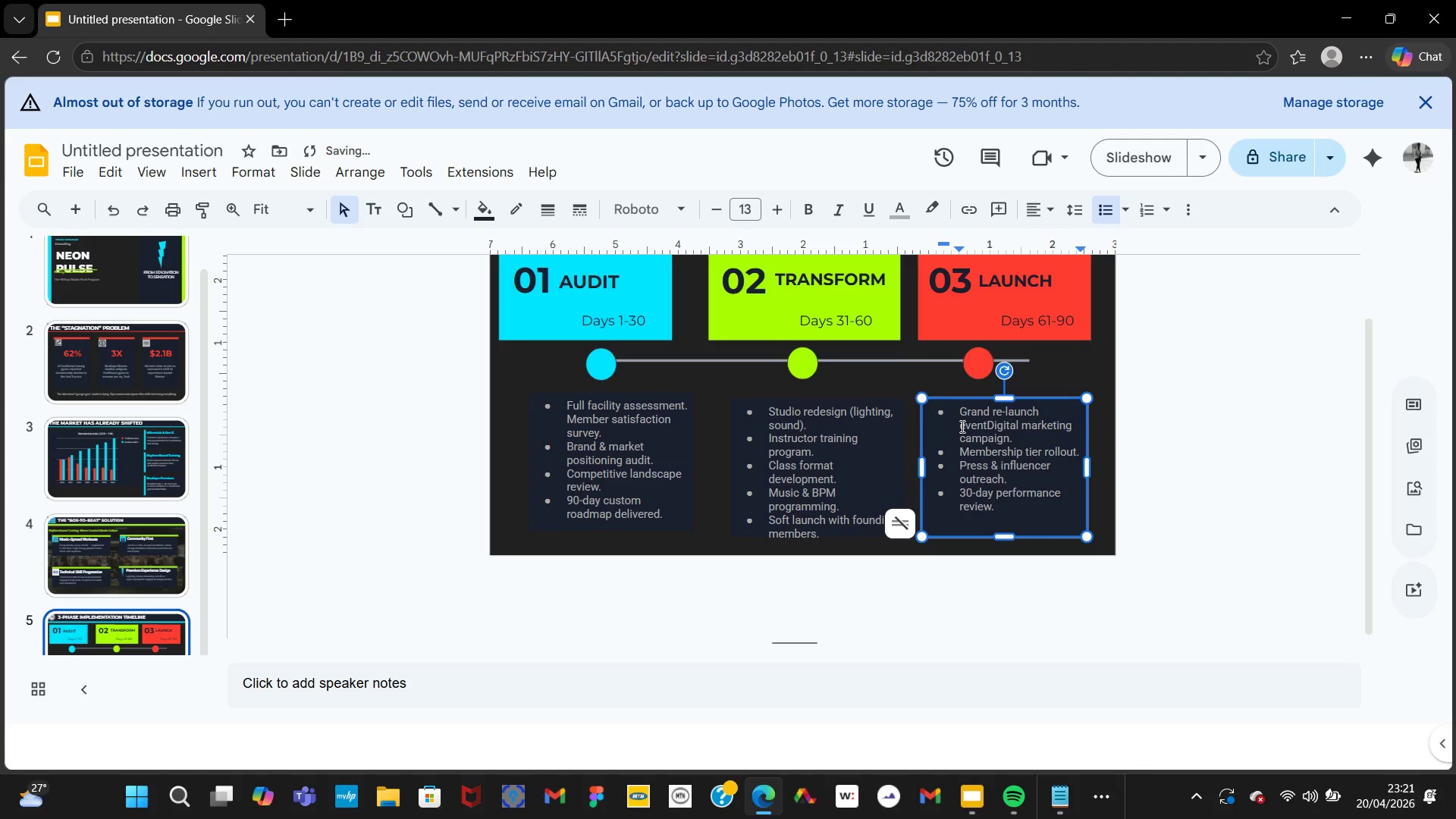 
key(Period)
 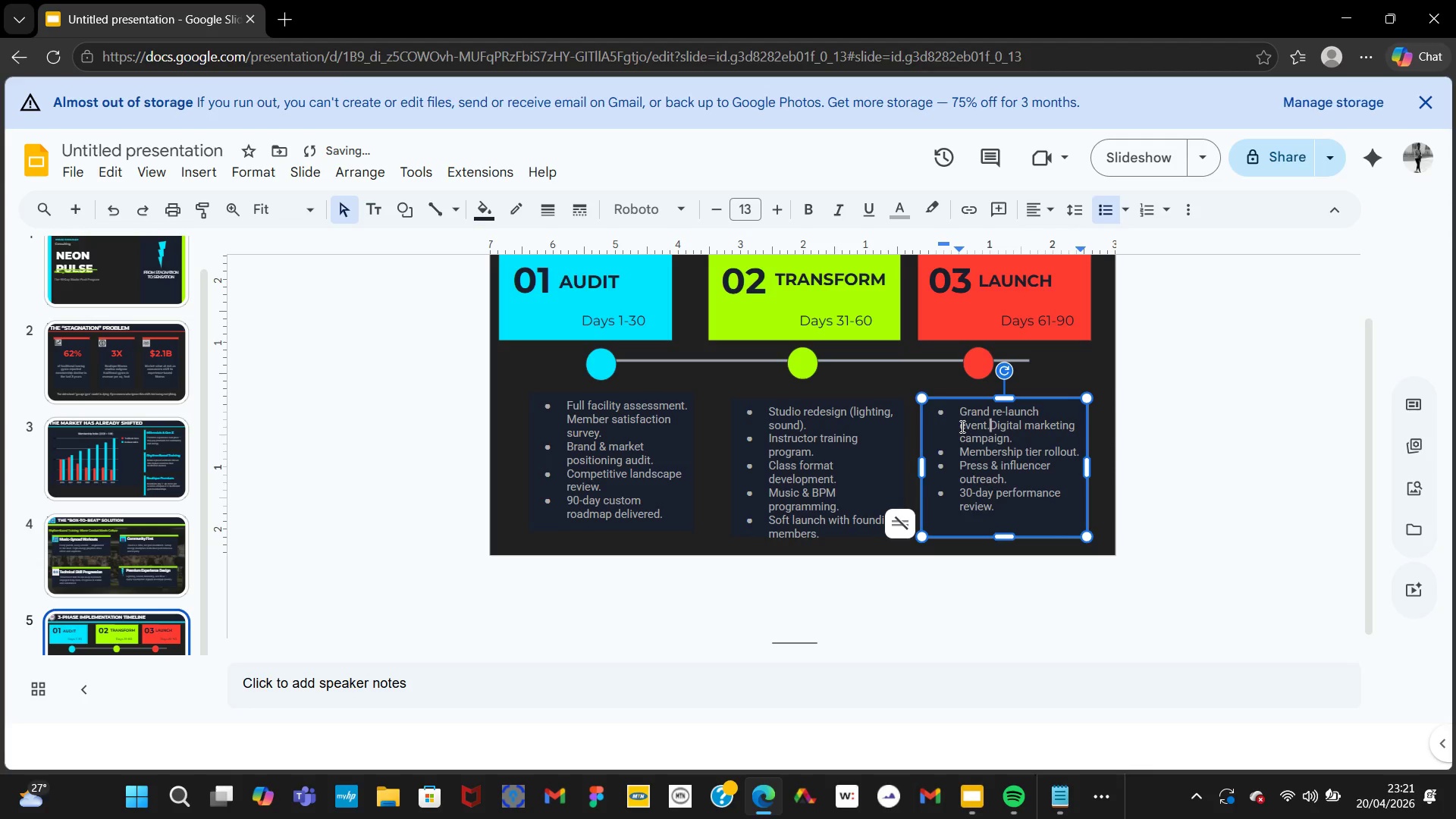 
key(NumpadEnter)
 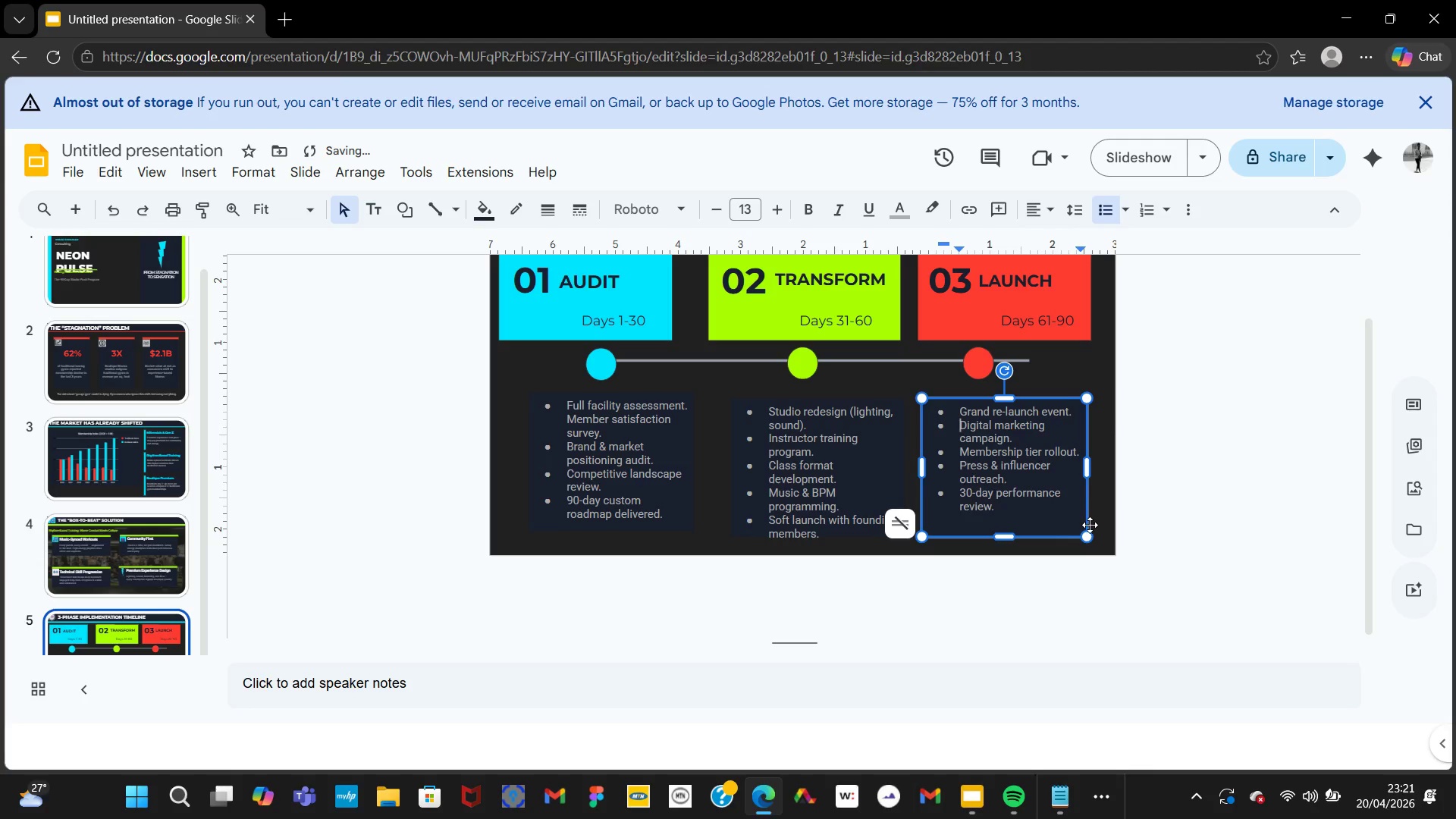 
left_click_drag(start_coordinate=[1089, 535], to_coordinate=[1096, 536])
 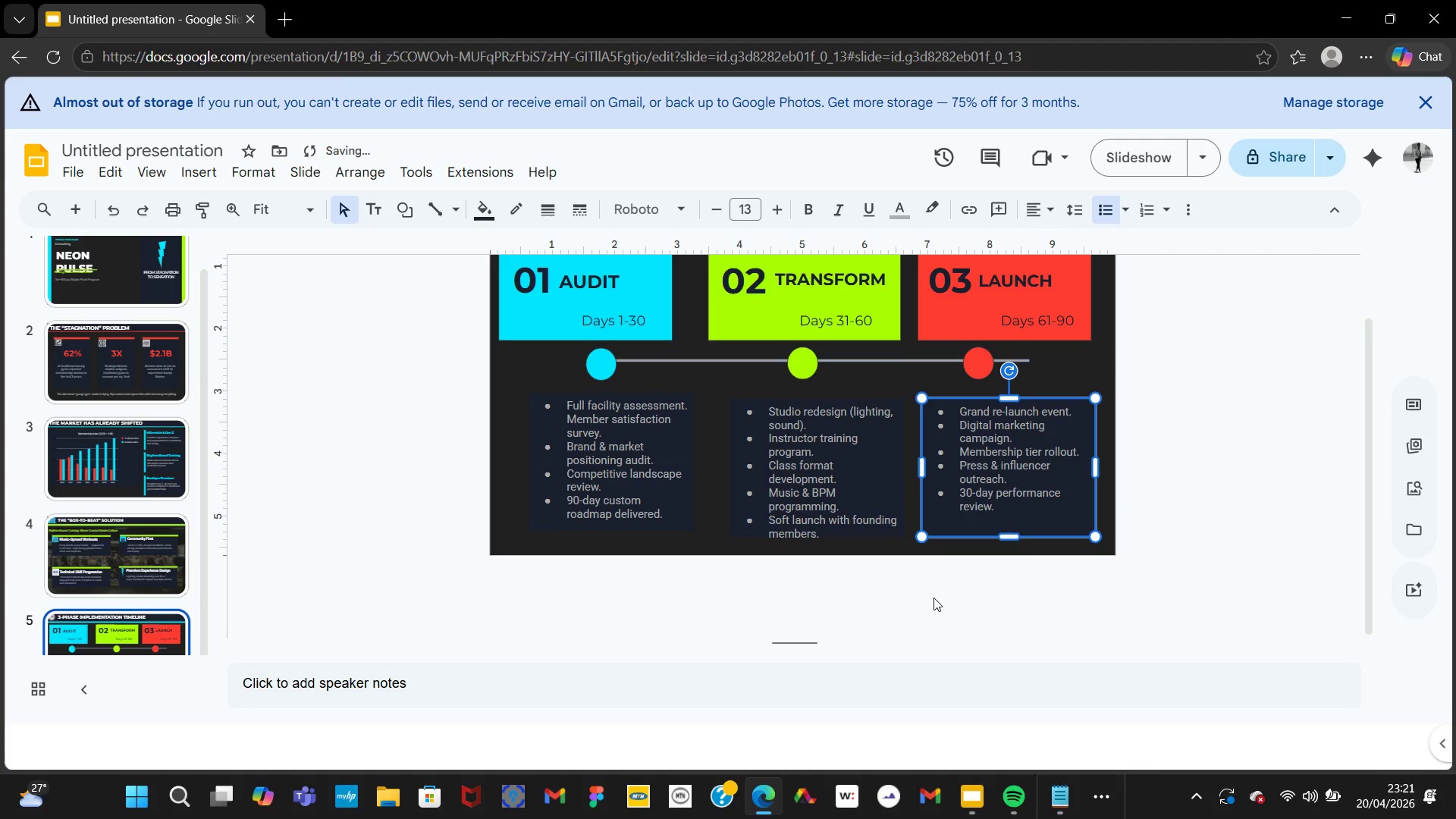 
left_click([934, 598])
 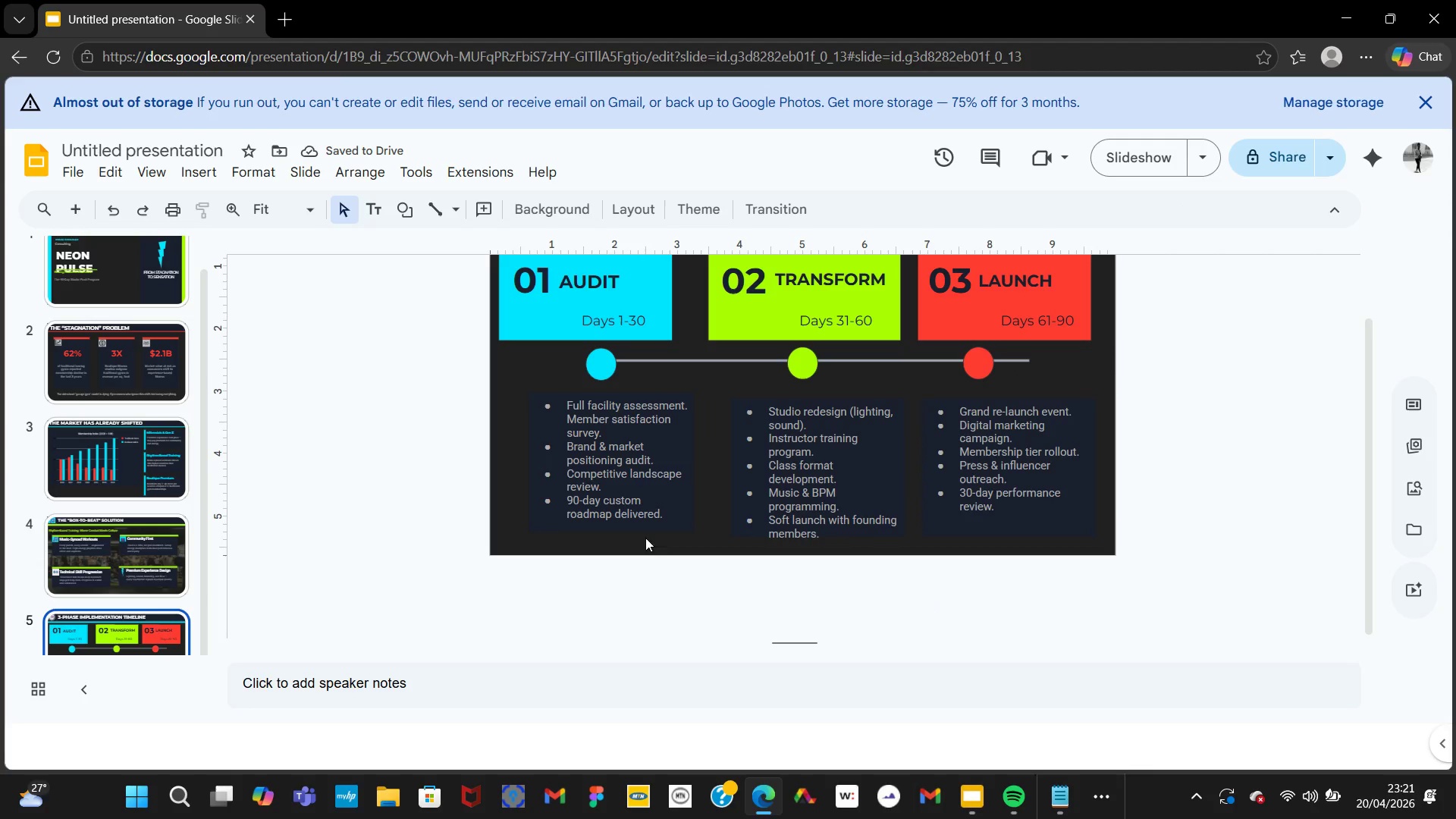 
left_click([626, 525])
 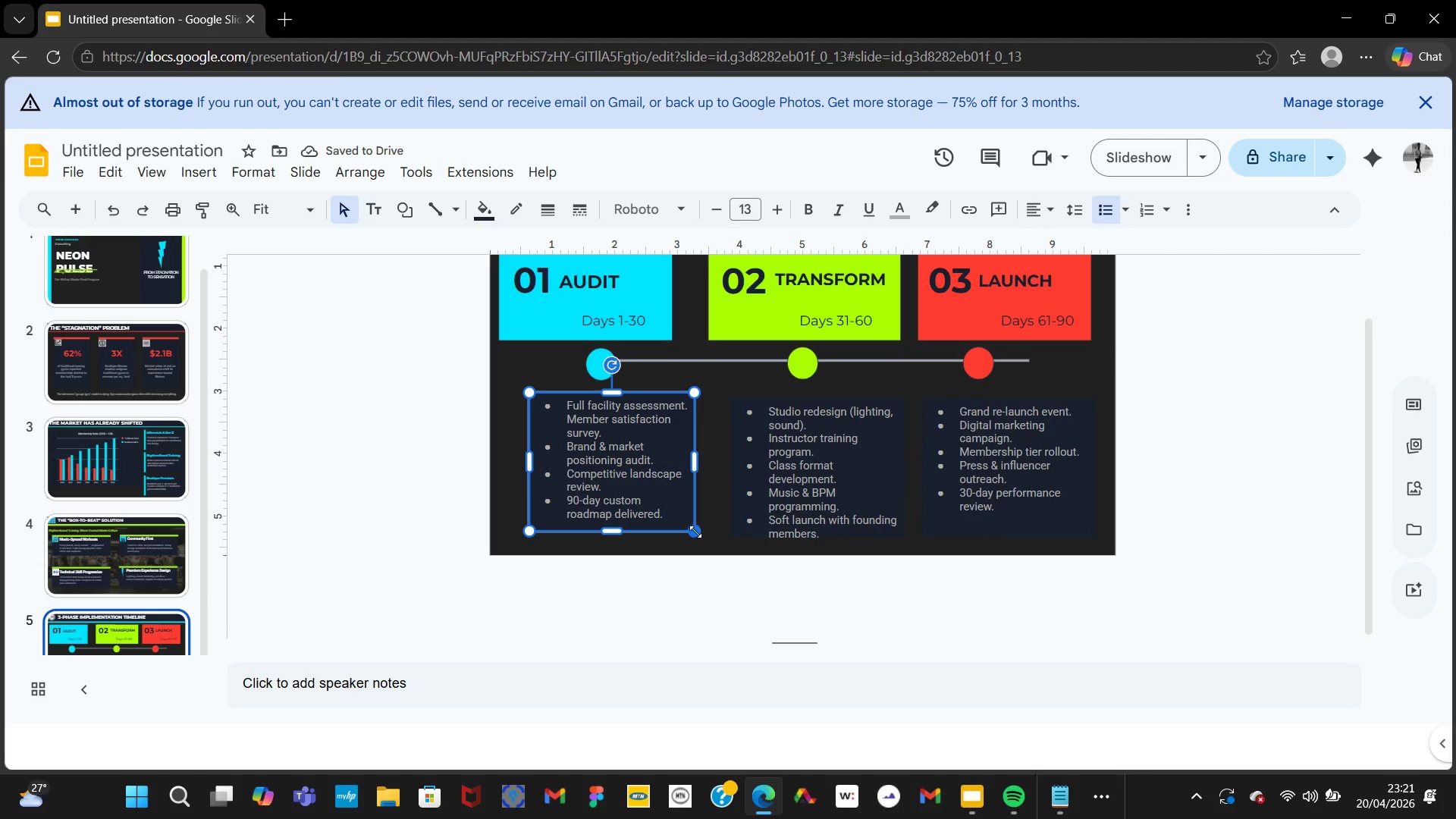 
left_click_drag(start_coordinate=[695, 532], to_coordinate=[705, 532])
 